 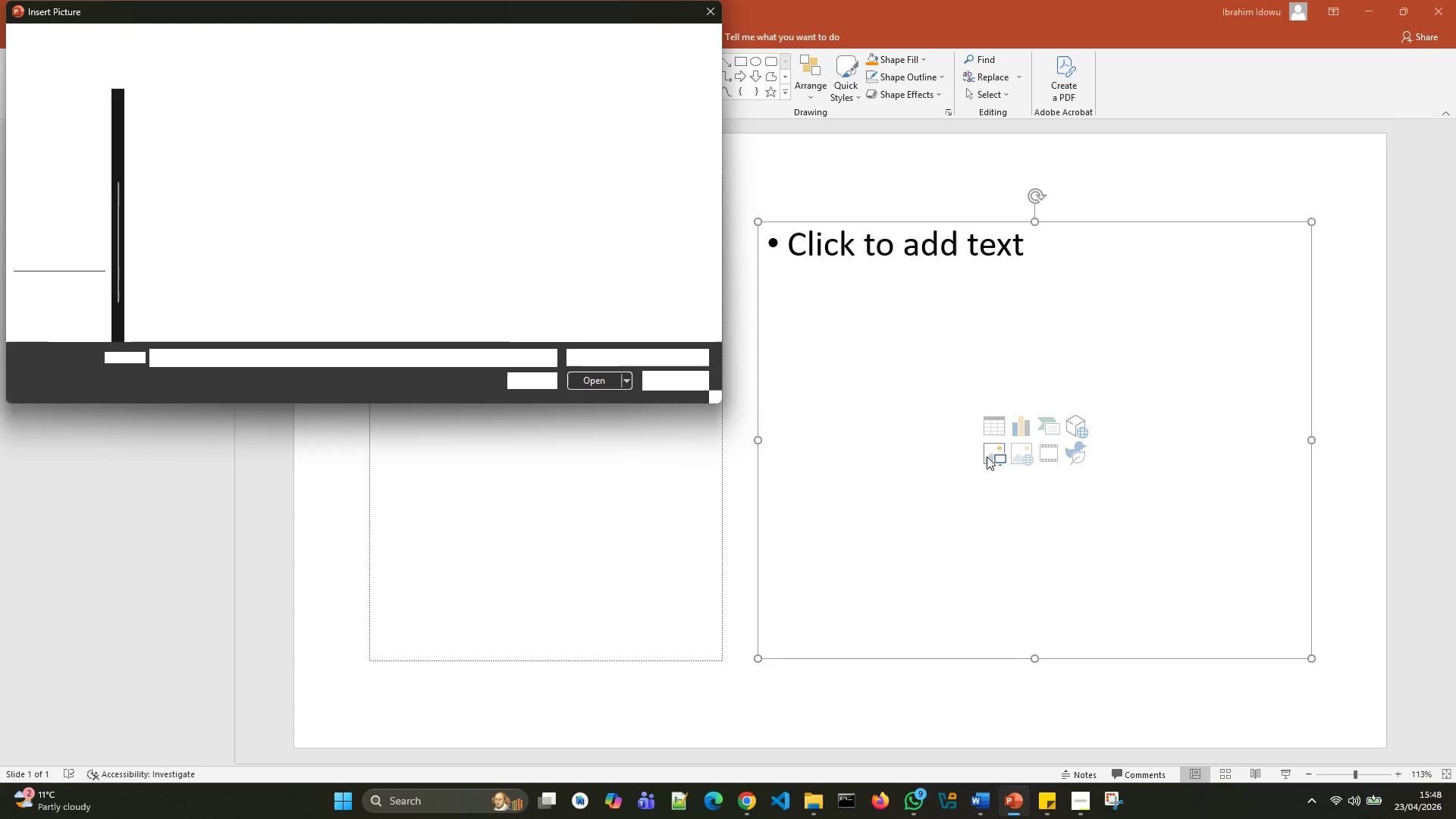 
left_click([575, 380])
 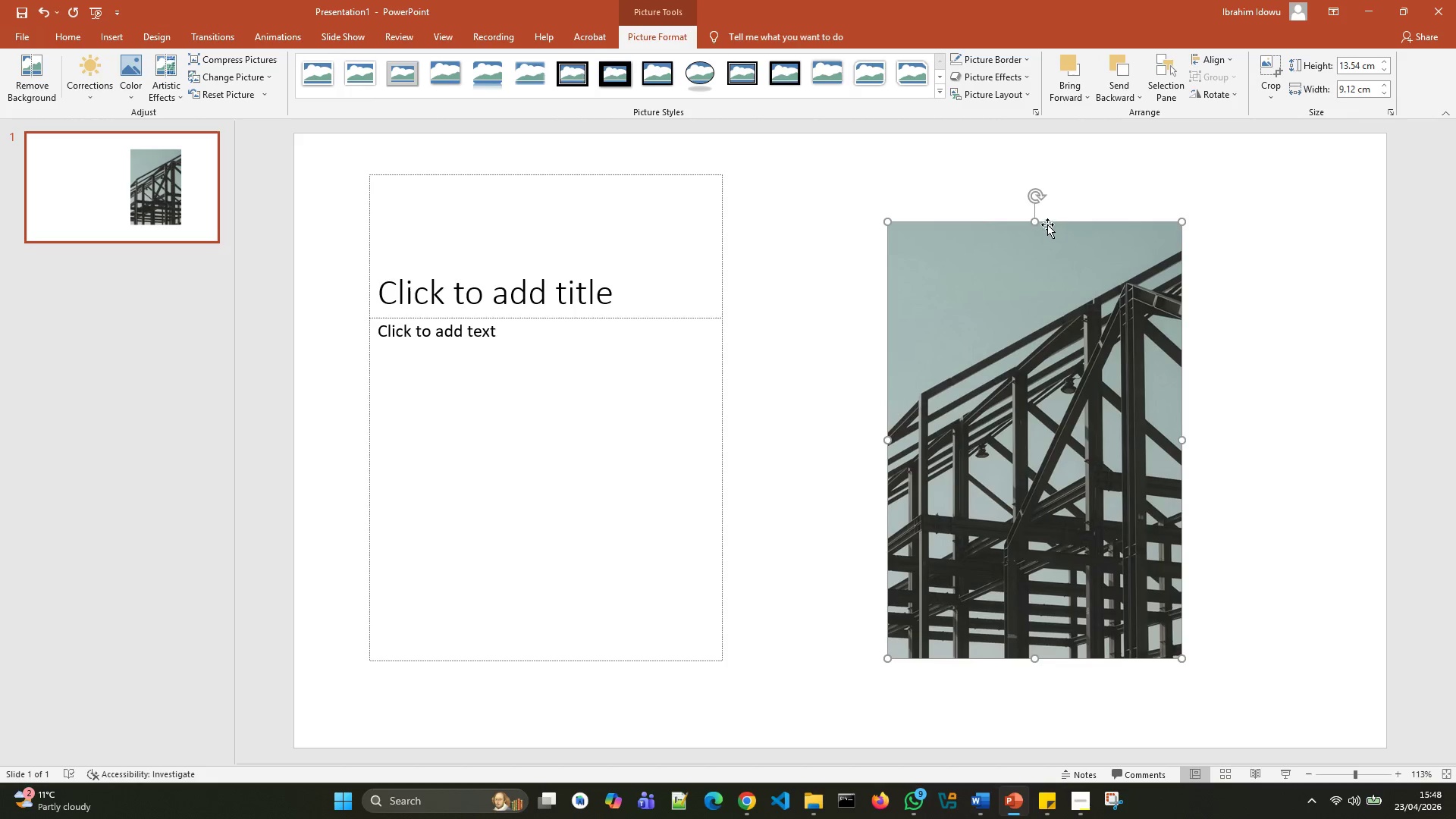 
left_click_drag(start_coordinate=[1034, 221], to_coordinate=[1037, 135])
 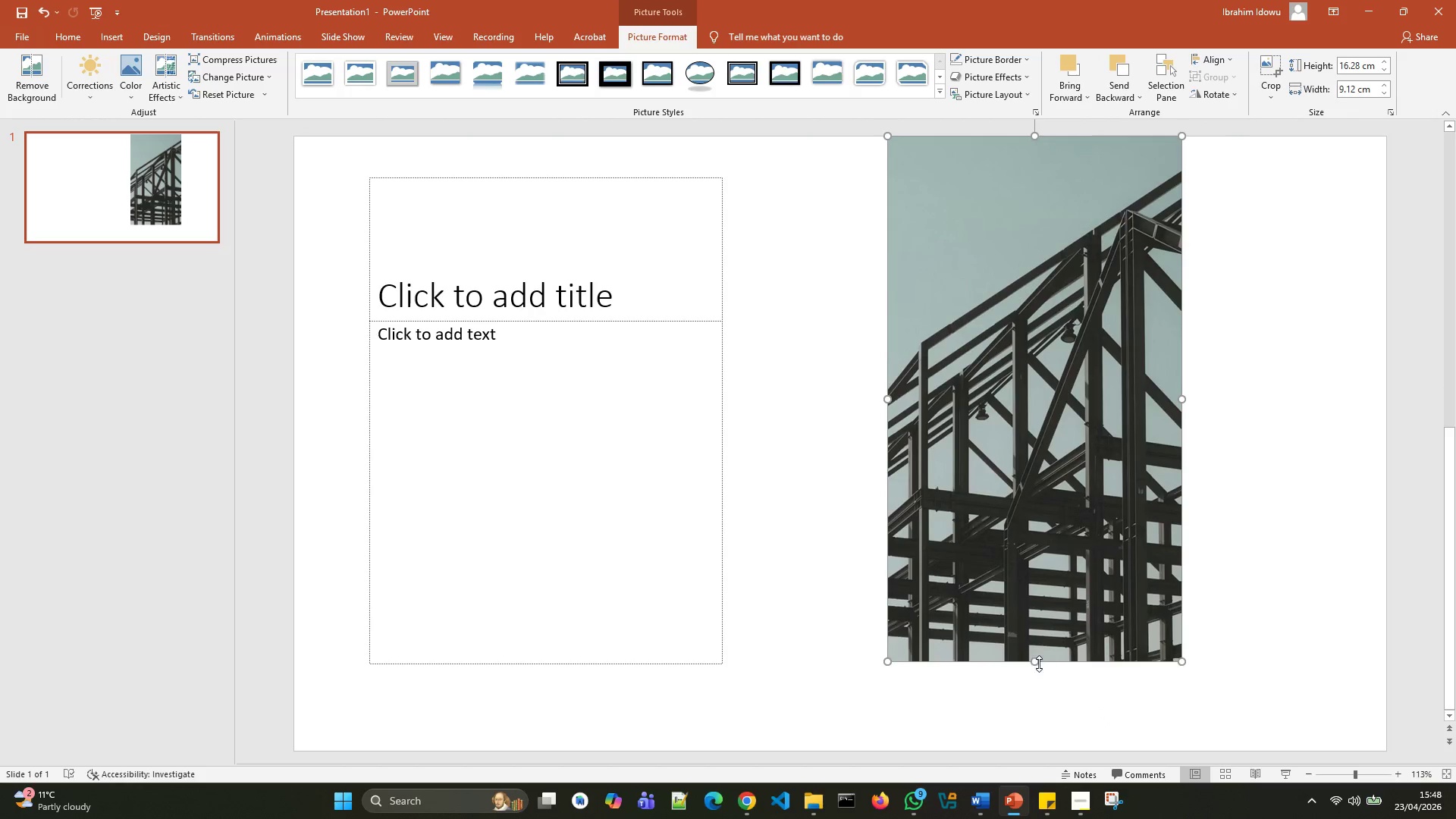 
left_click_drag(start_coordinate=[1035, 663], to_coordinate=[1052, 746])
 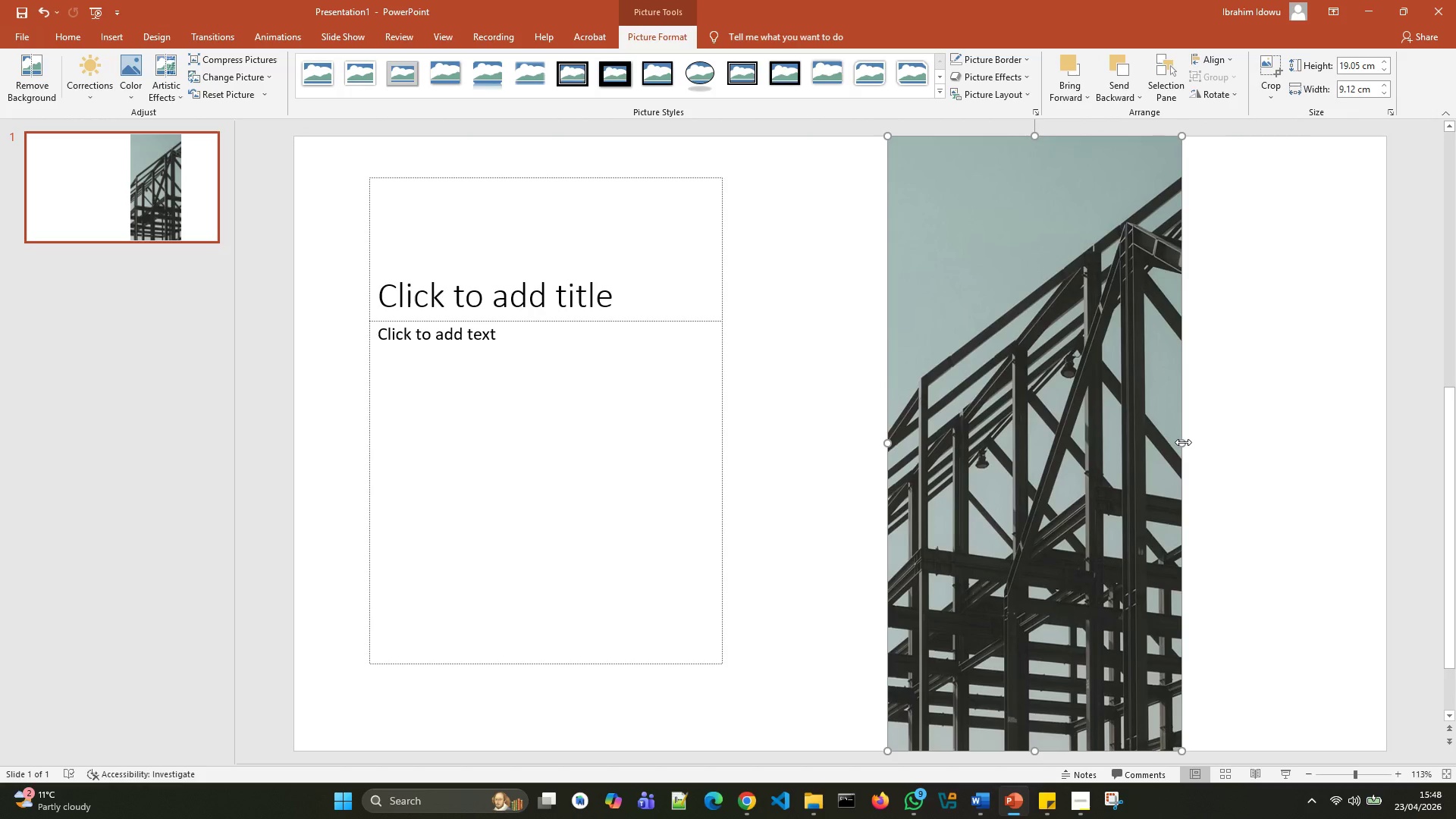 
left_click_drag(start_coordinate=[1183, 441], to_coordinate=[1389, 426])
 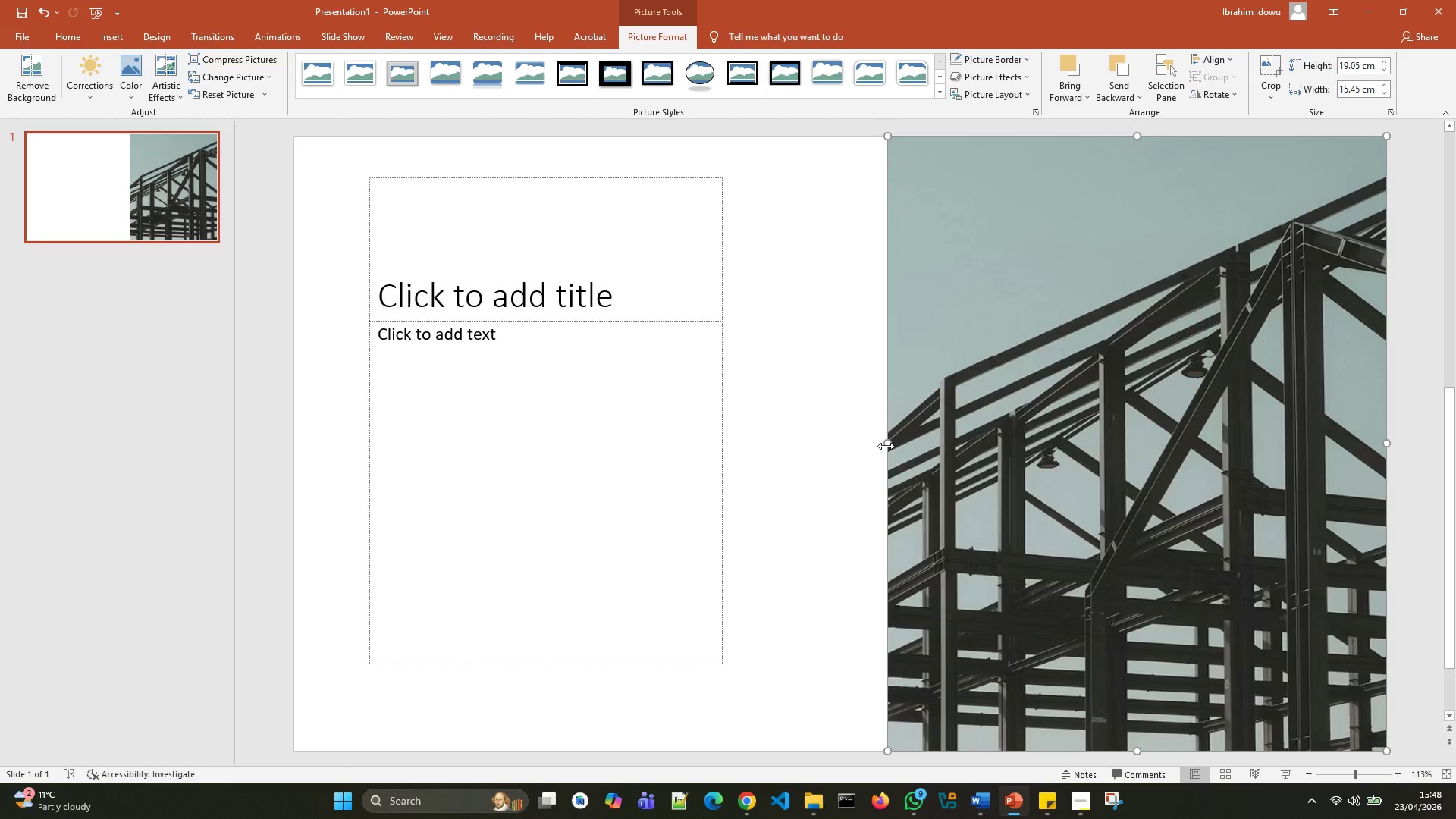 
left_click_drag(start_coordinate=[890, 444], to_coordinate=[952, 440])
 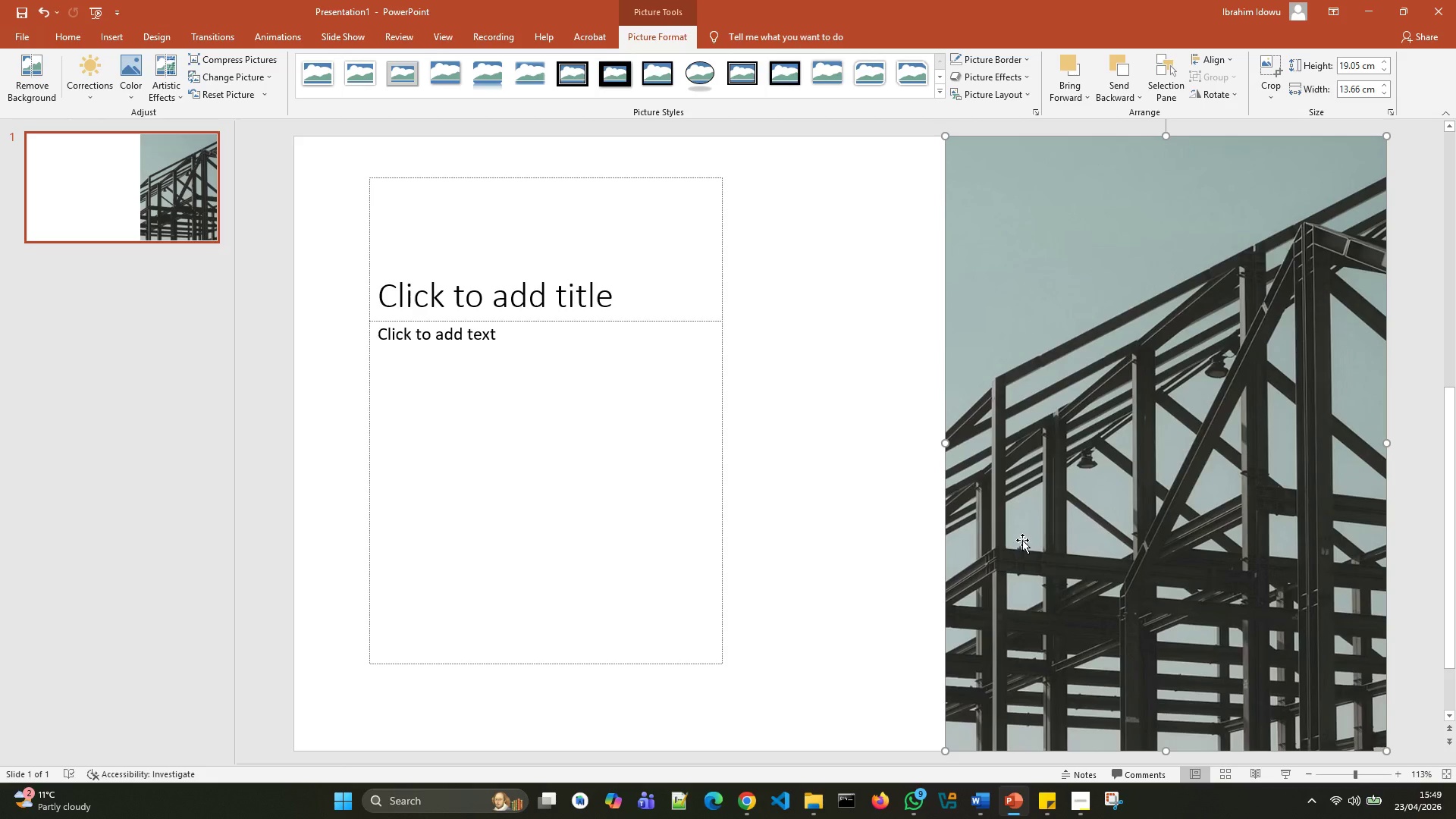 
wait(46.41)
 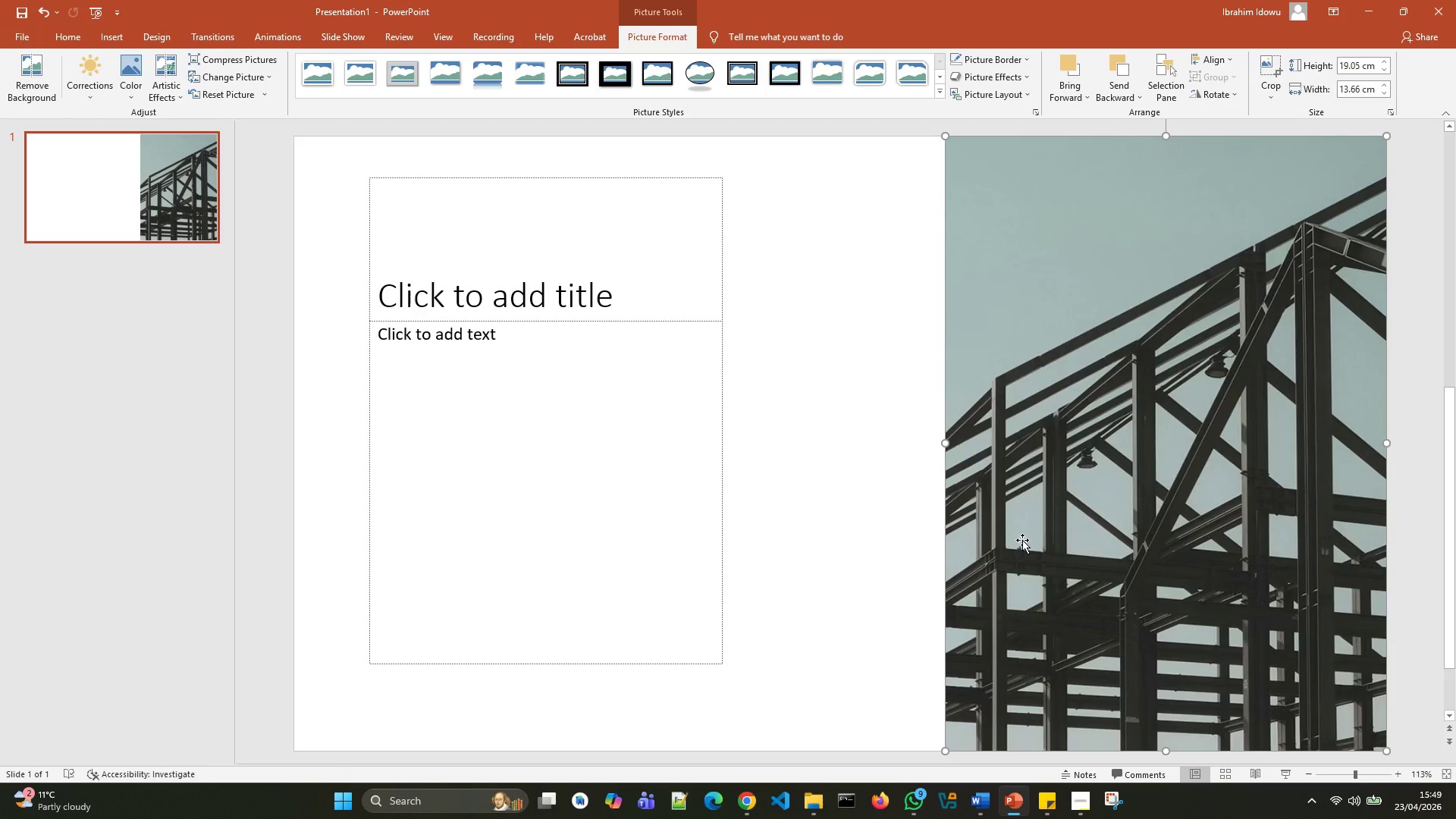 
left_click_drag(start_coordinate=[725, 248], to_coordinate=[890, 268])
 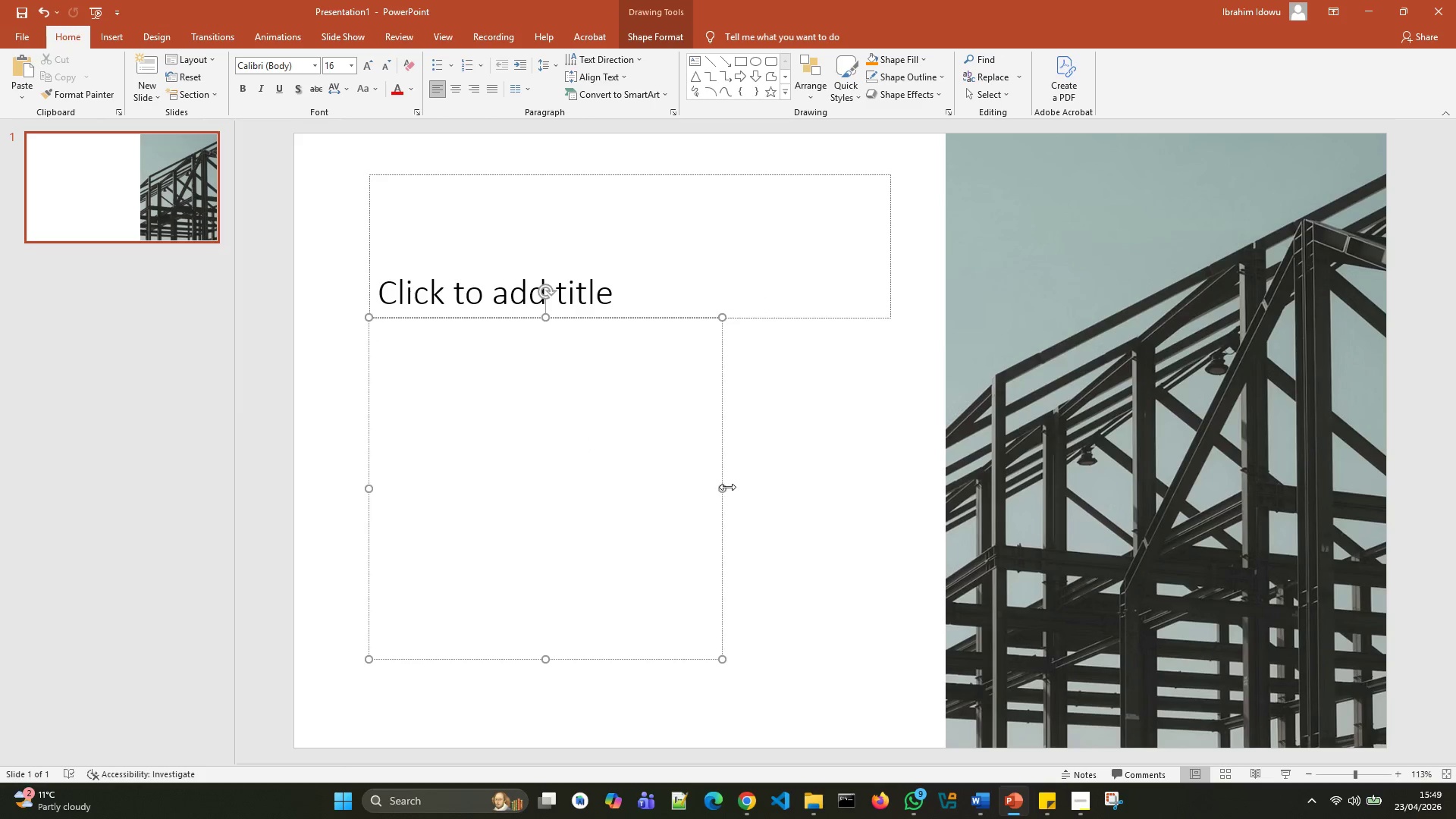 
left_click([727, 487])
 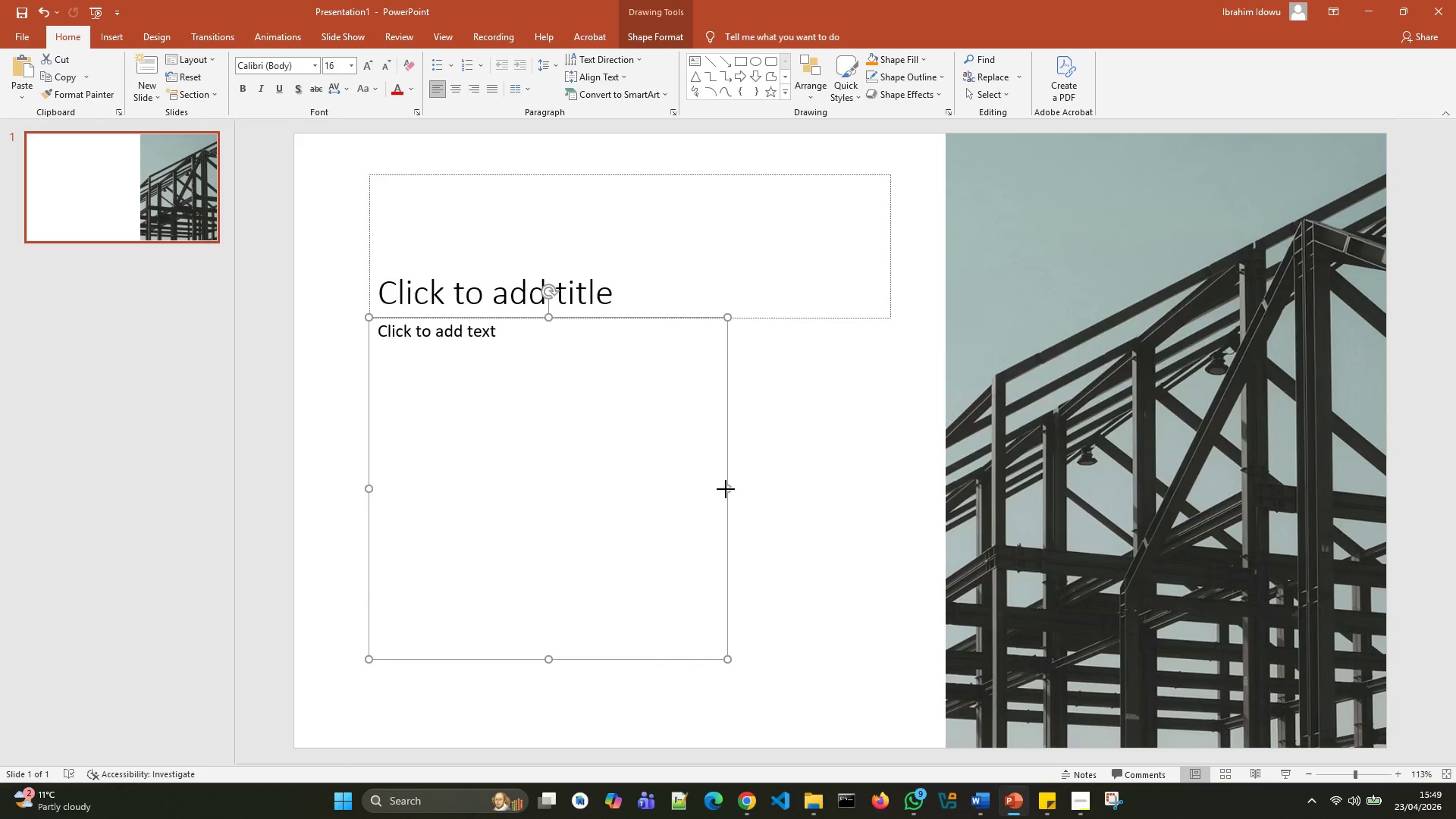 
left_click_drag(start_coordinate=[726, 489], to_coordinate=[893, 500])
 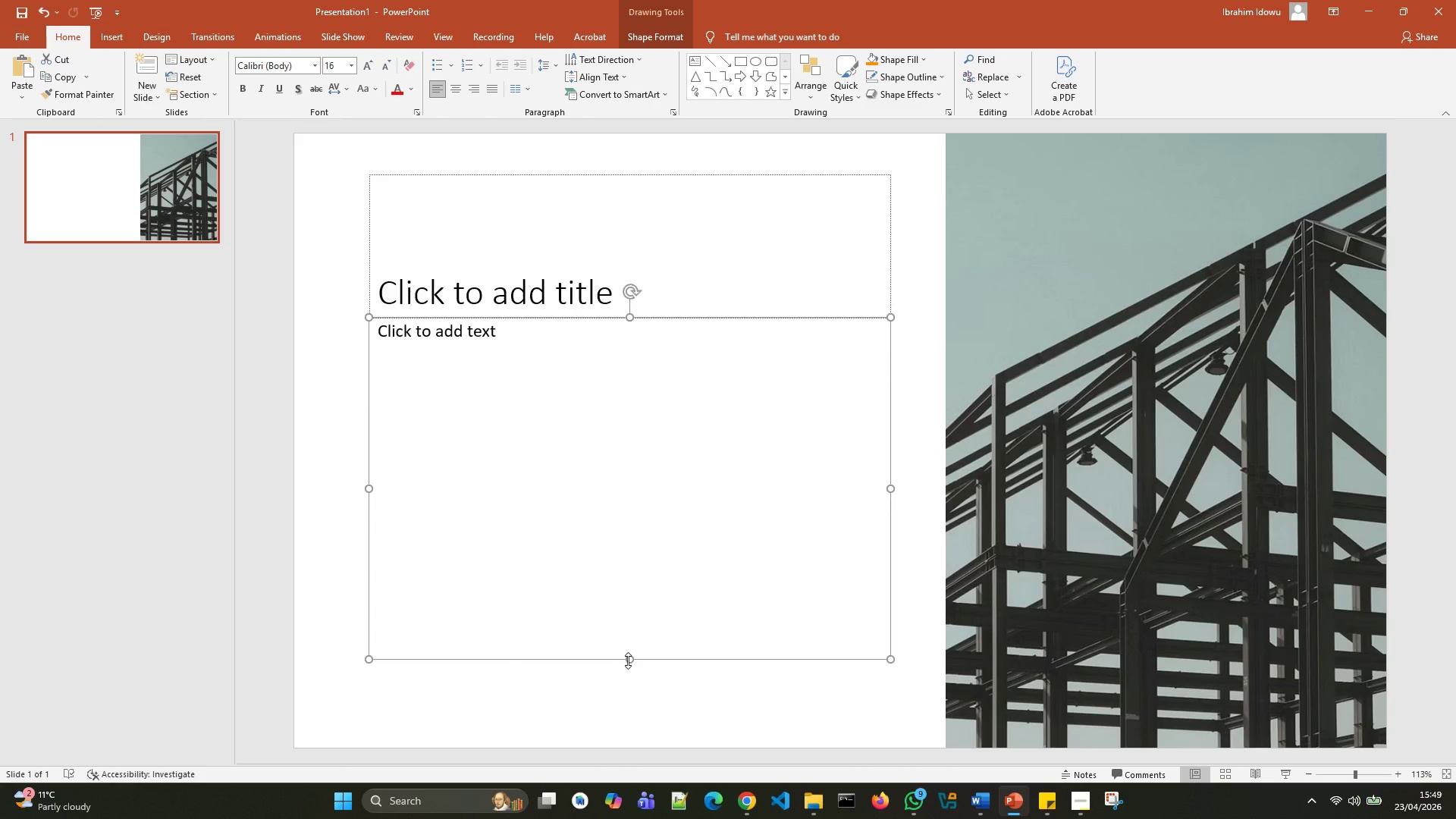 
left_click_drag(start_coordinate=[628, 660], to_coordinate=[632, 704])
 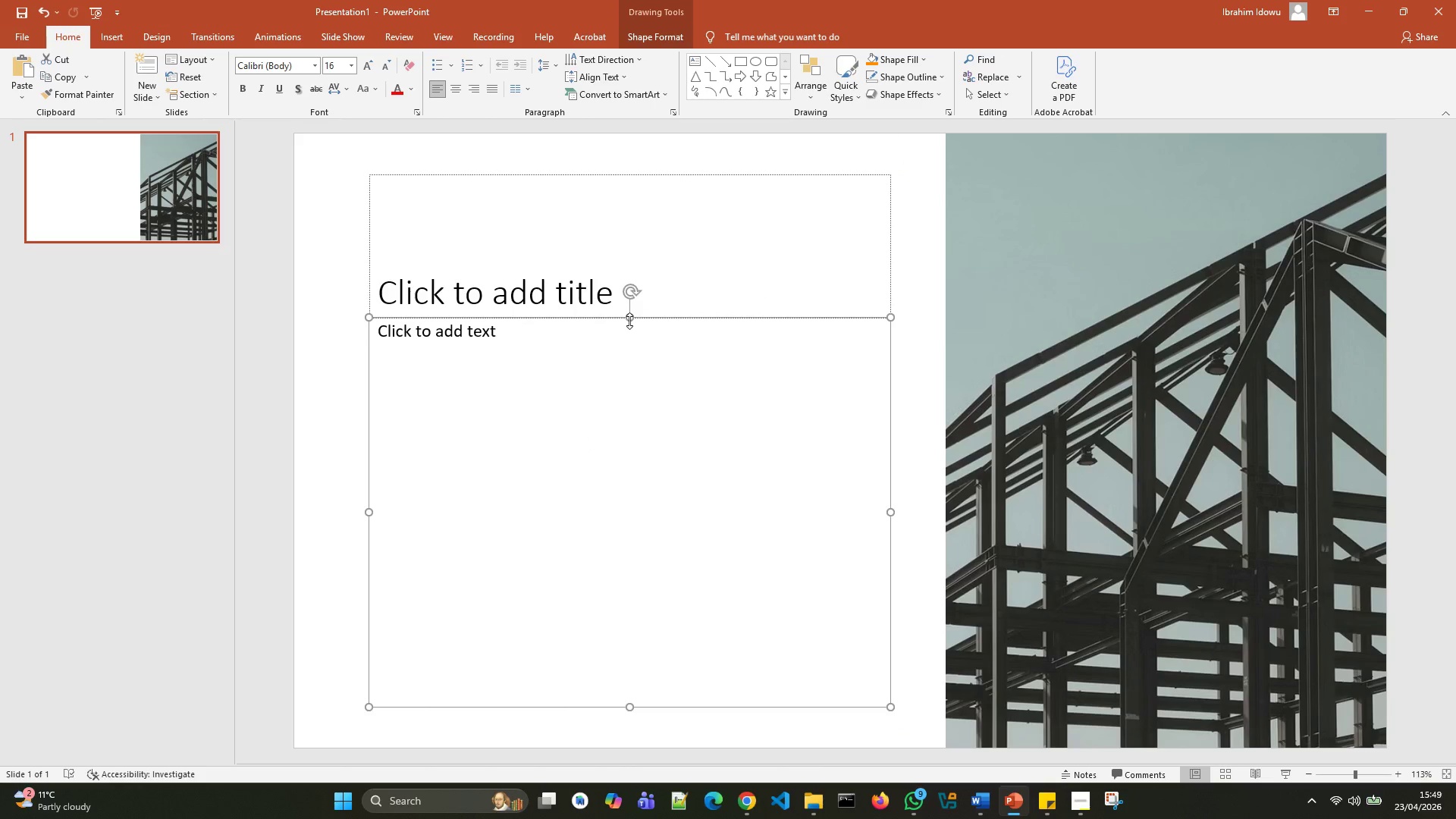 
left_click_drag(start_coordinate=[630, 321], to_coordinate=[635, 363])
 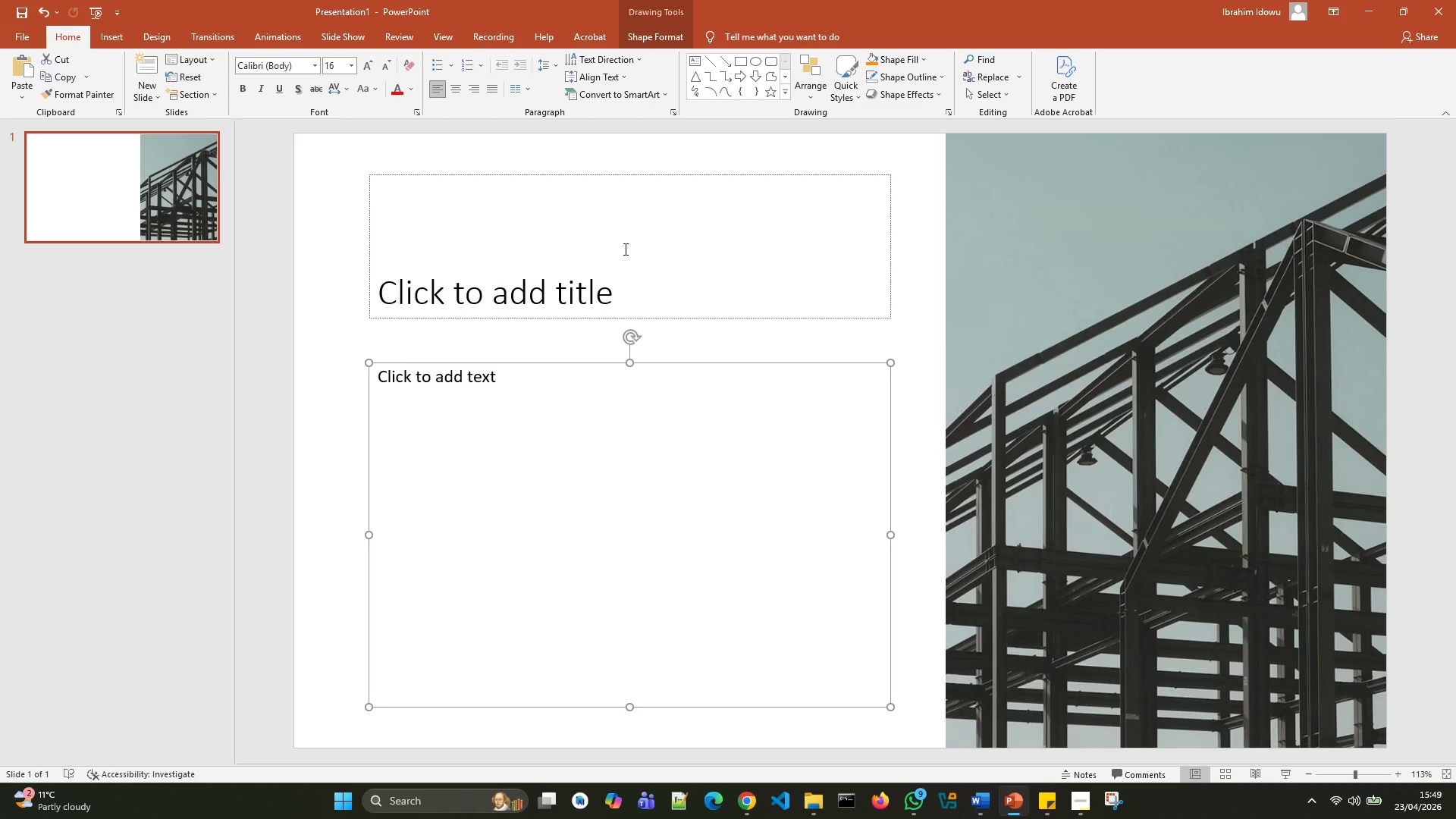 
left_click([624, 249])
 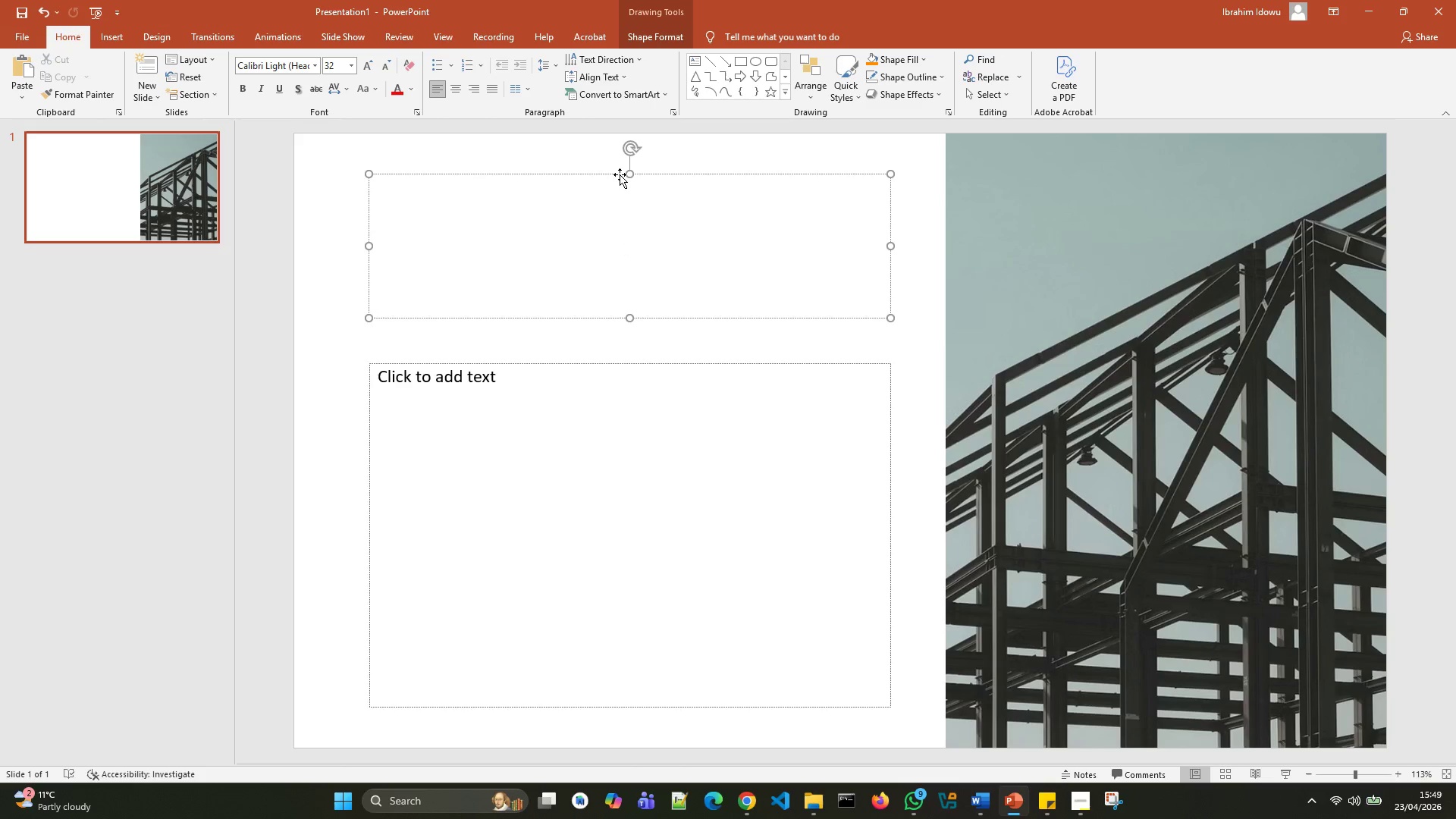 
left_click_drag(start_coordinate=[620, 174], to_coordinate=[623, 217])
 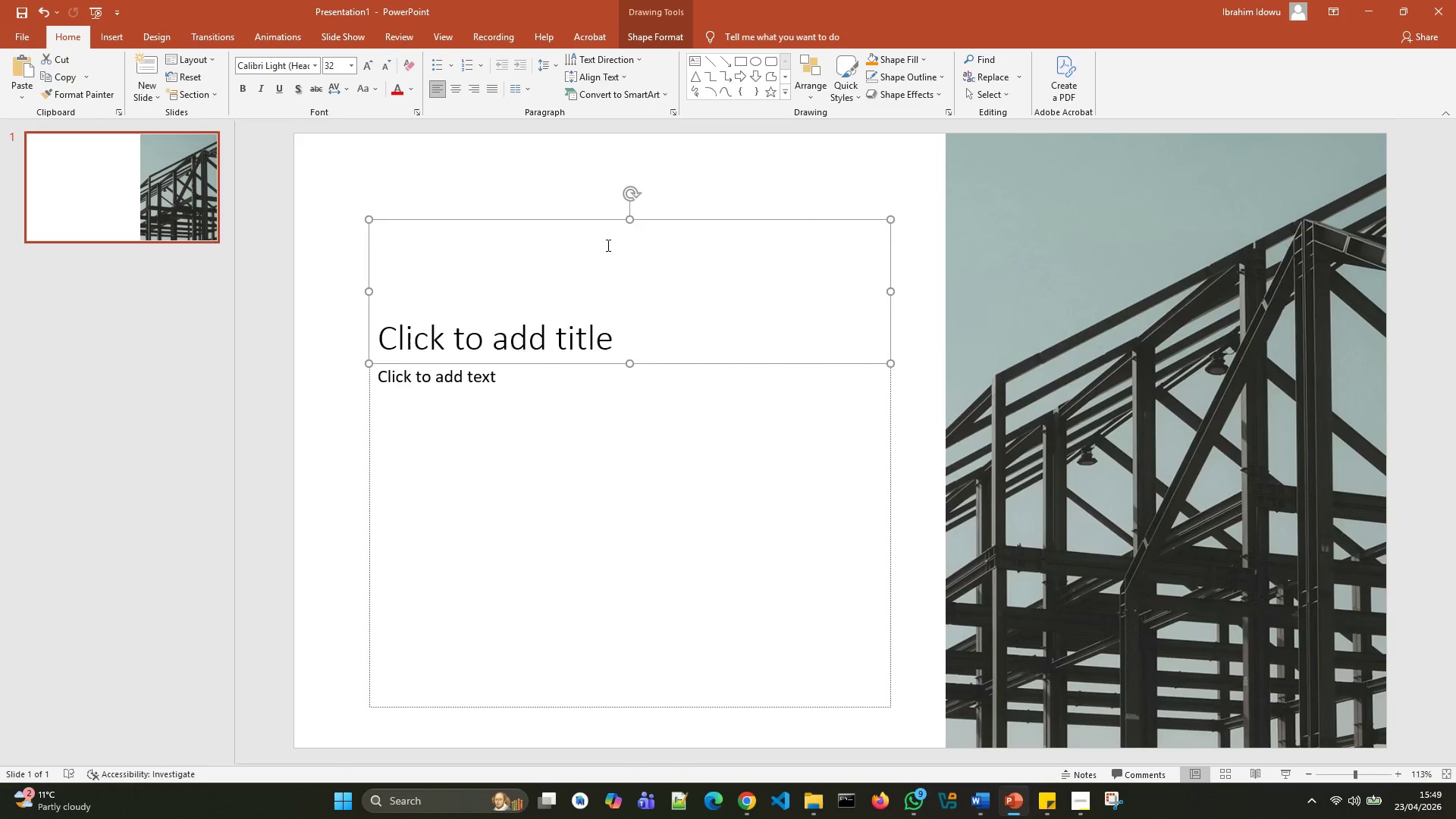 
left_click([607, 245])
 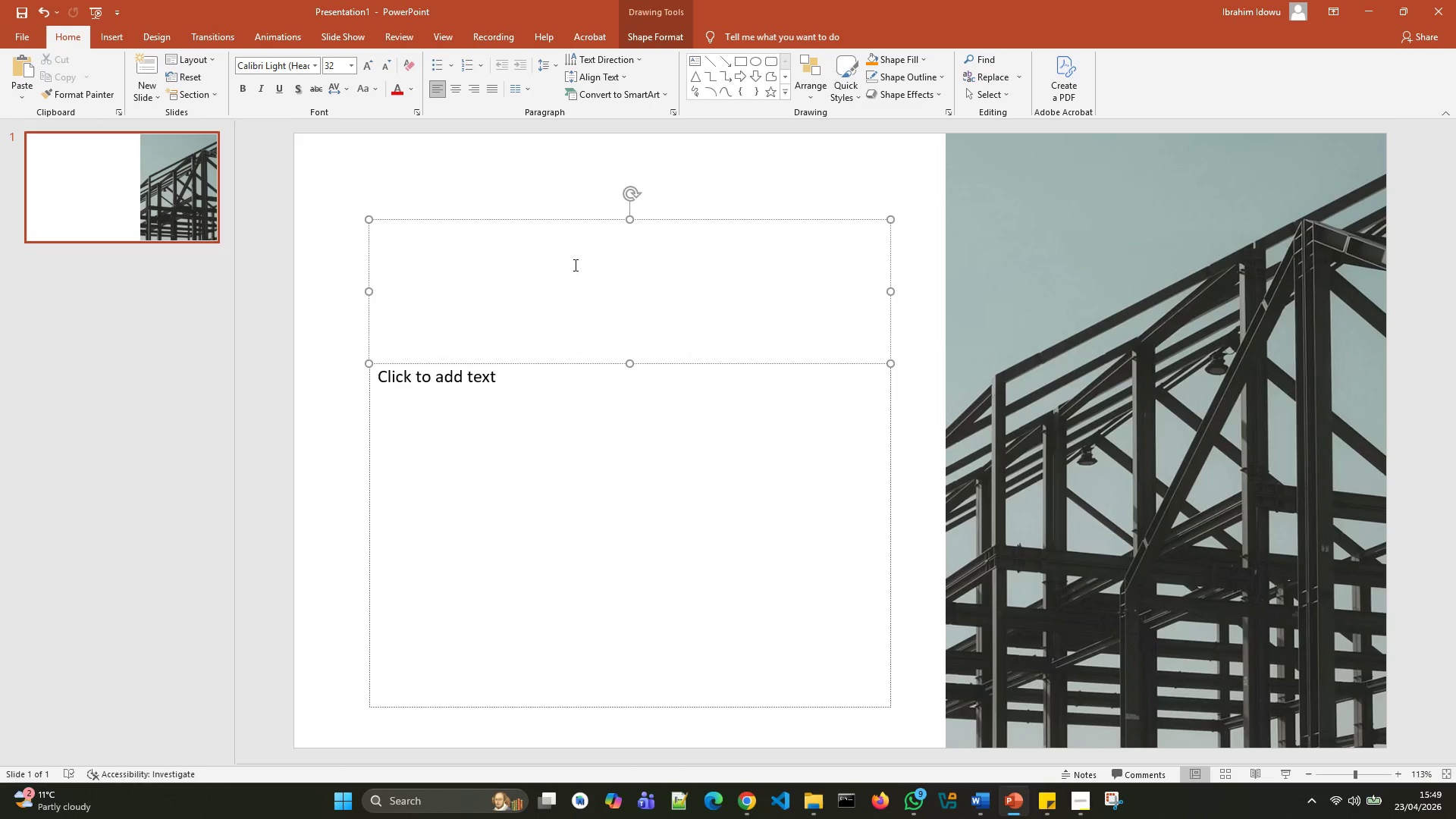 
left_click([567, 261])
 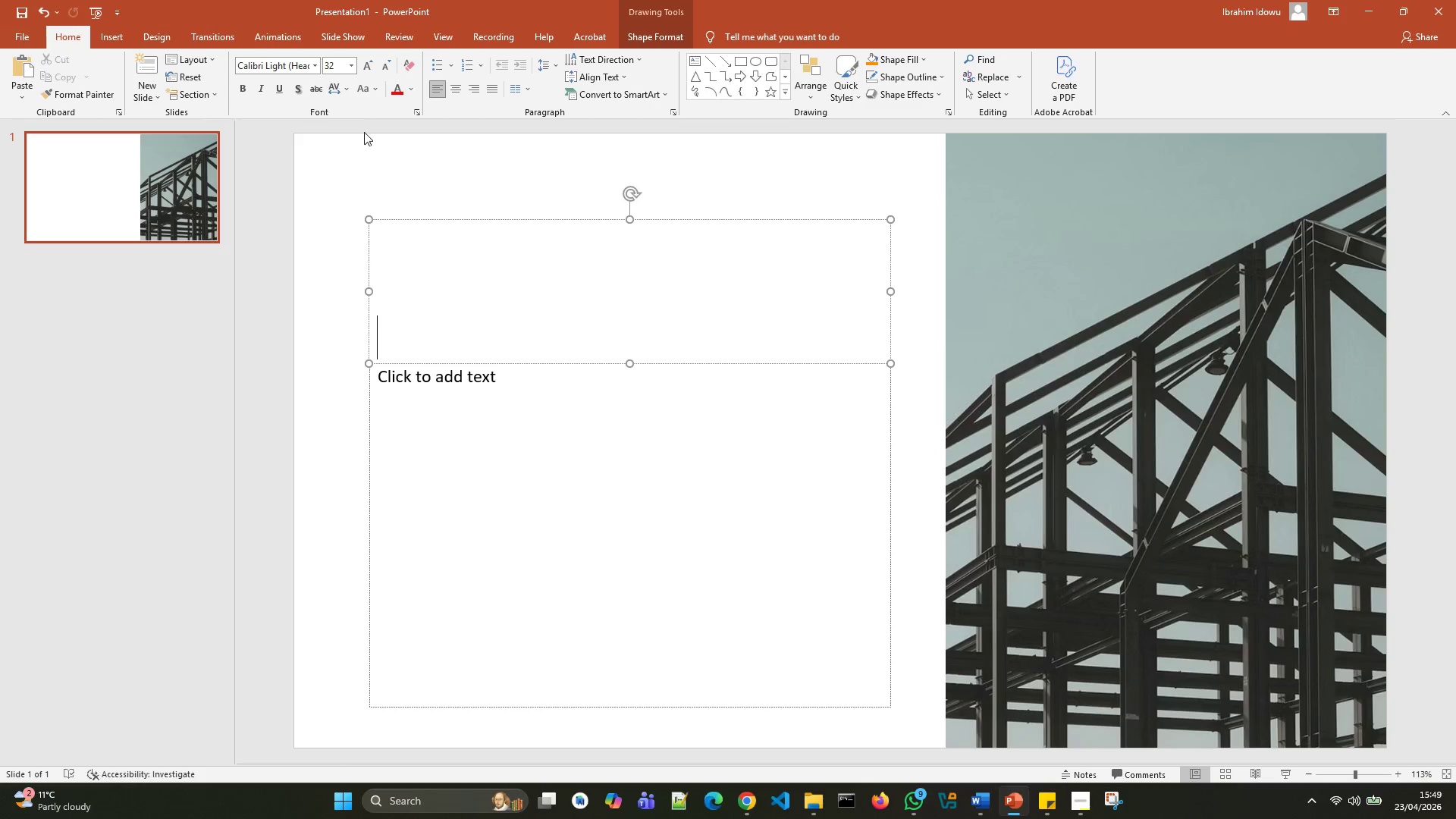 
wait(6.55)
 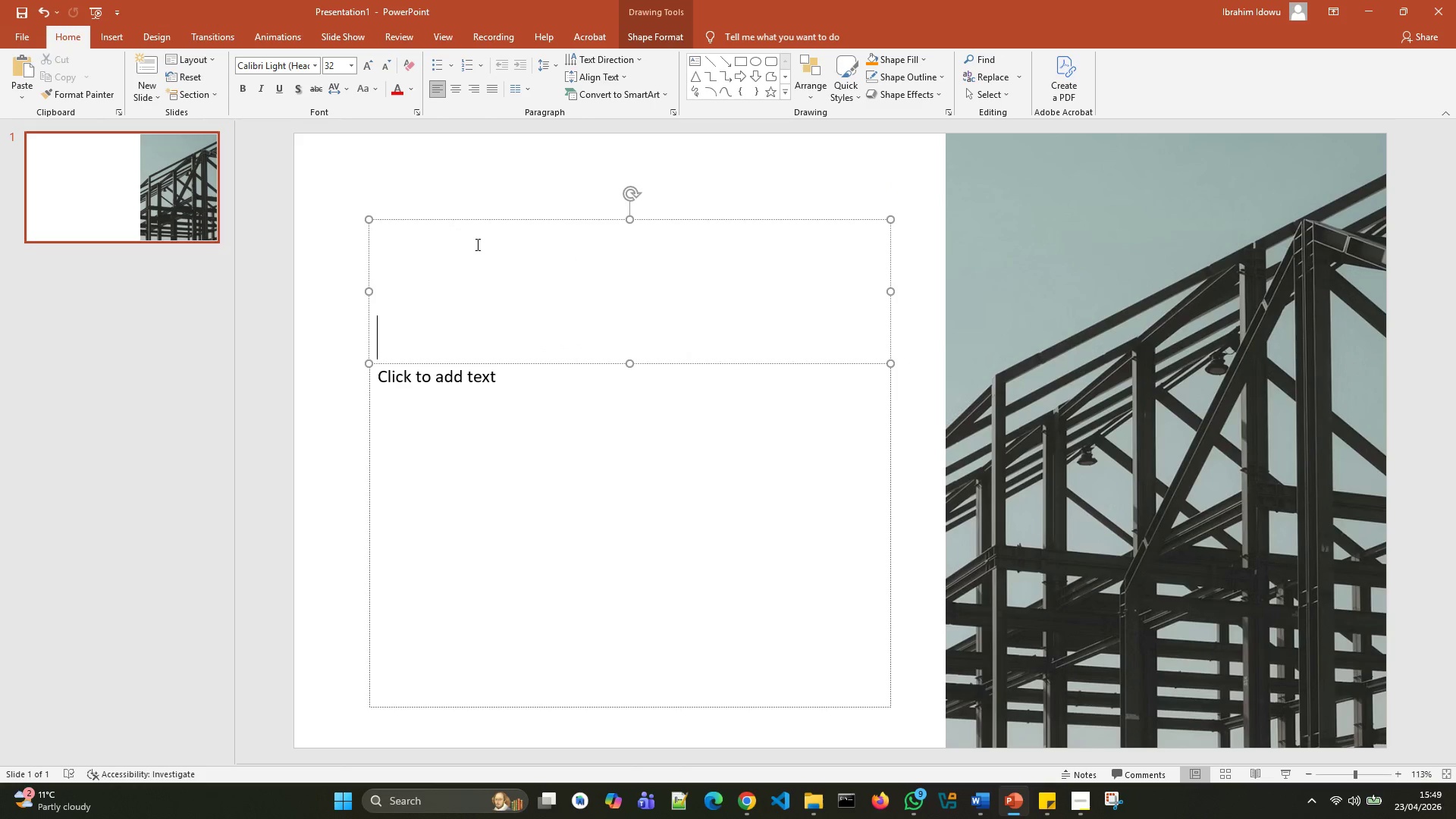 
left_click([105, 36])
 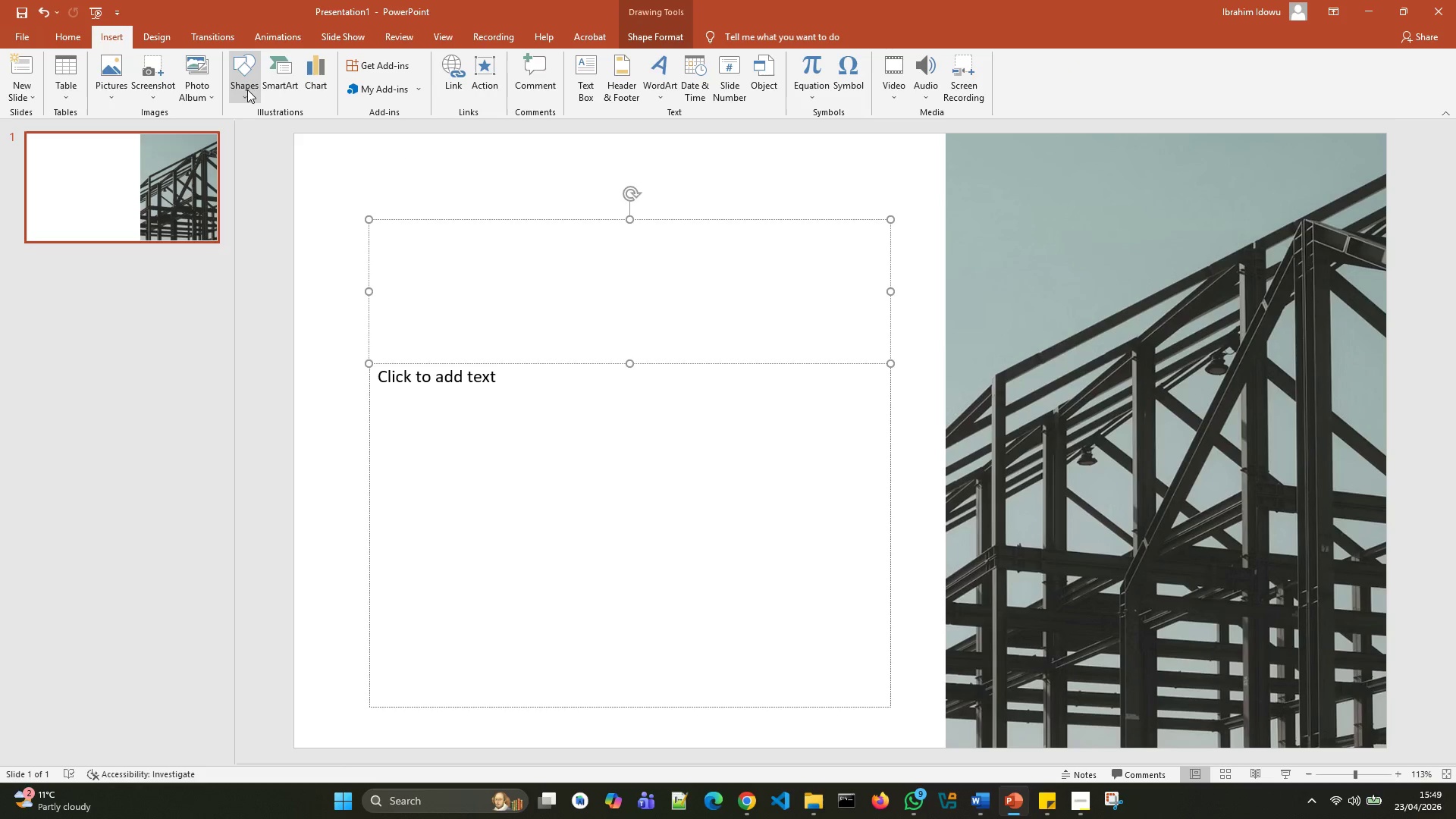 
left_click([248, 89])
 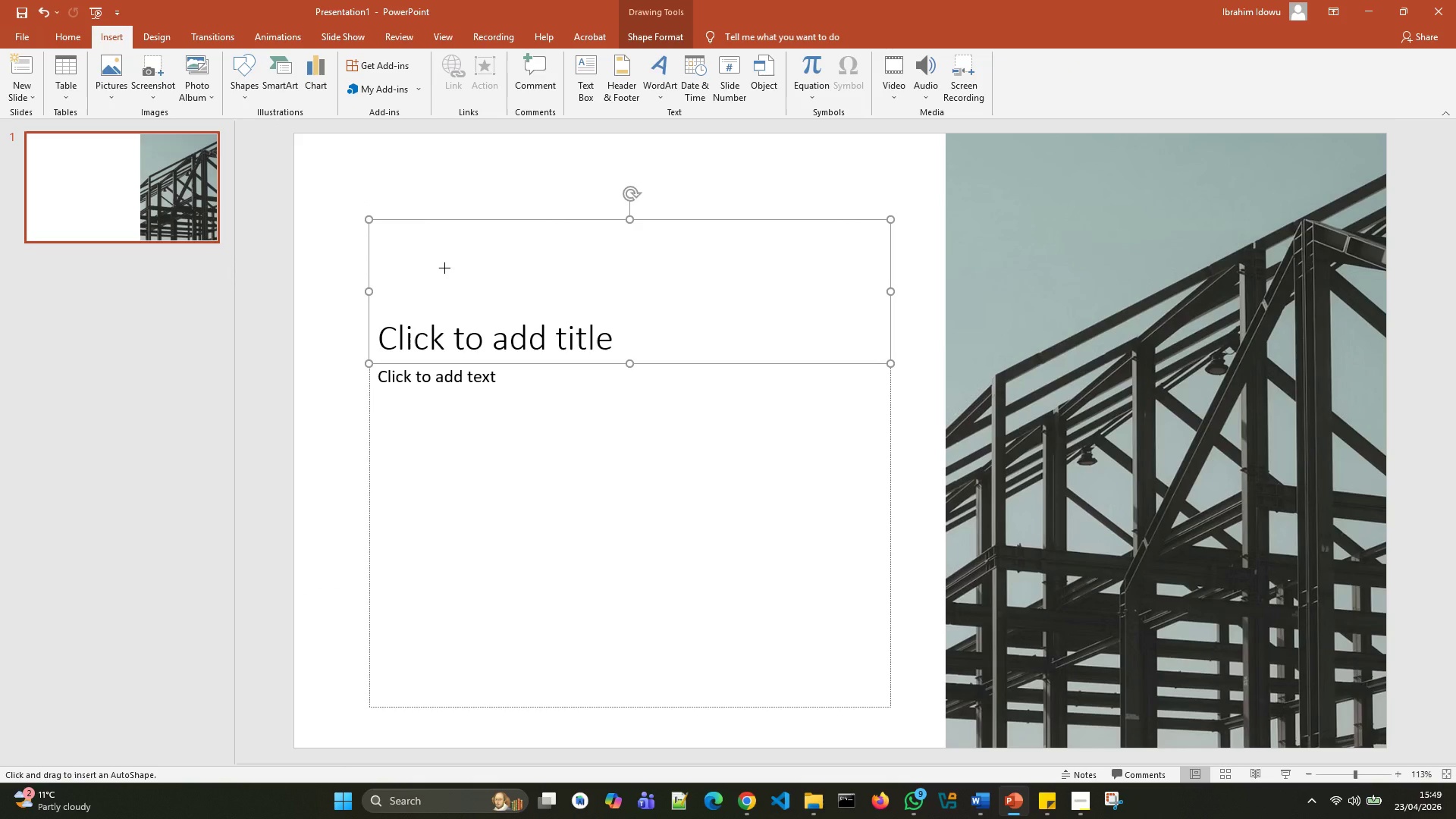 
left_click([441, 264])
 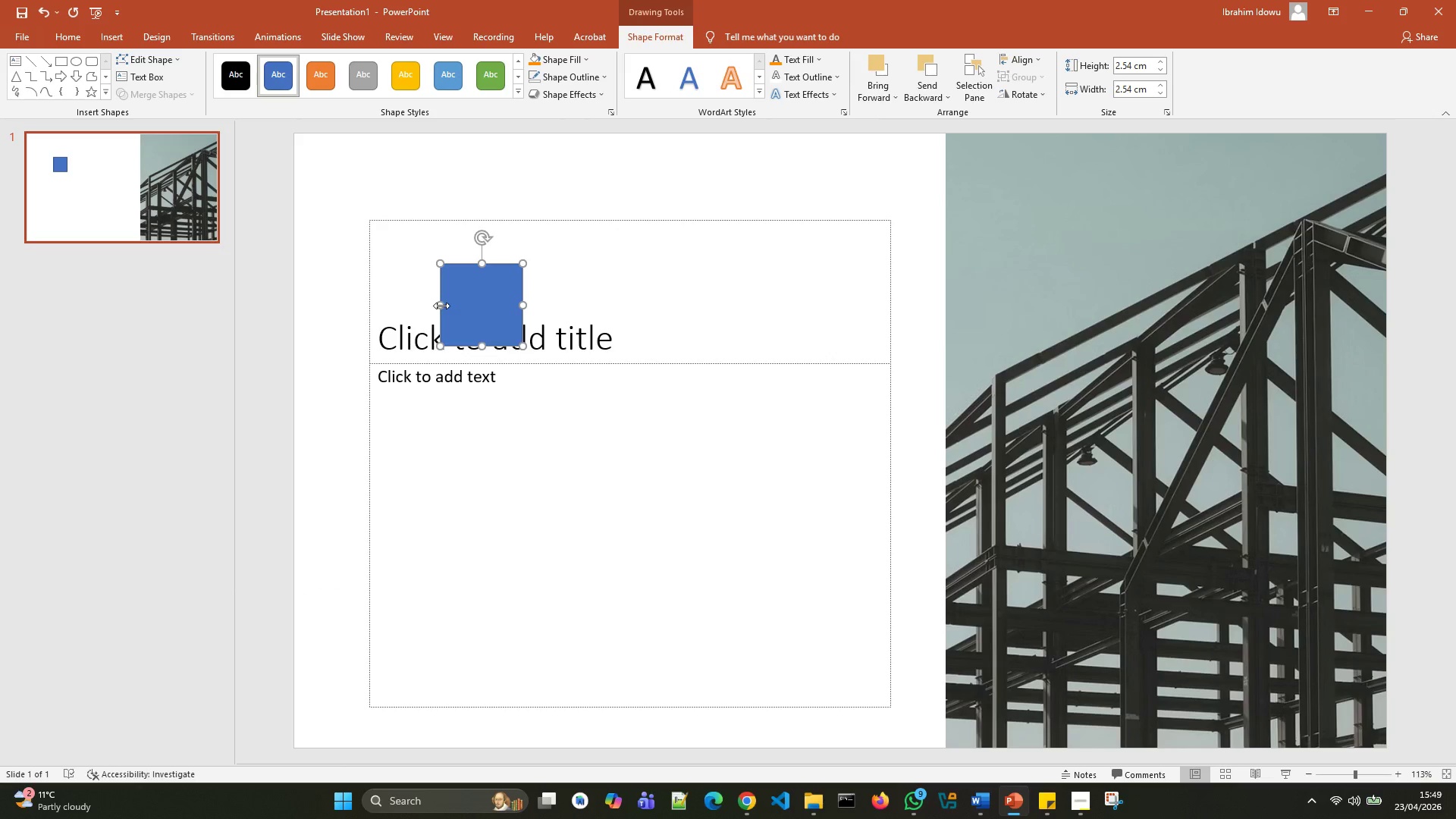 
left_click_drag(start_coordinate=[441, 306], to_coordinate=[370, 299])
 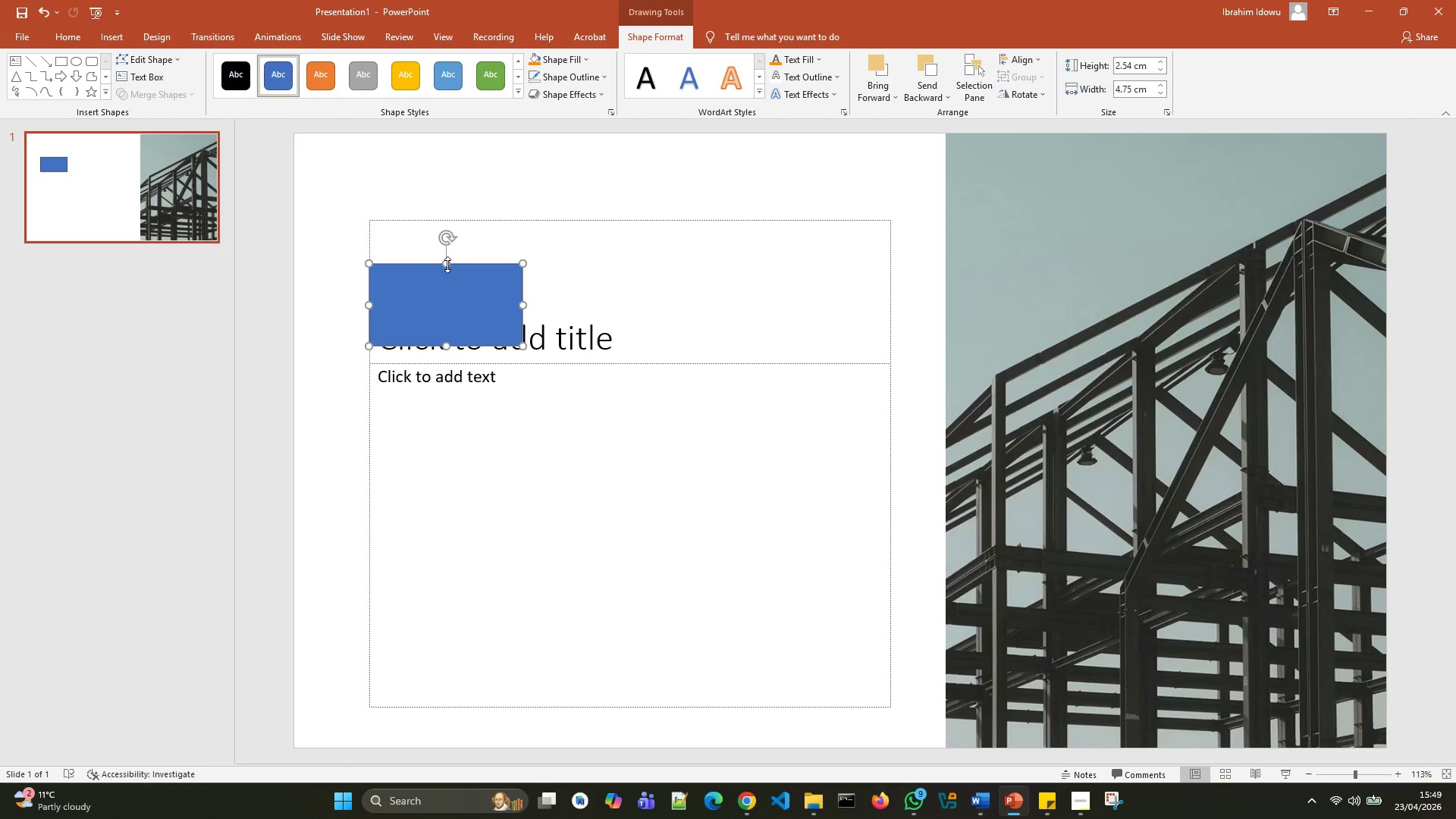 
left_click_drag(start_coordinate=[447, 265], to_coordinate=[444, 222])
 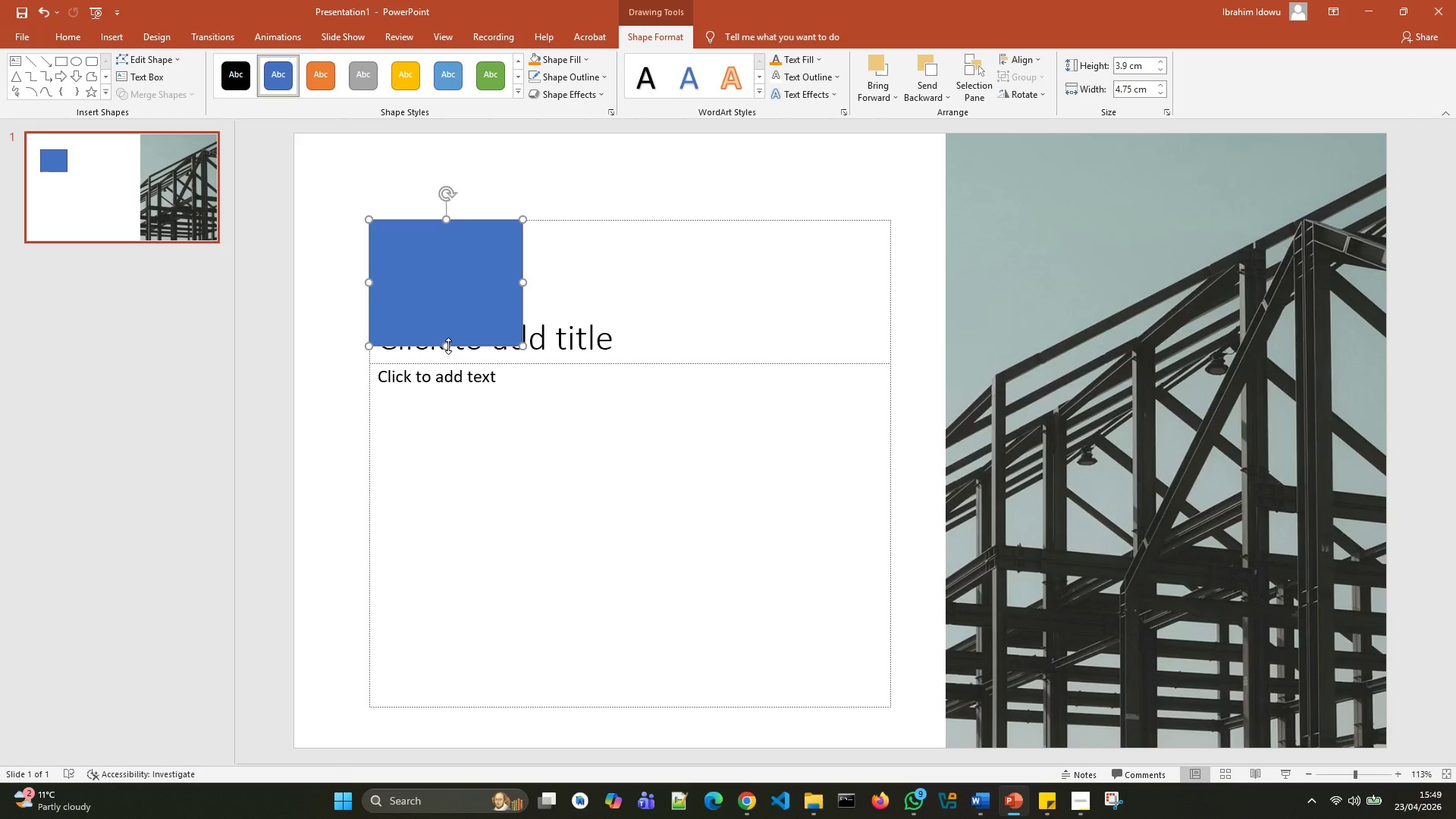 
left_click_drag(start_coordinate=[448, 346], to_coordinate=[452, 362])
 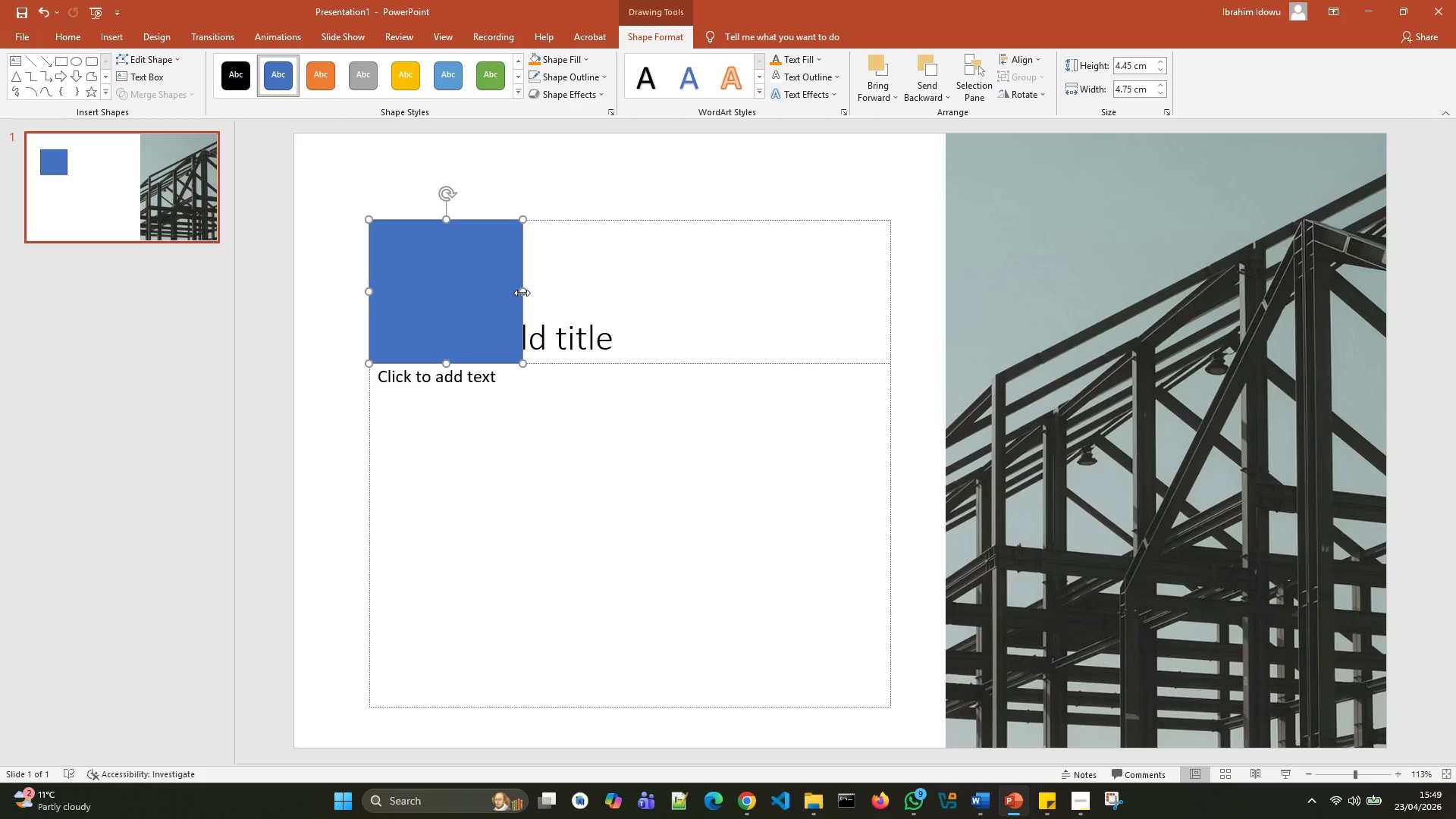 
left_click_drag(start_coordinate=[522, 293], to_coordinate=[890, 309])
 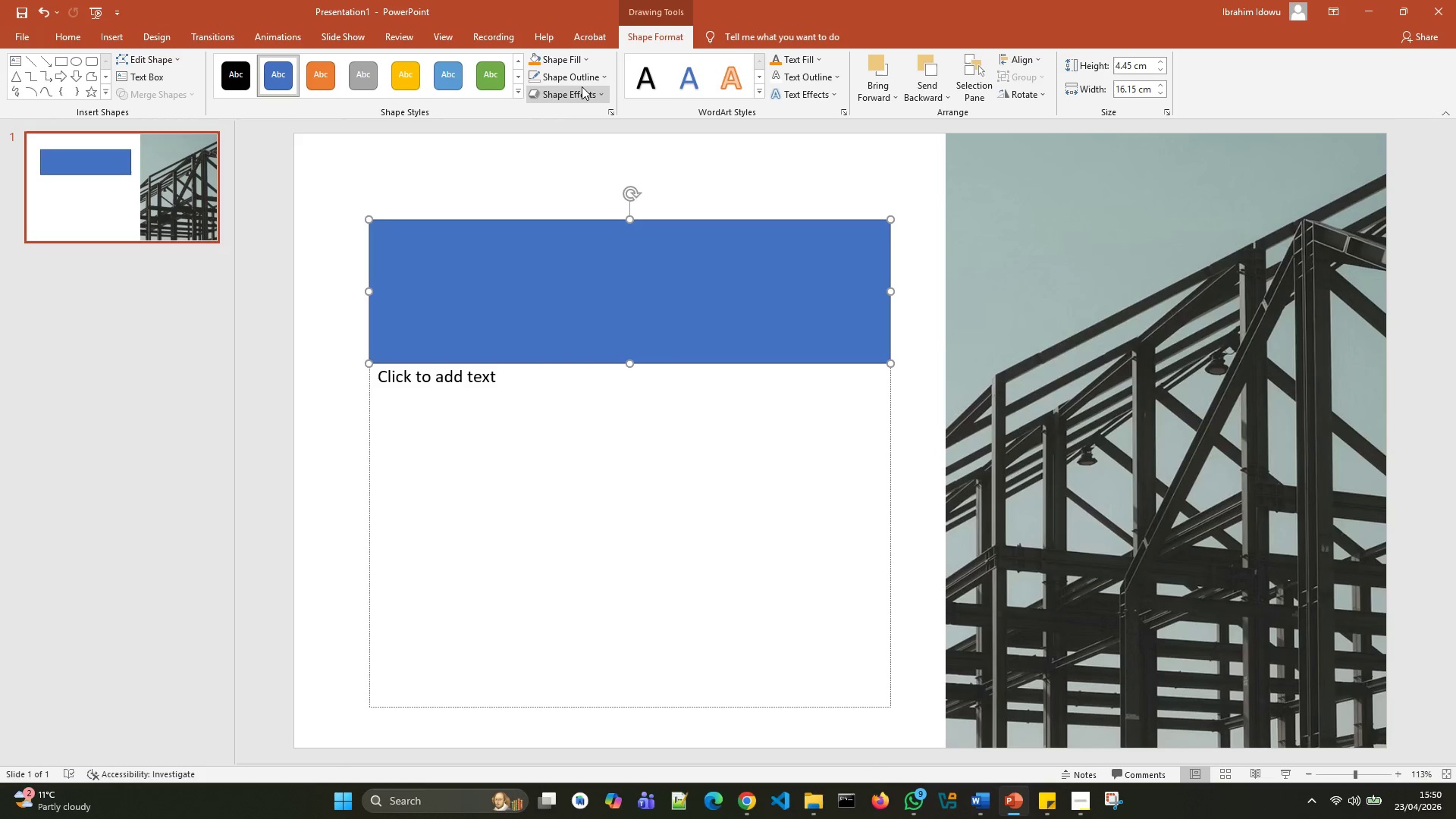 
left_click([602, 74])
 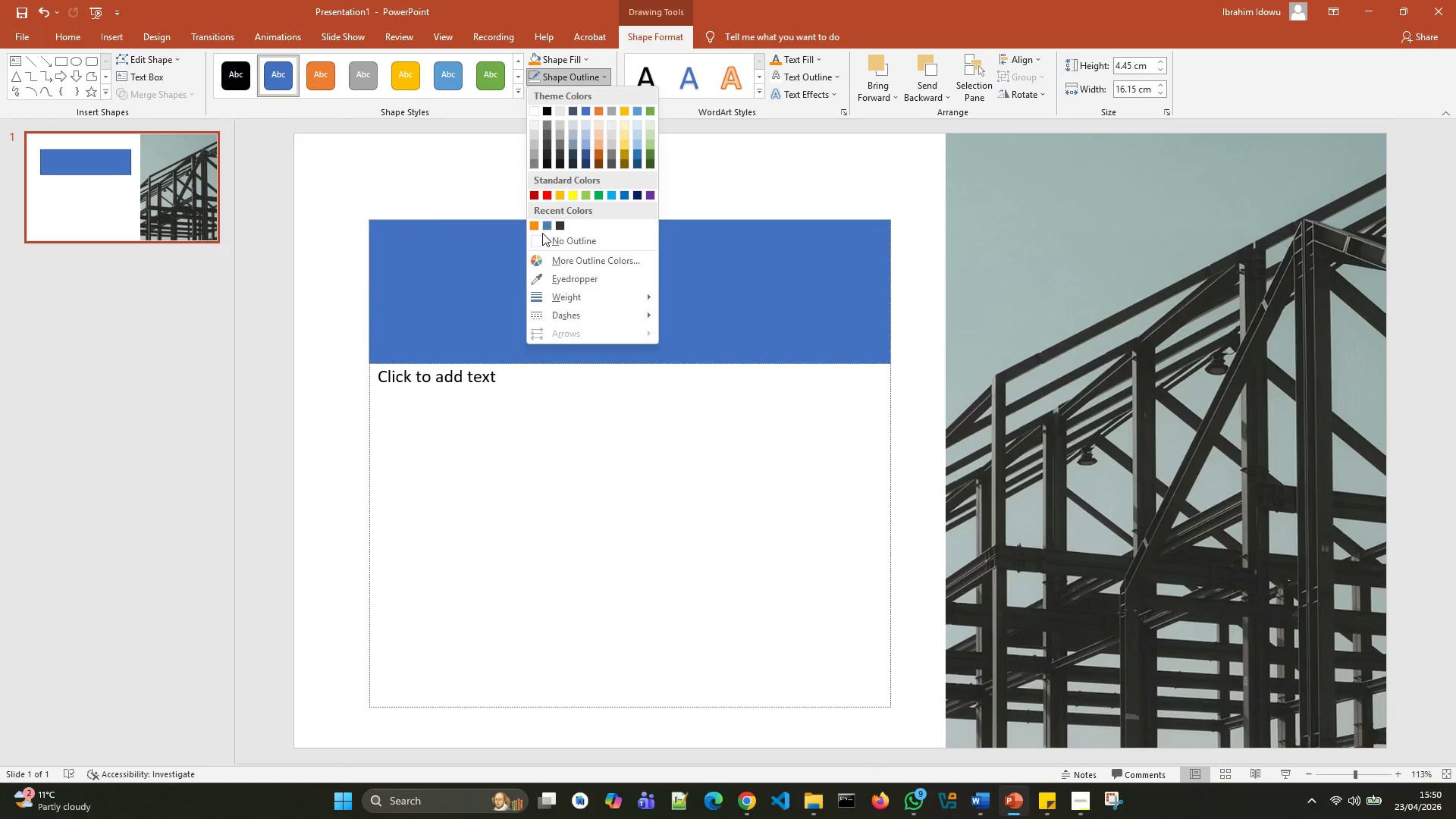 
left_click([539, 237])
 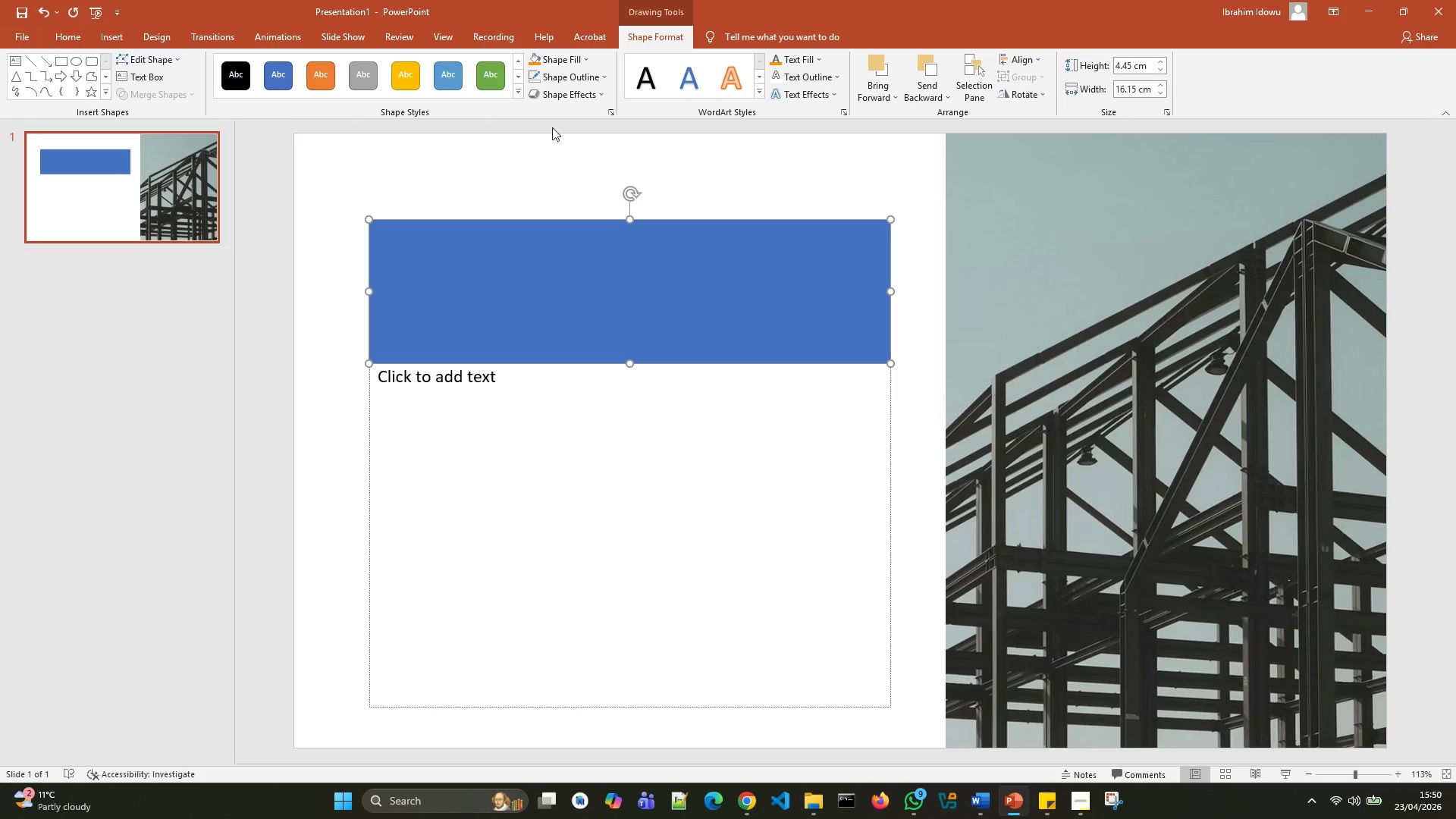 
left_click([588, 56])
 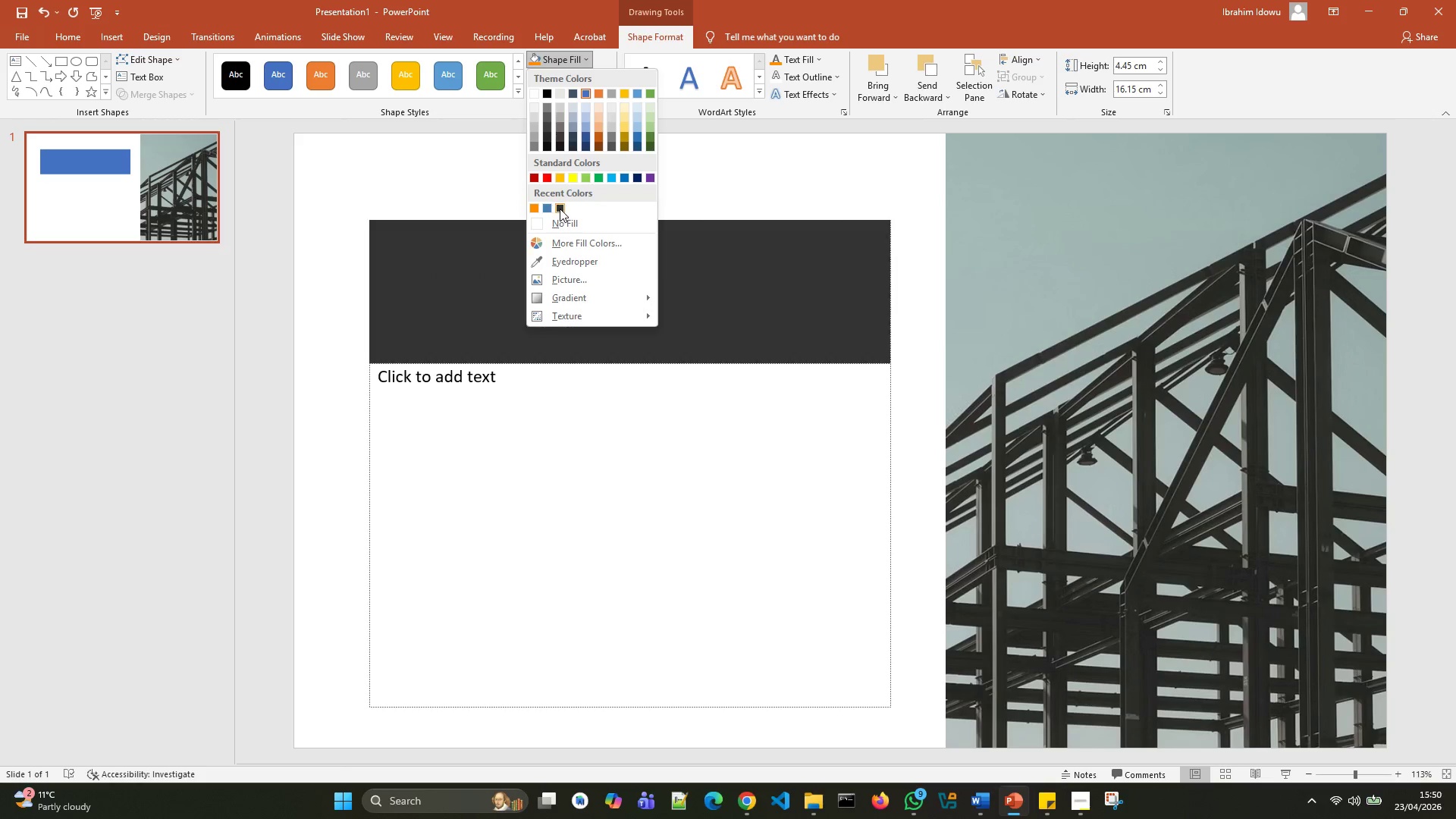 
left_click([560, 207])
 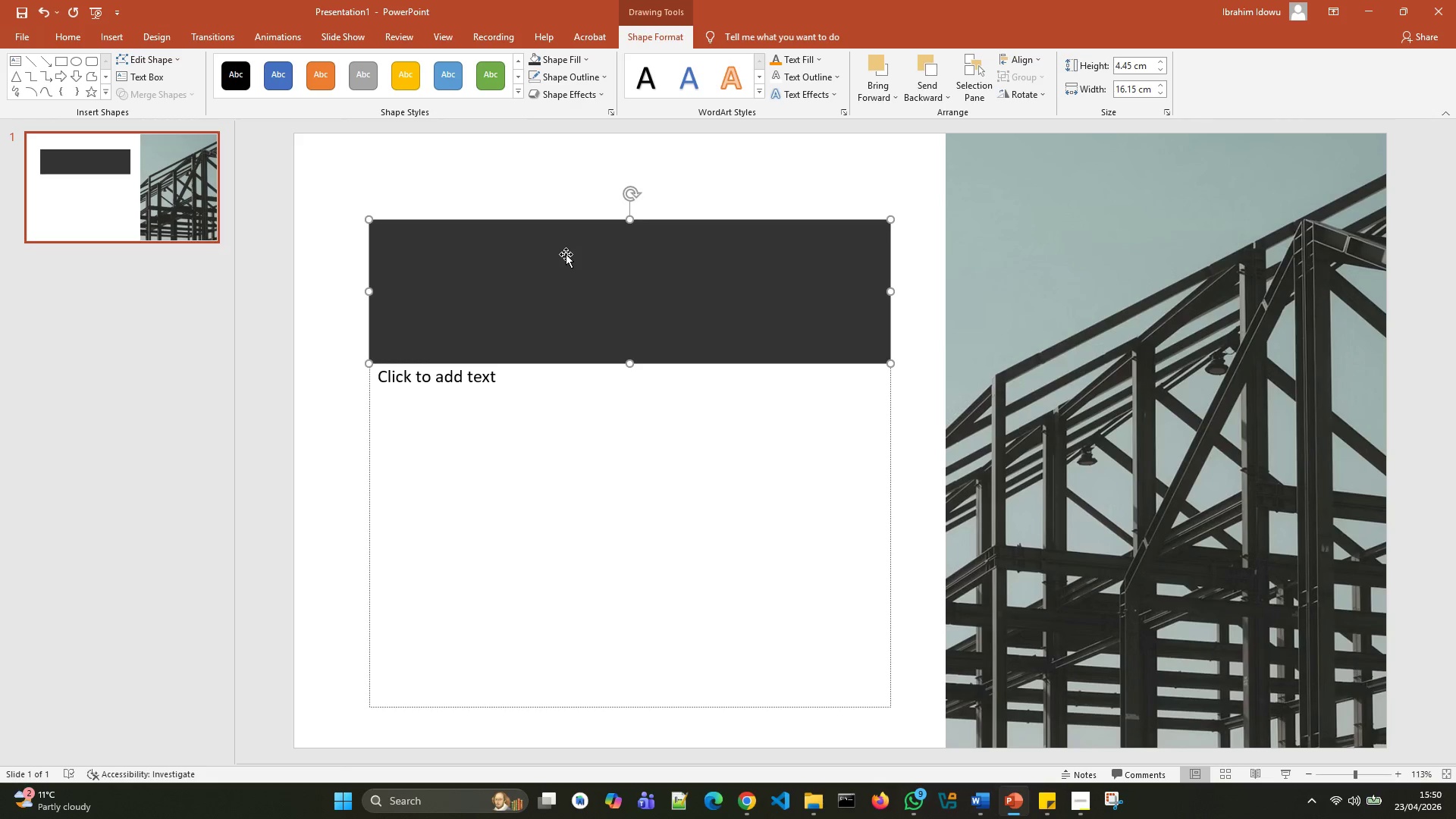 
right_click([567, 254])
 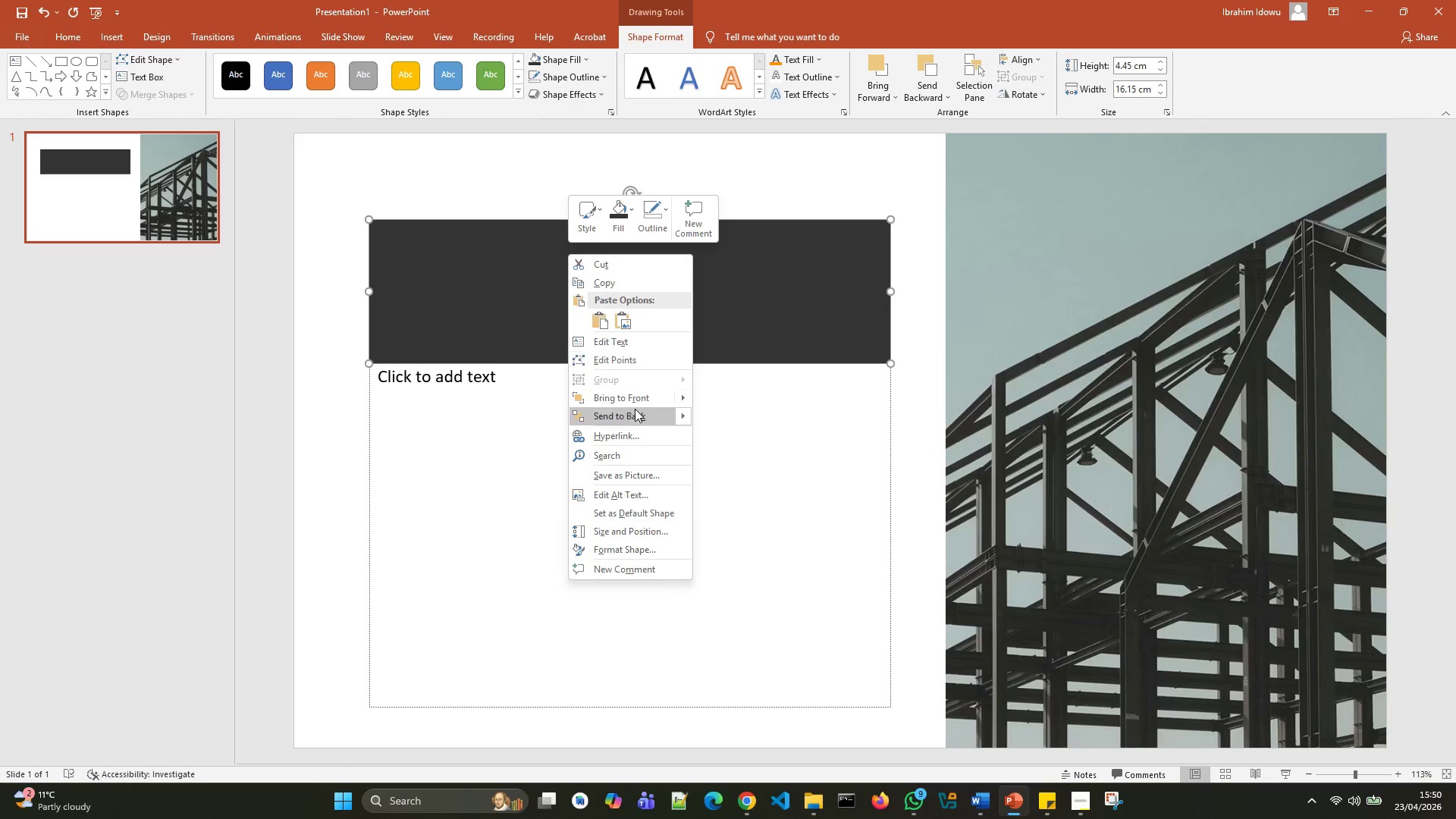 
left_click([635, 410])
 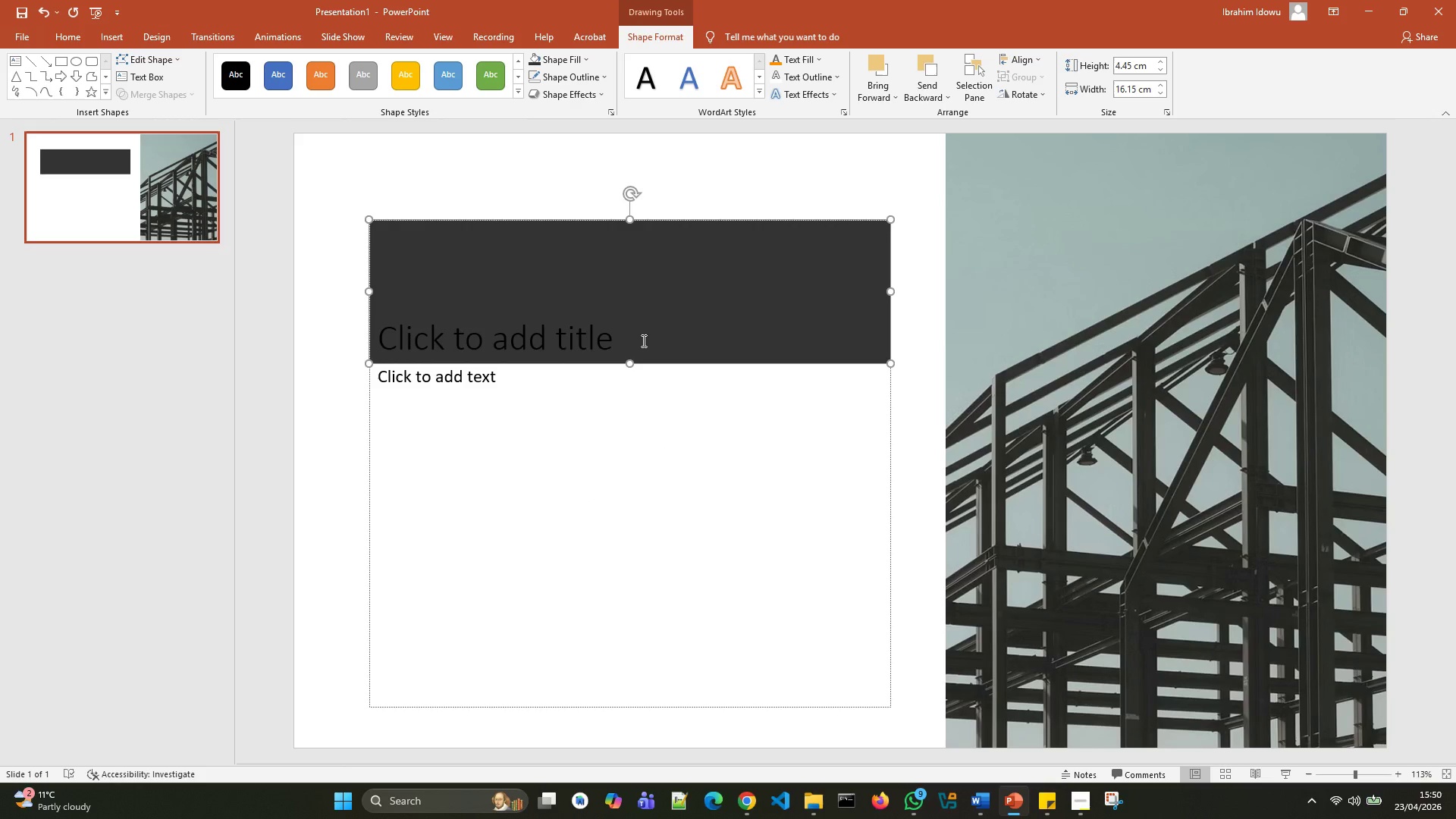 
left_click([642, 340])
 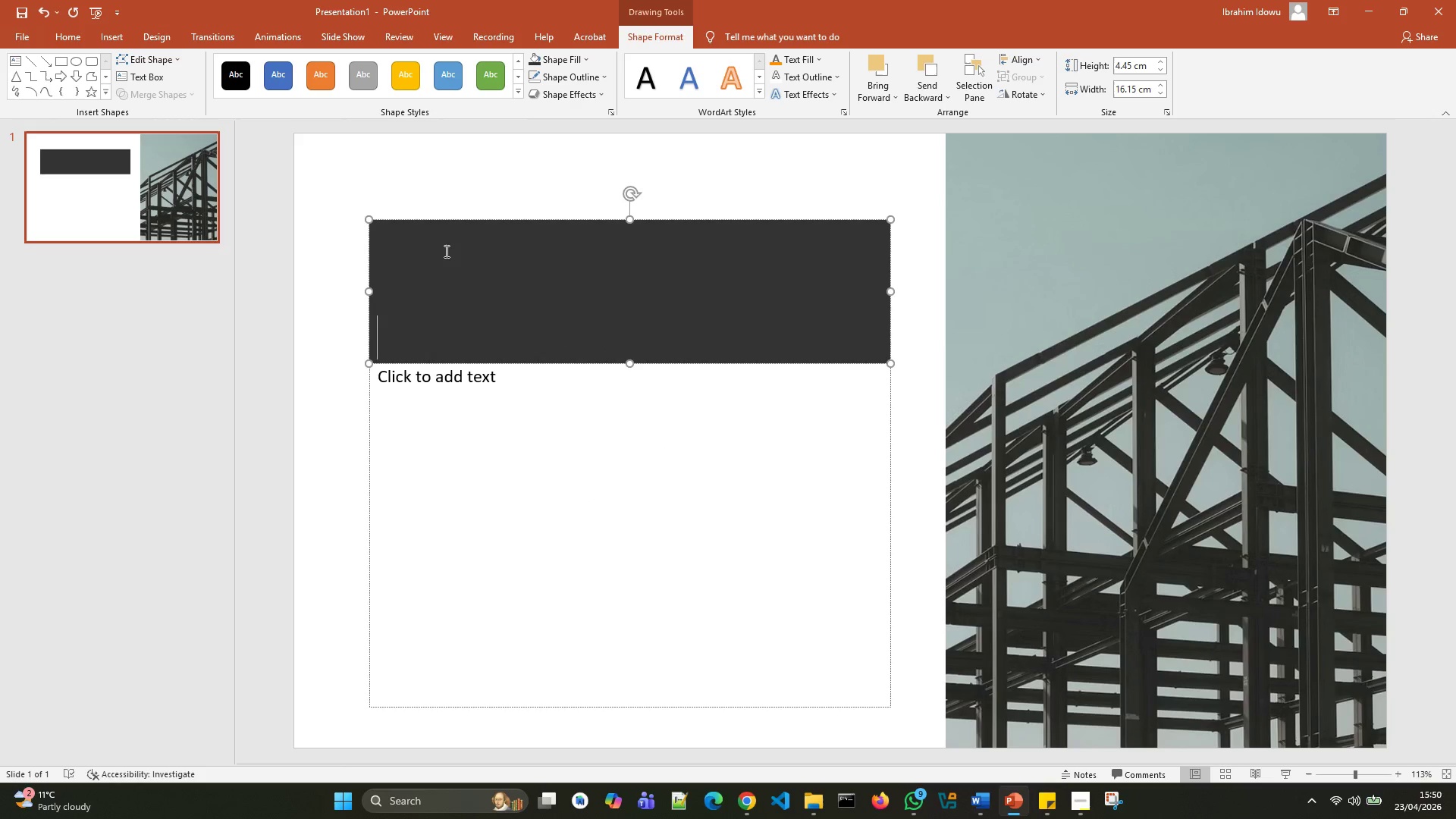 
left_click([445, 250])
 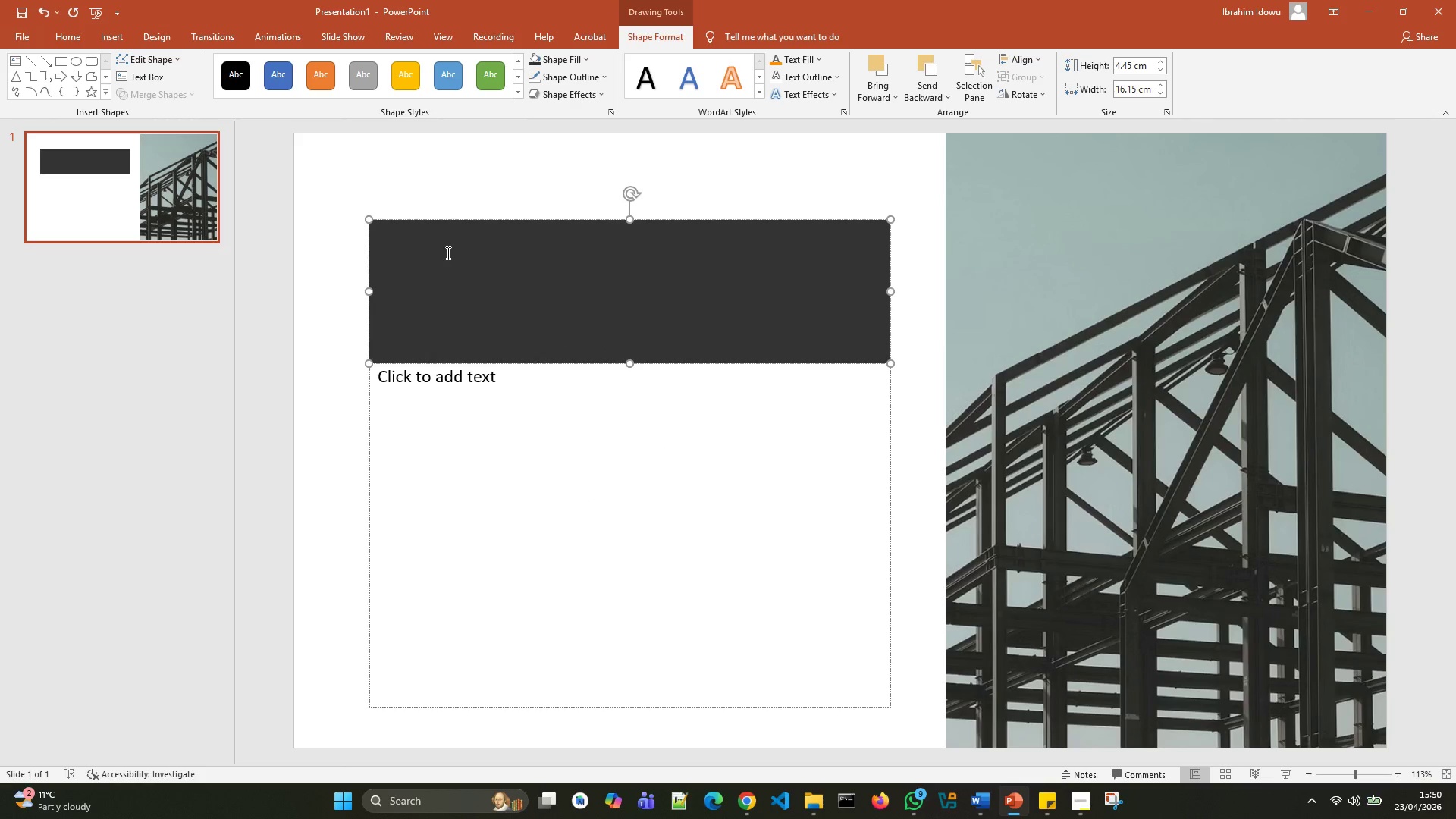 
key(ArrowUp)
 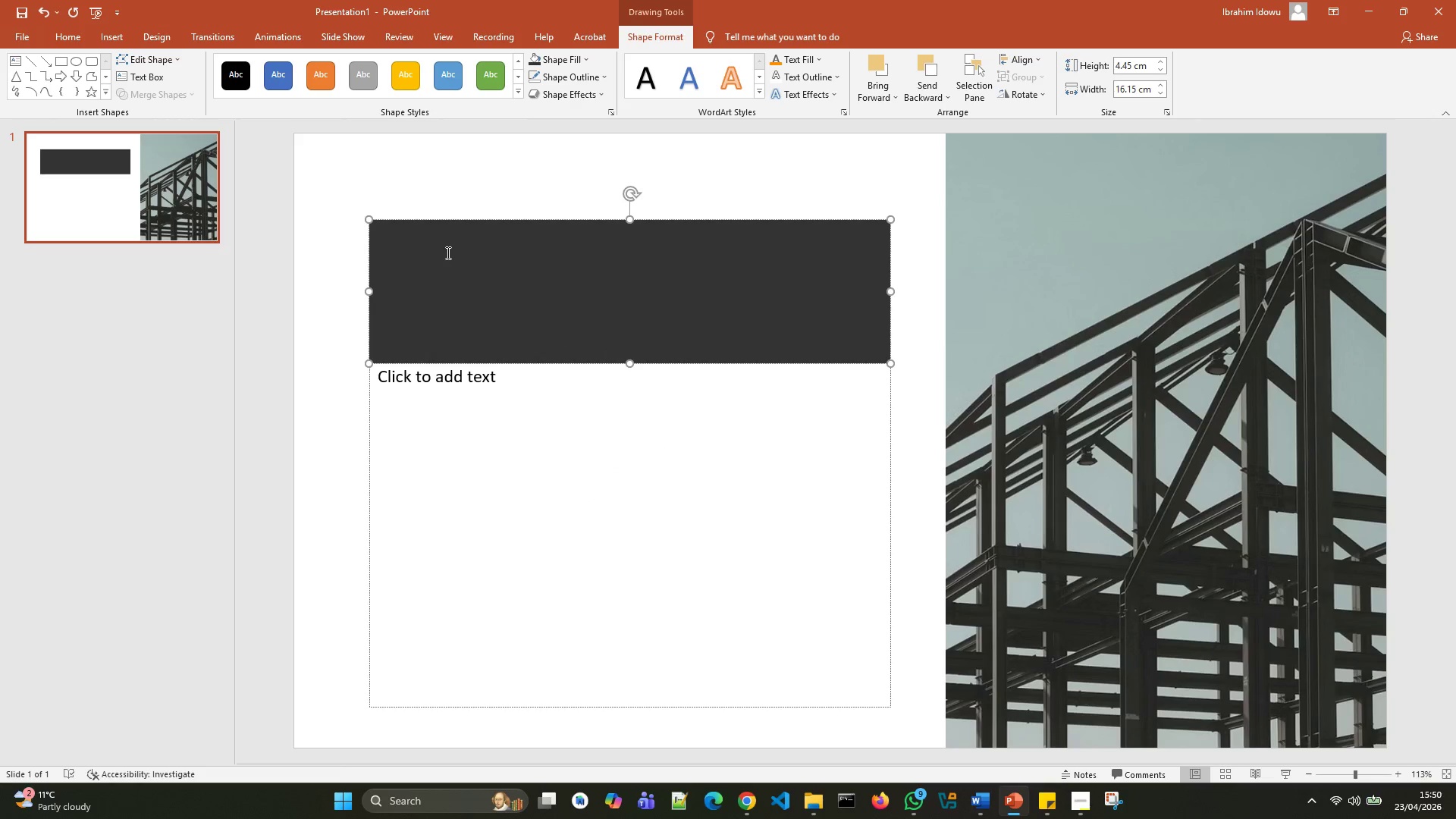 
key(ArrowUp)
 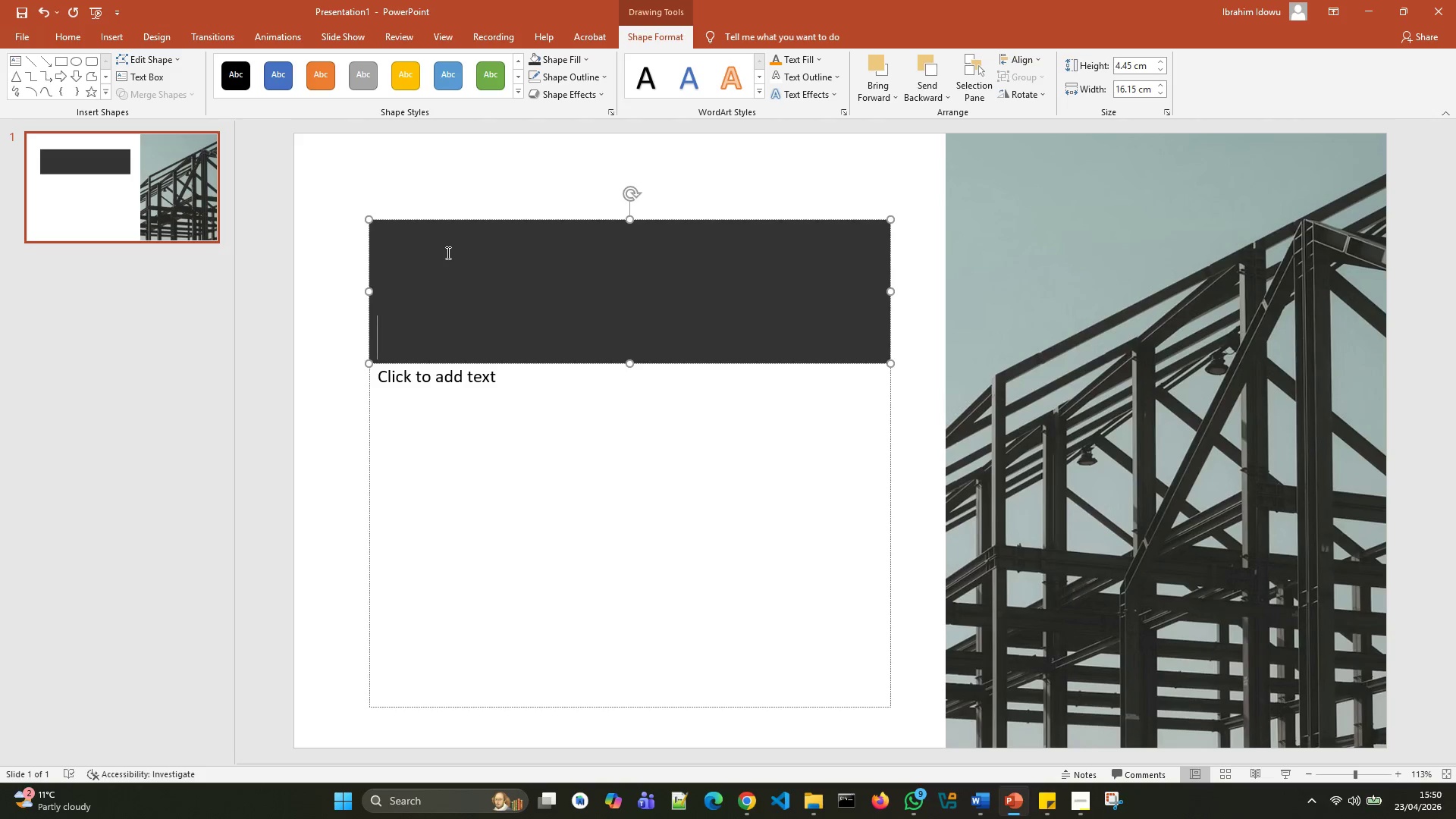 
key(ArrowUp)
 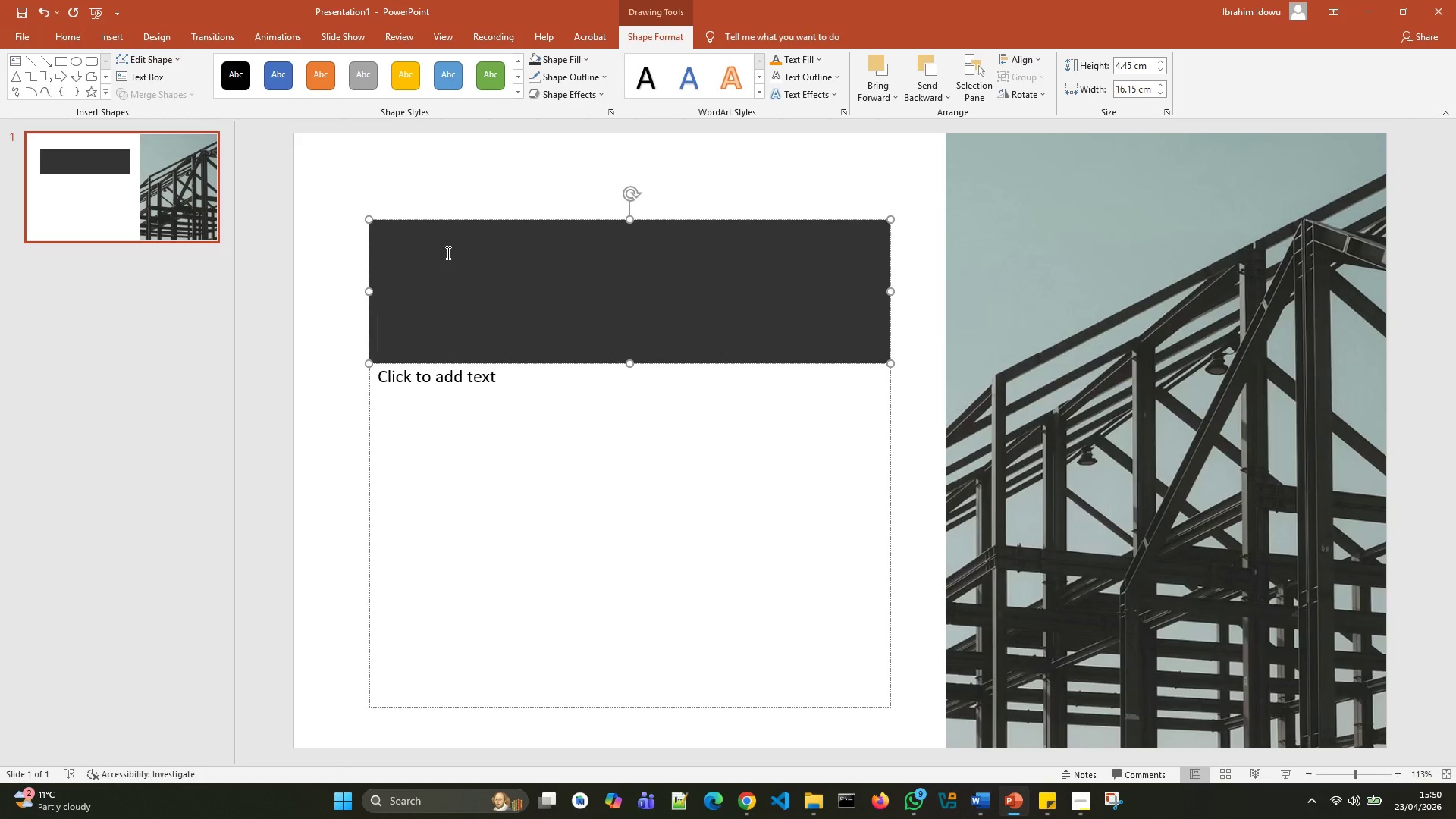 
key(ArrowUp)
 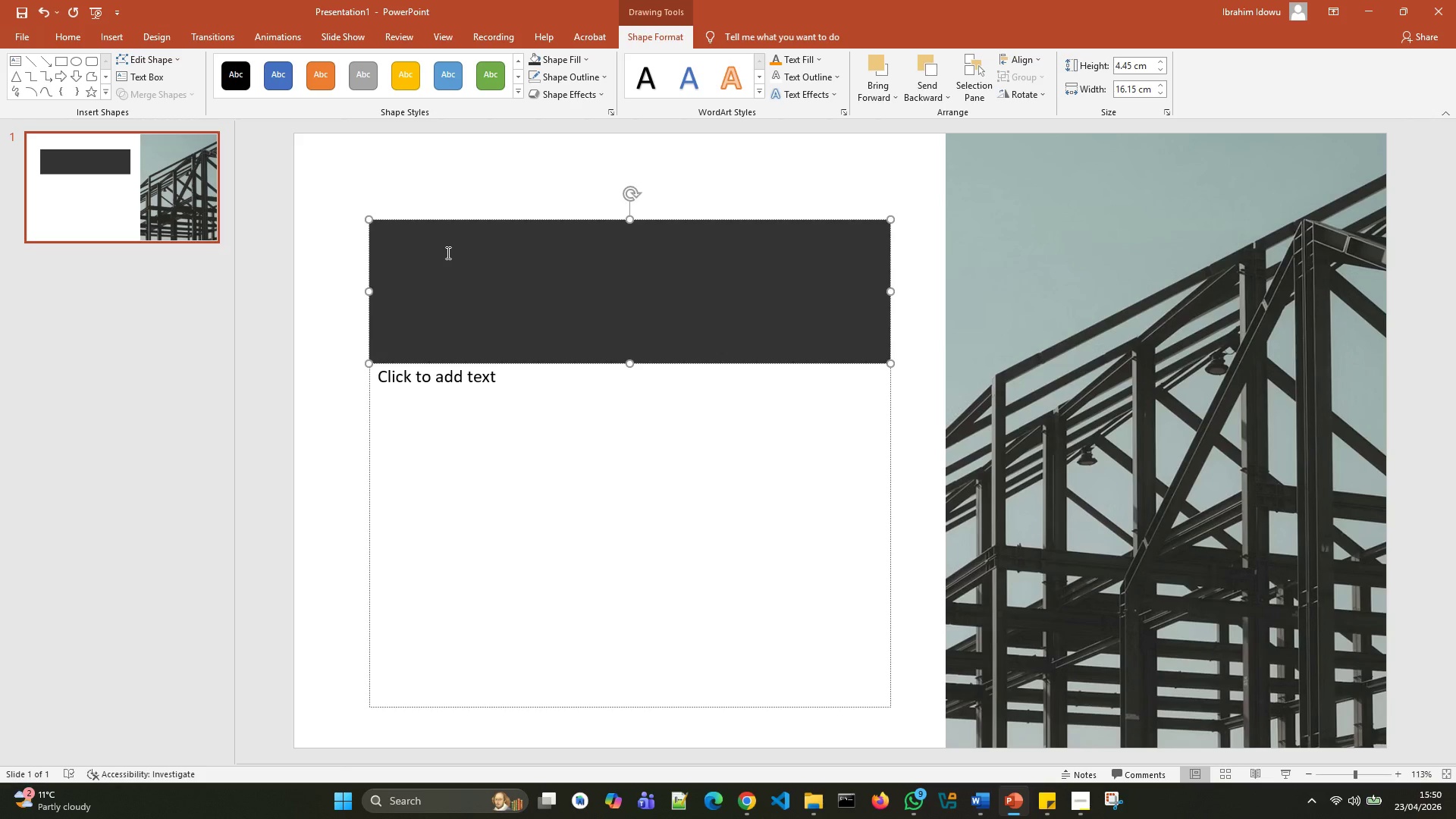 
left_click([447, 253])
 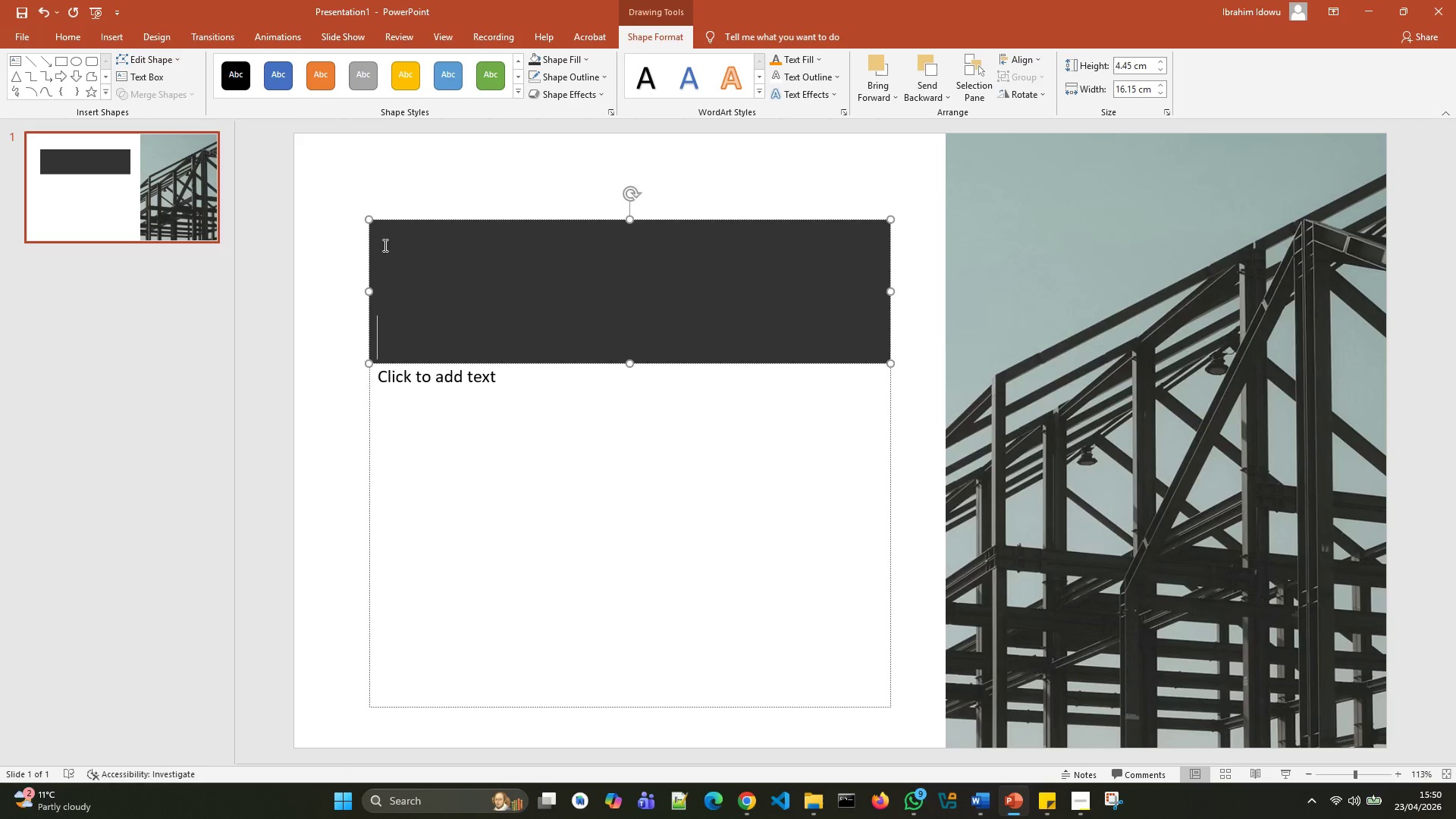 
double_click([384, 243])
 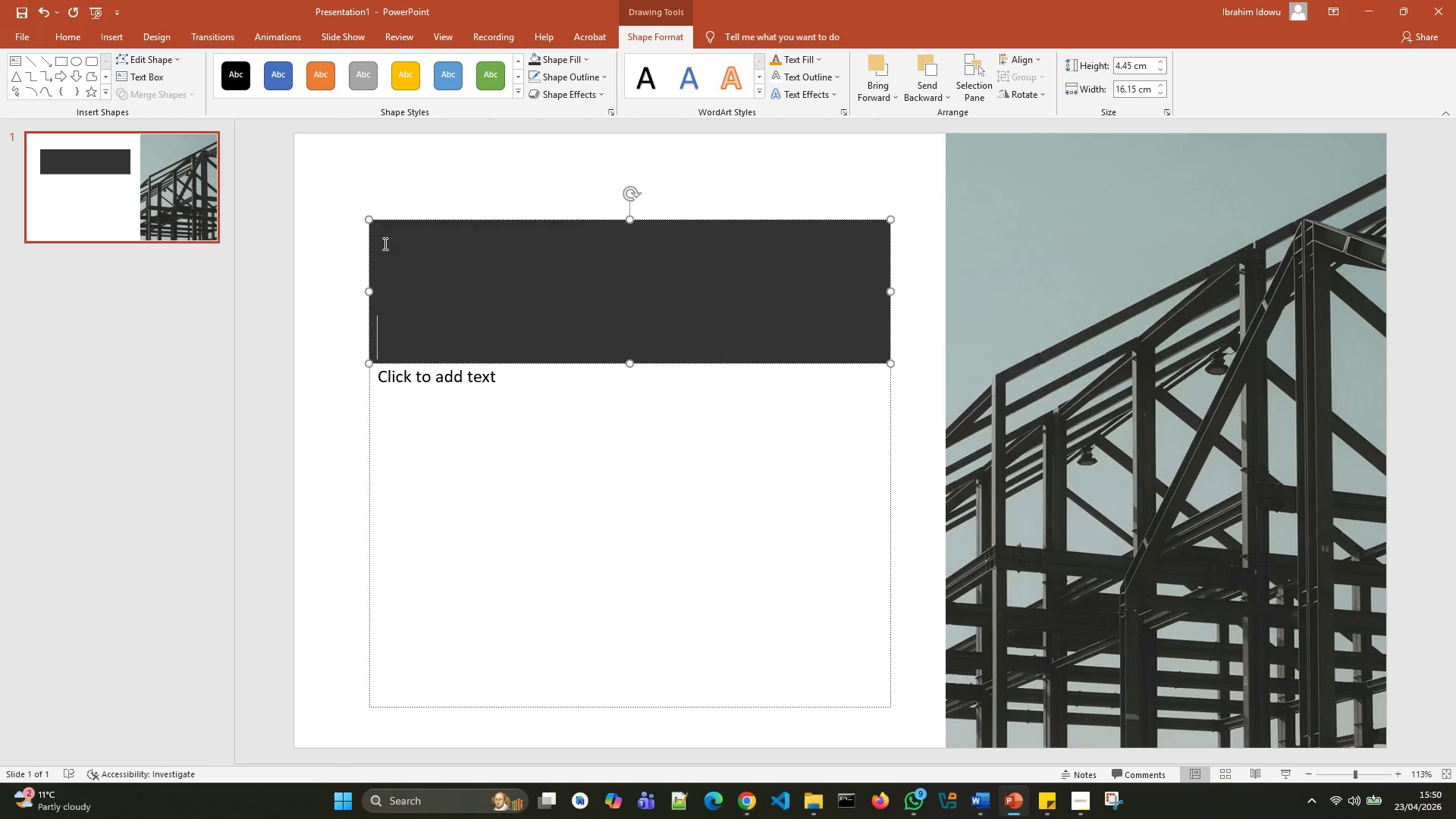 
triple_click([384, 243])
 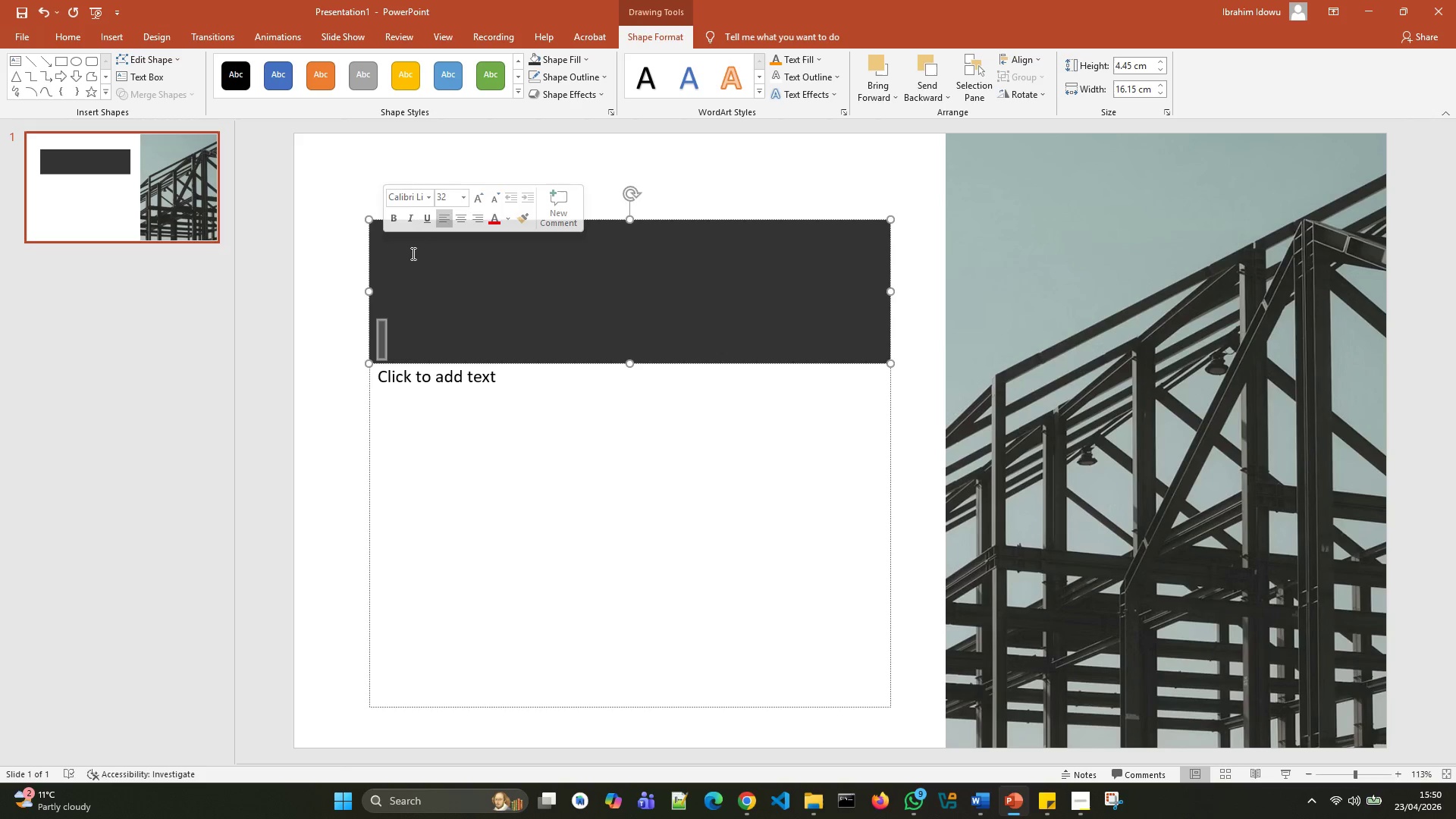 
left_click([413, 253])
 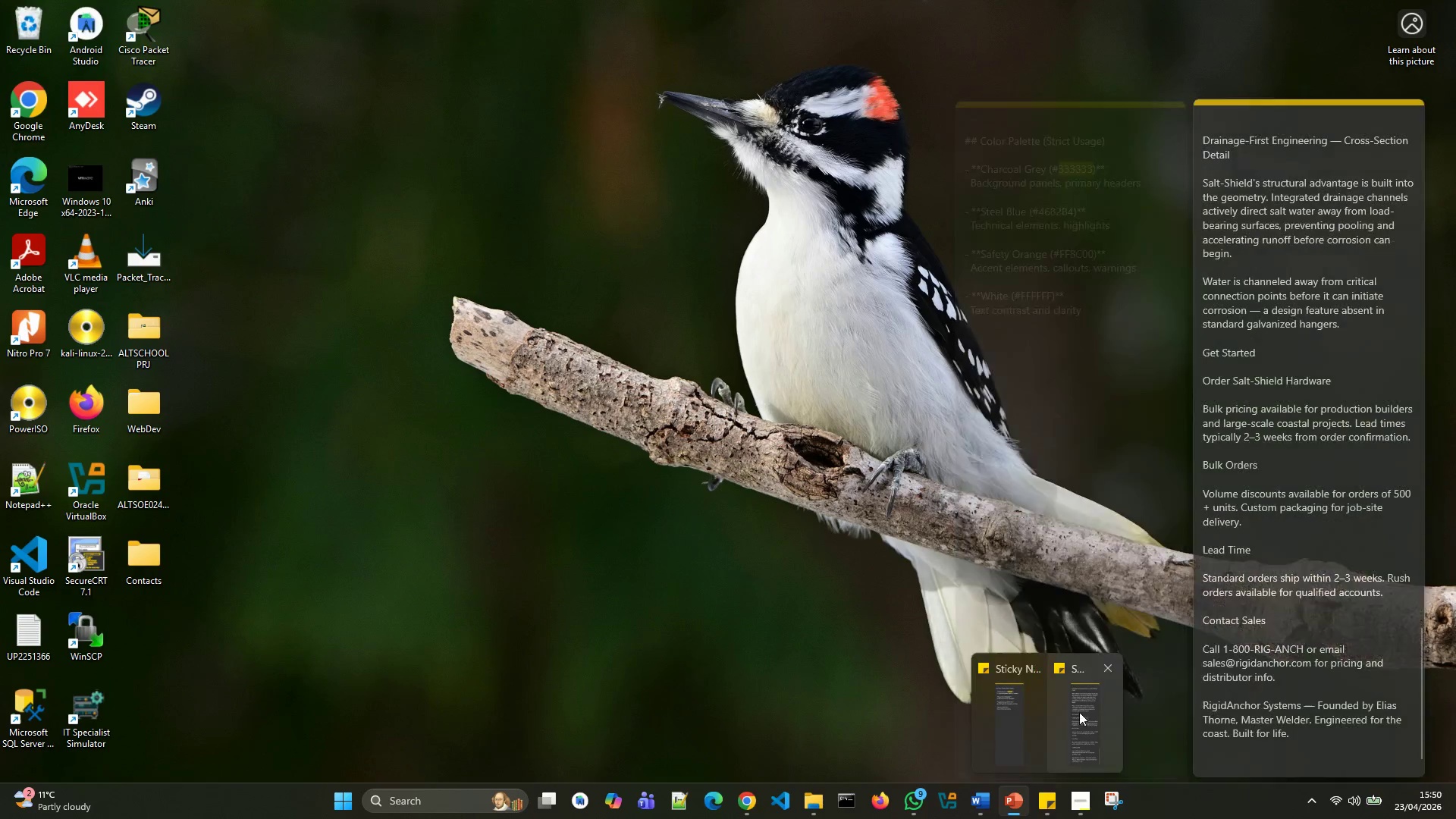 
wait(5.72)
 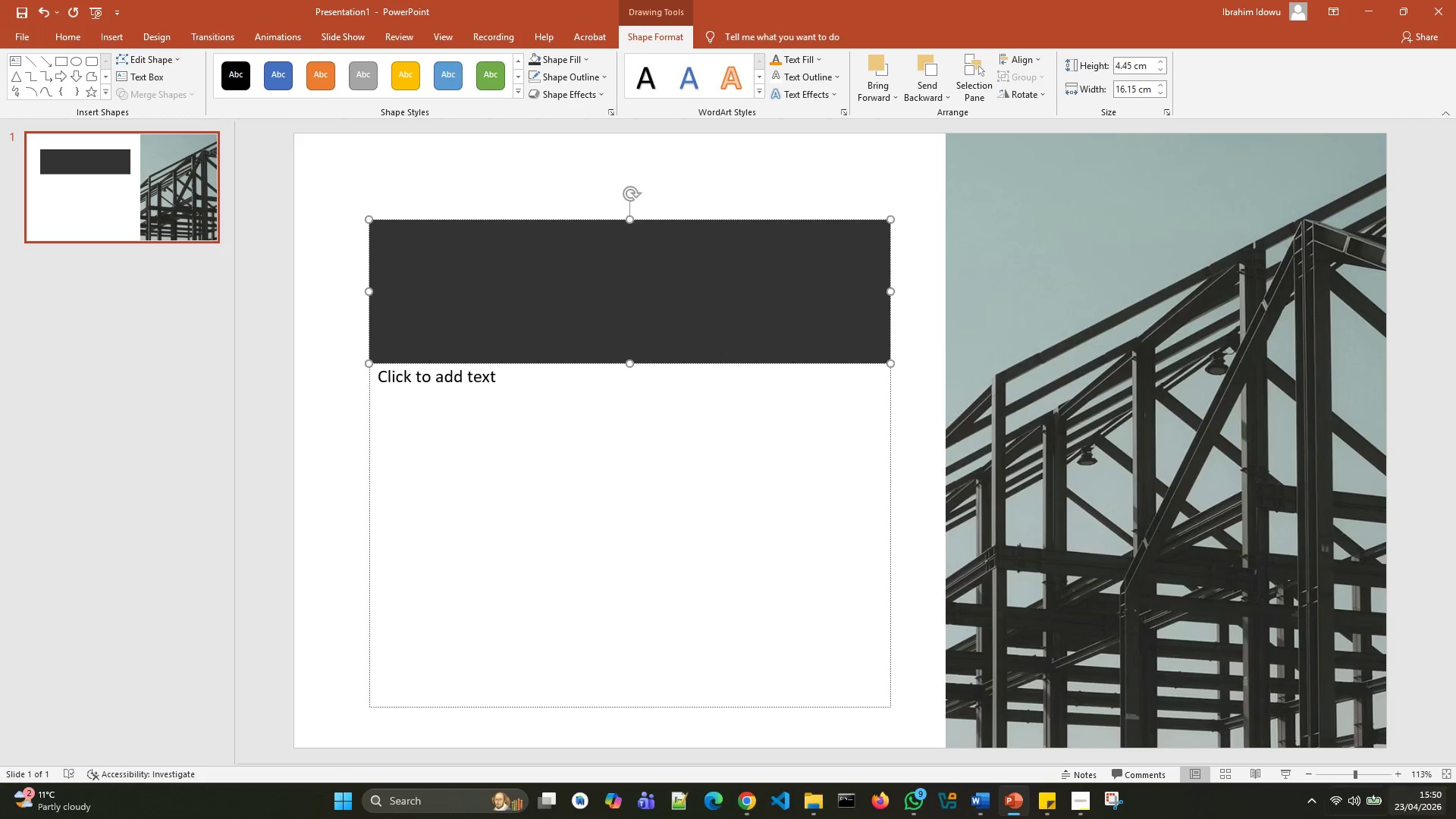 
scroll: coordinate [1350, 388], scroll_direction: up, amount: 33.0
 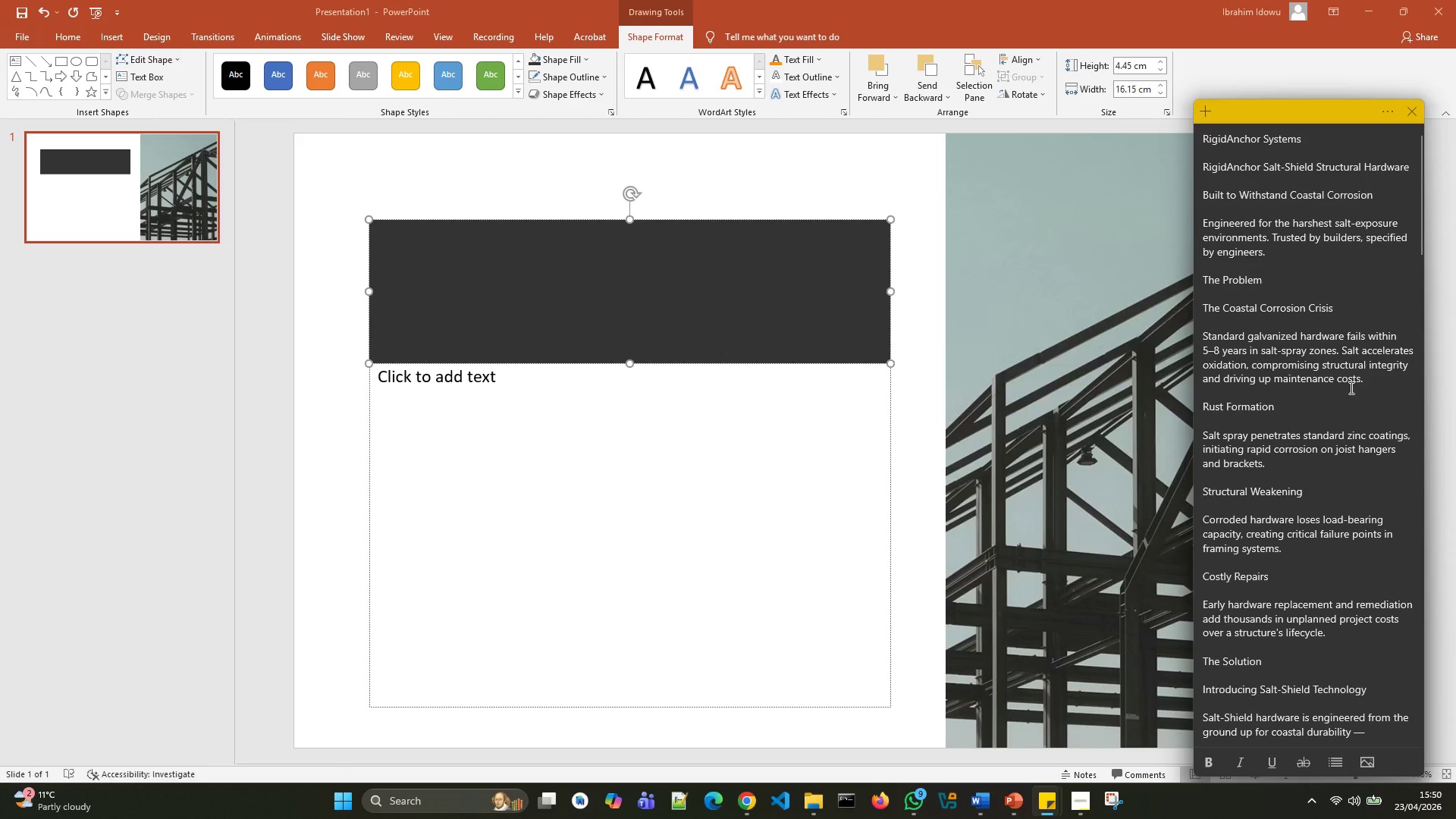 
wait(8.64)
 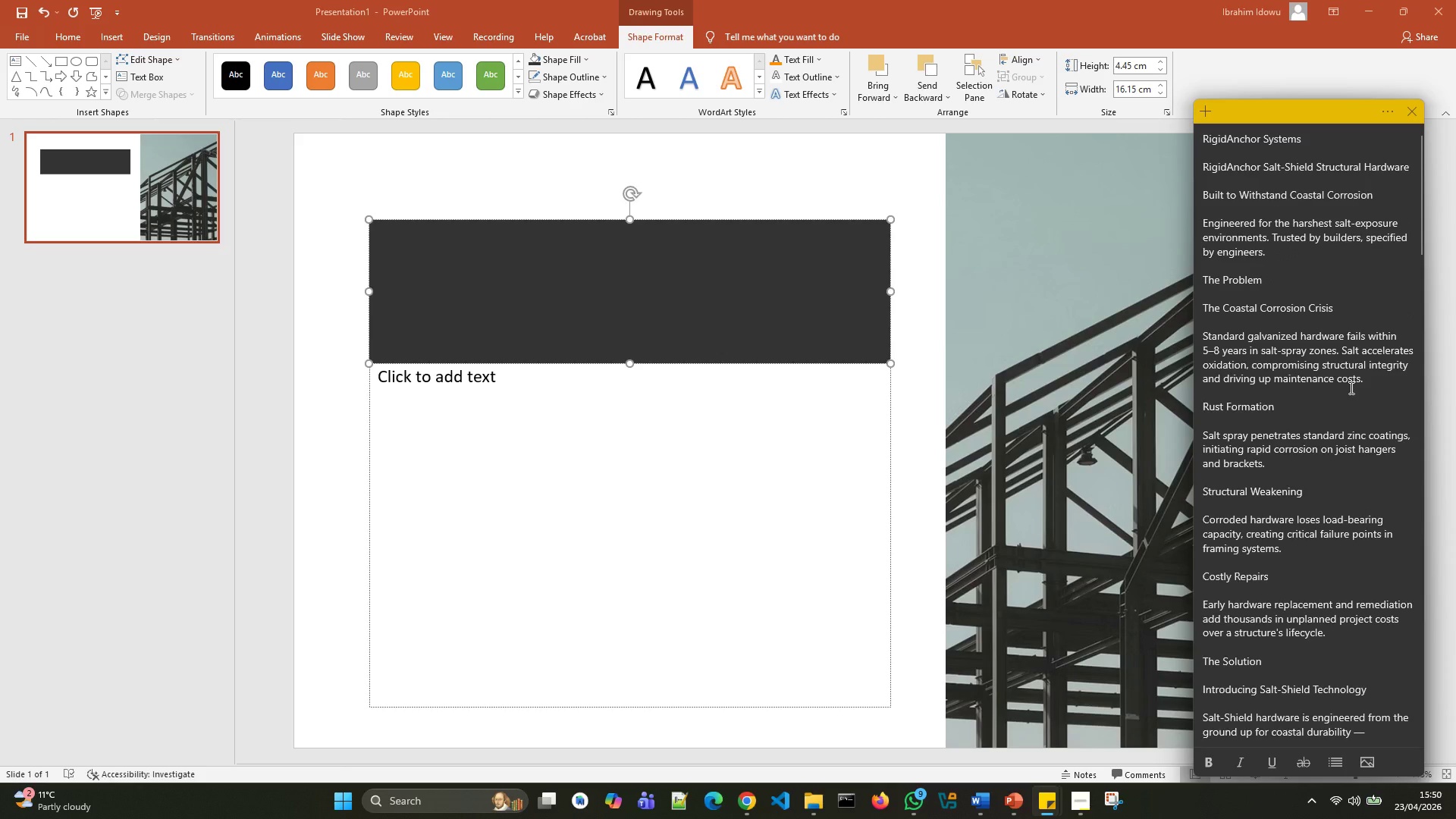 
left_click_drag(start_coordinate=[1384, 199], to_coordinate=[1193, 166])
 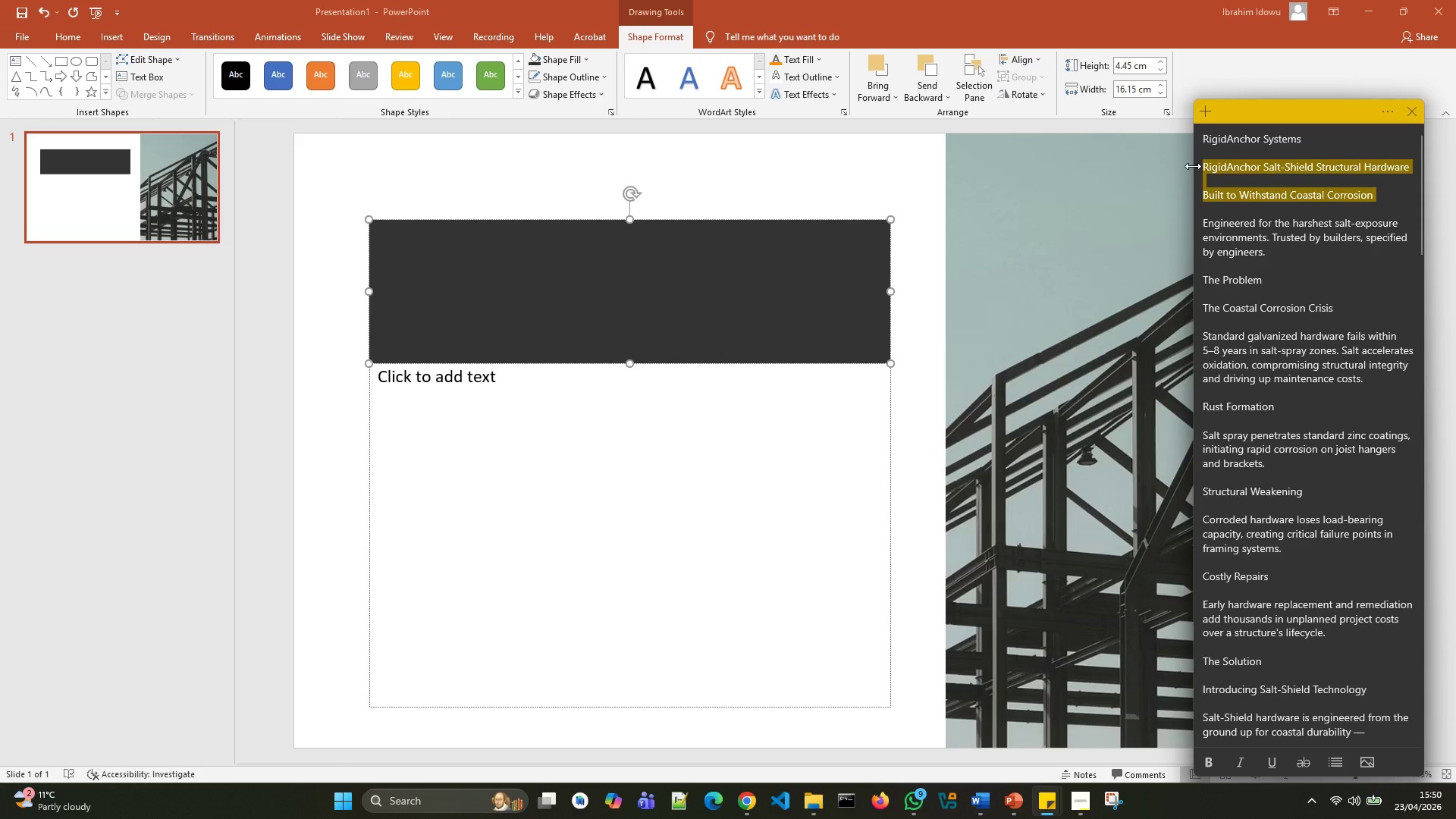 
key(Control+X)
 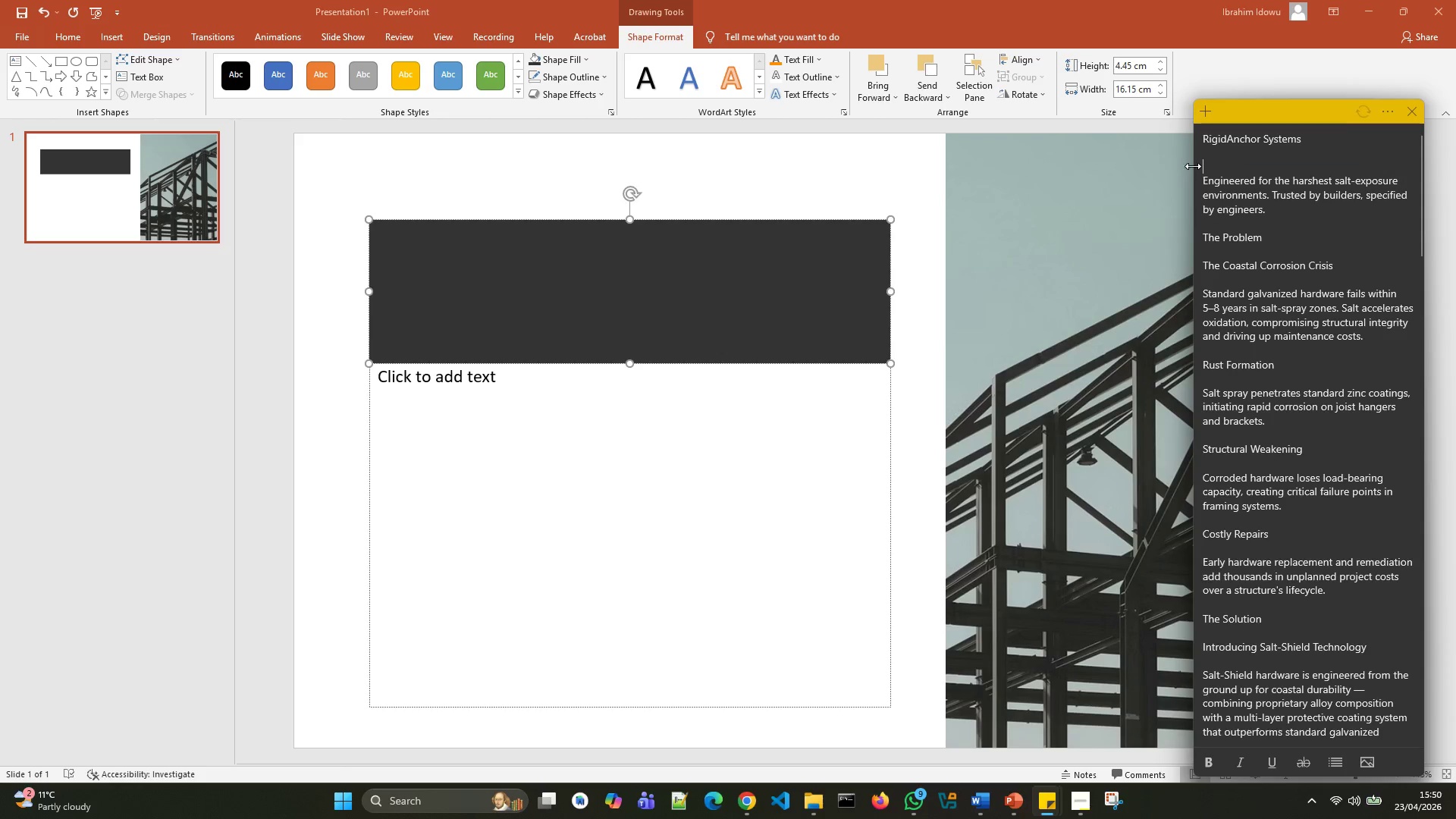 
left_click_drag(start_coordinate=[1193, 166], to_coordinate=[1186, 171])
 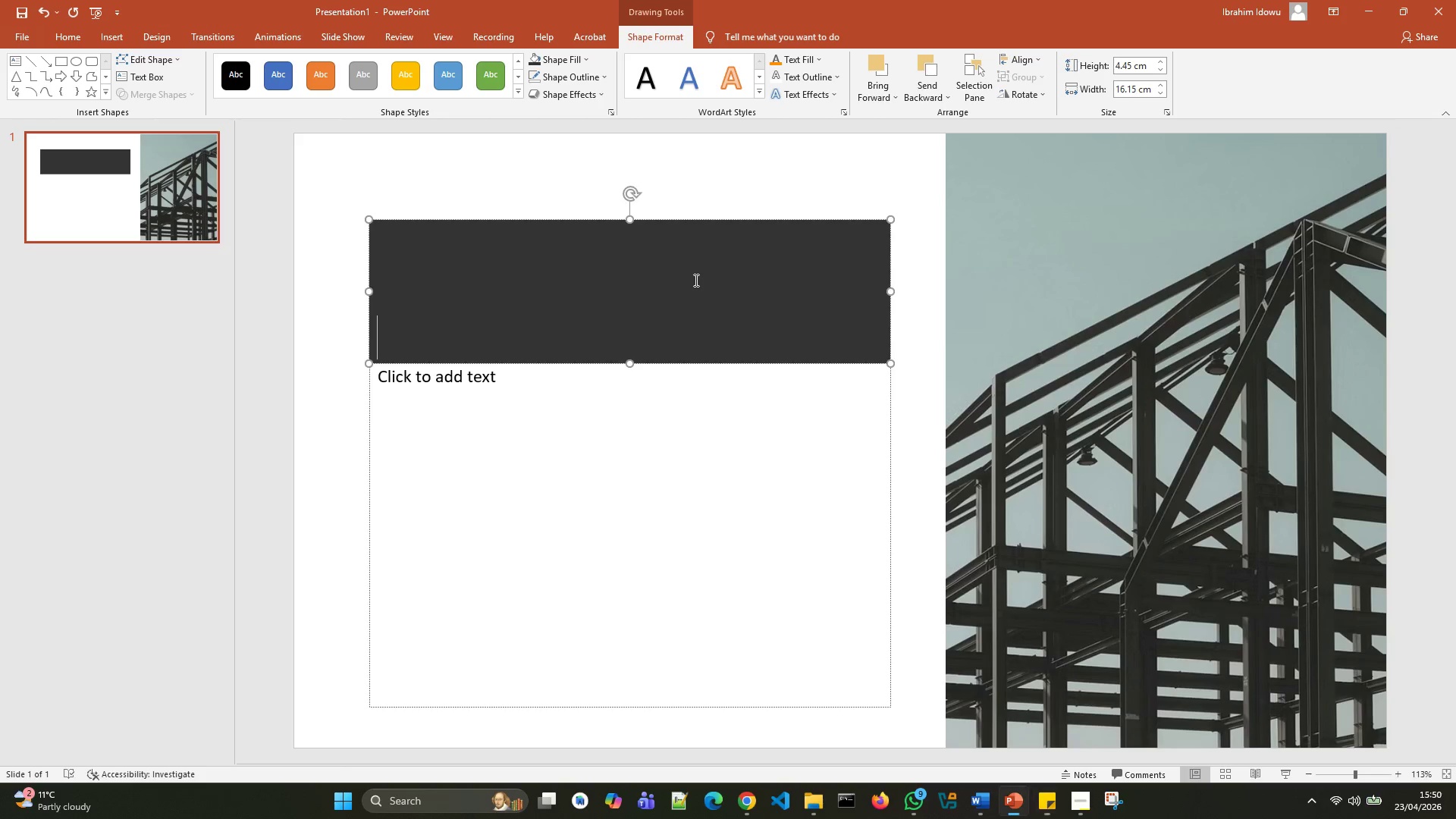 
key(Control+V)
 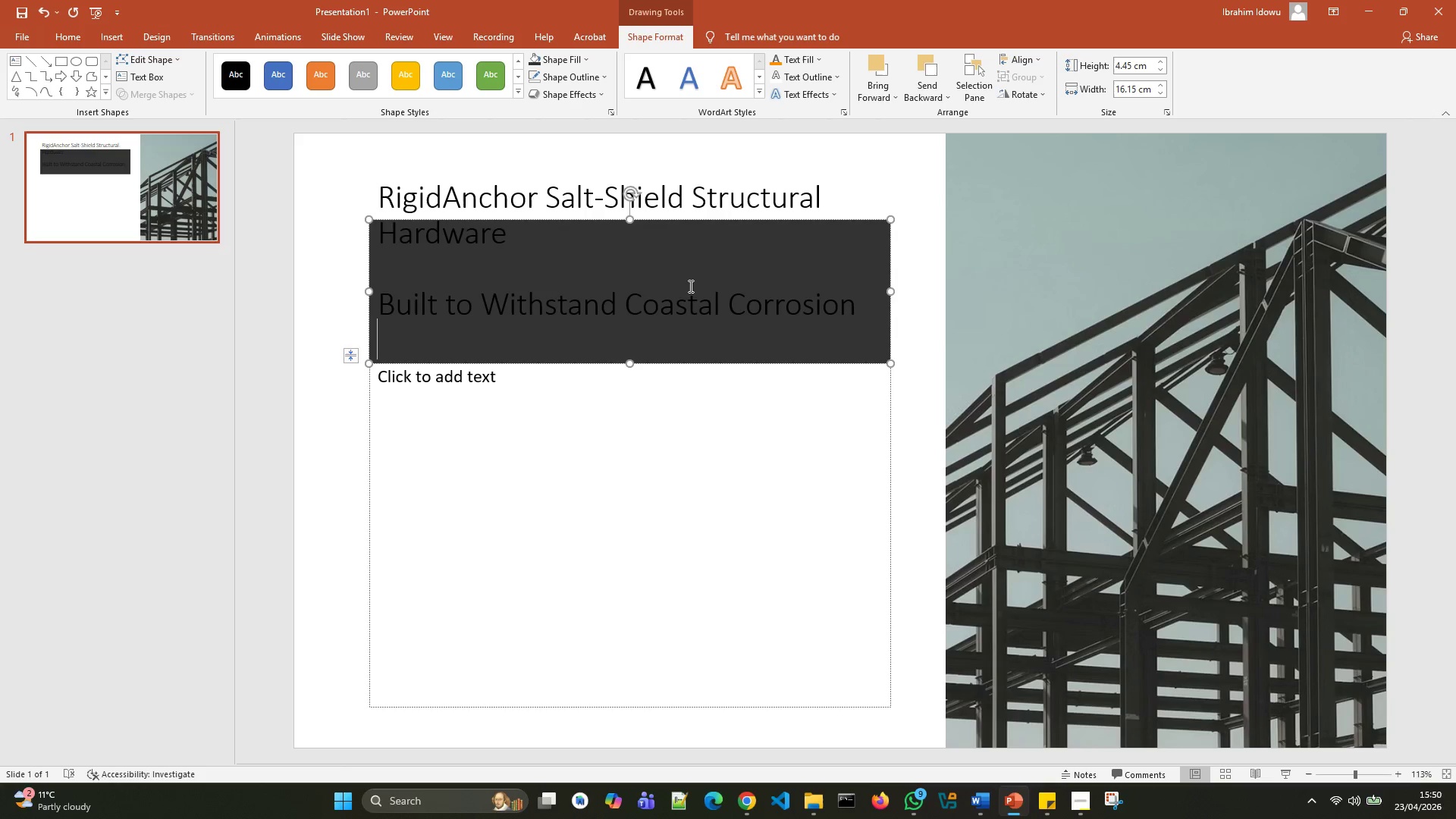 
key(Backspace)
 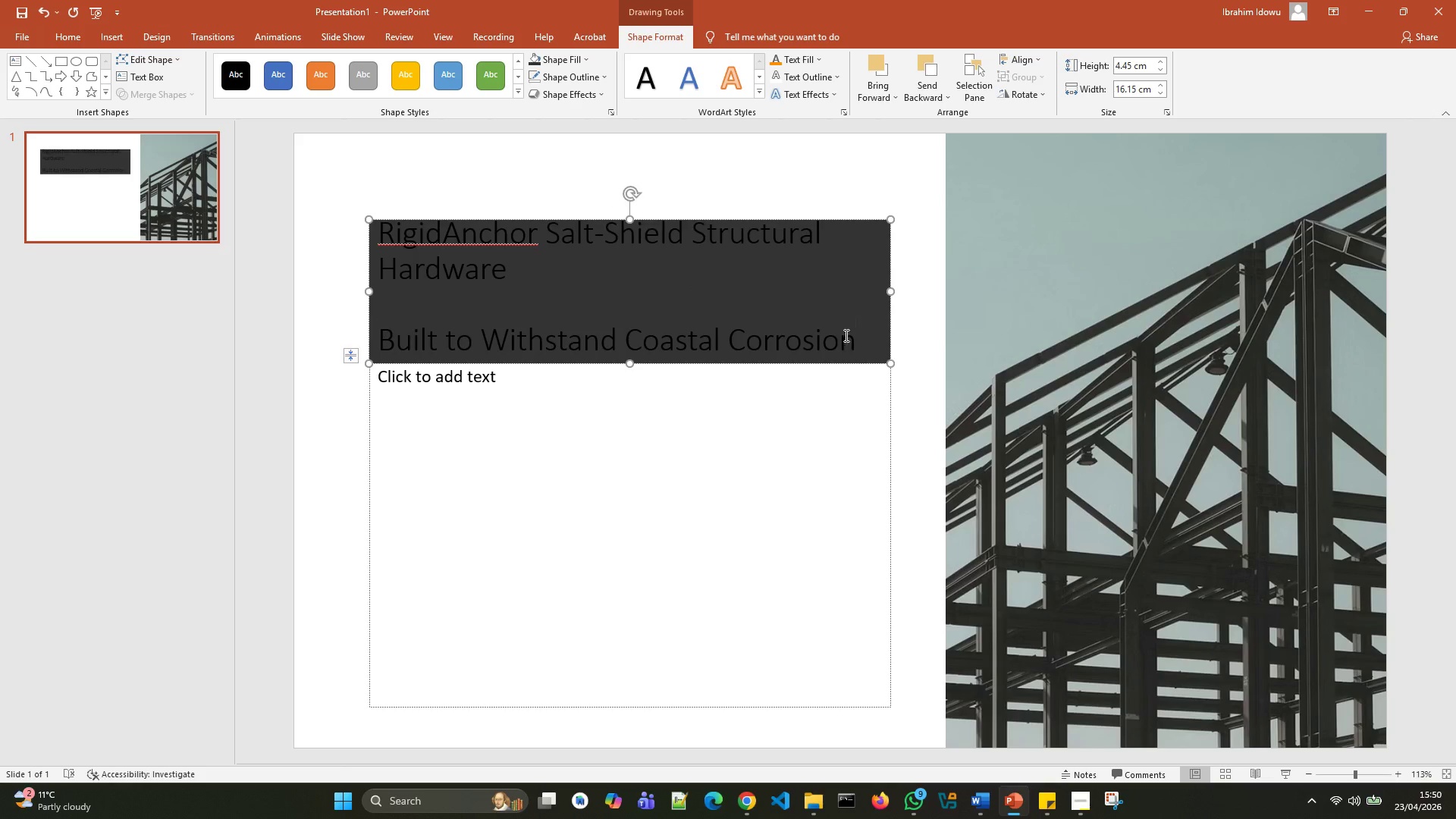 
left_click_drag(start_coordinate=[858, 344], to_coordinate=[402, 243])
 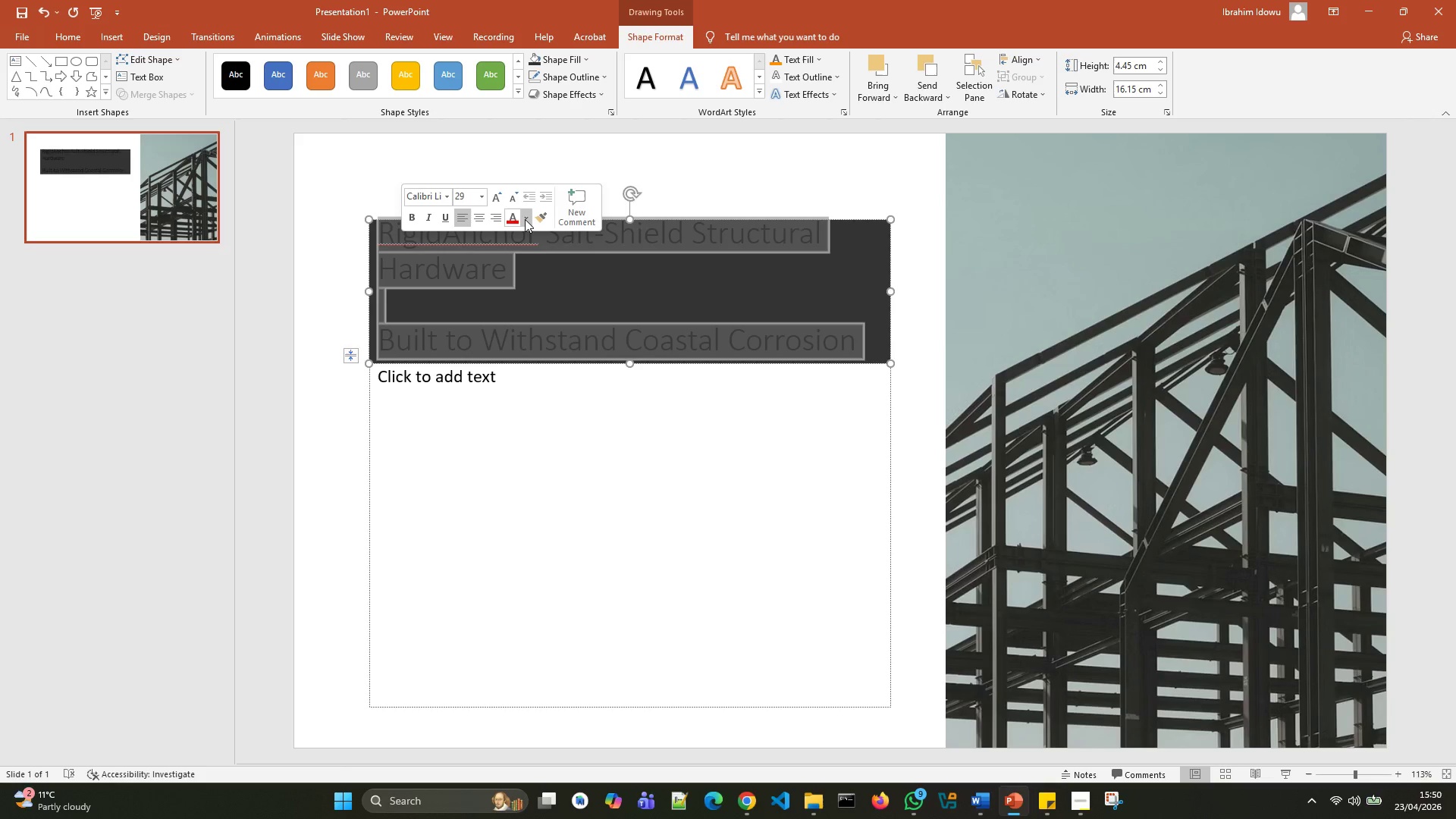 
left_click([525, 219])
 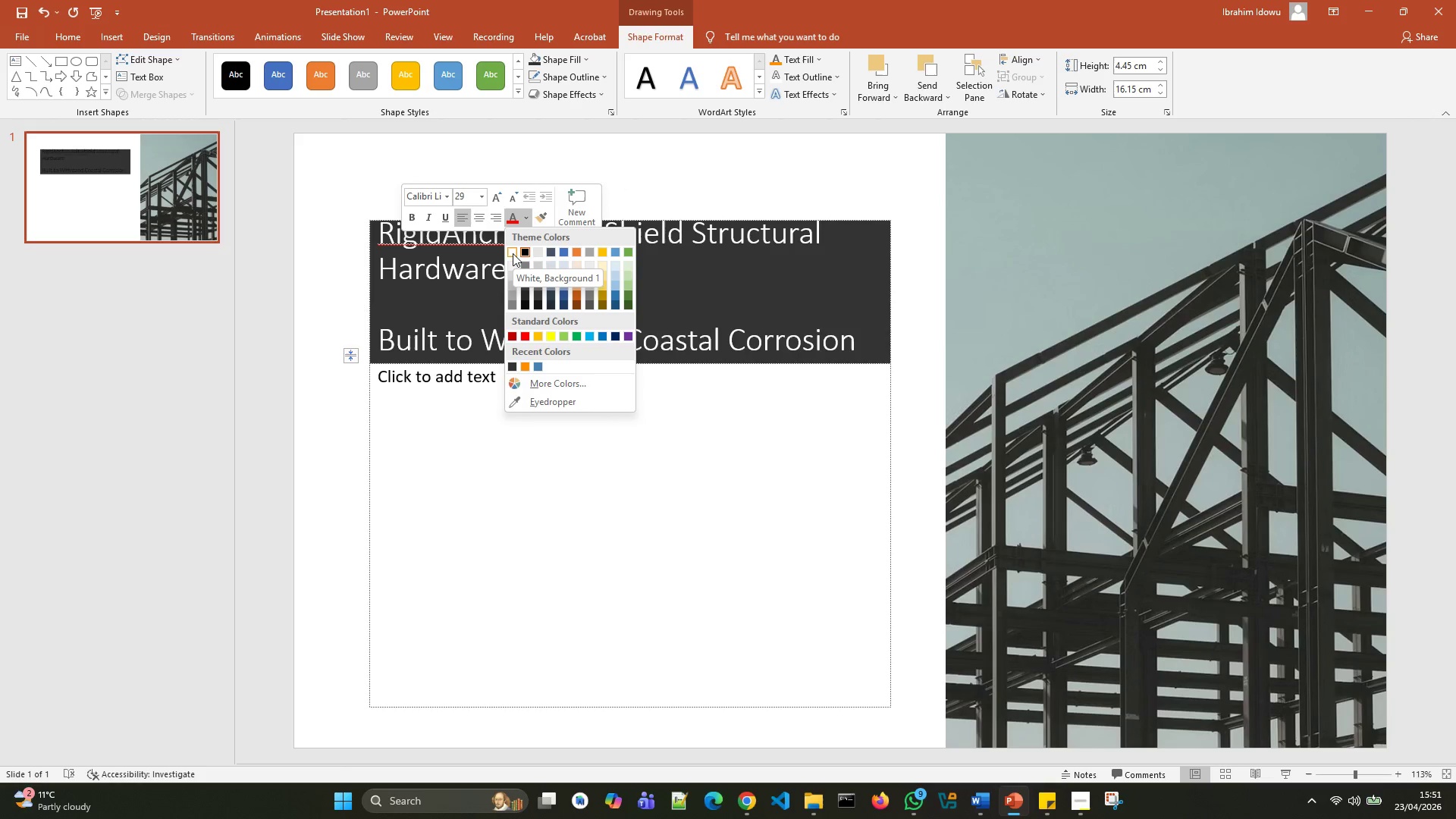 
left_click([513, 253])
 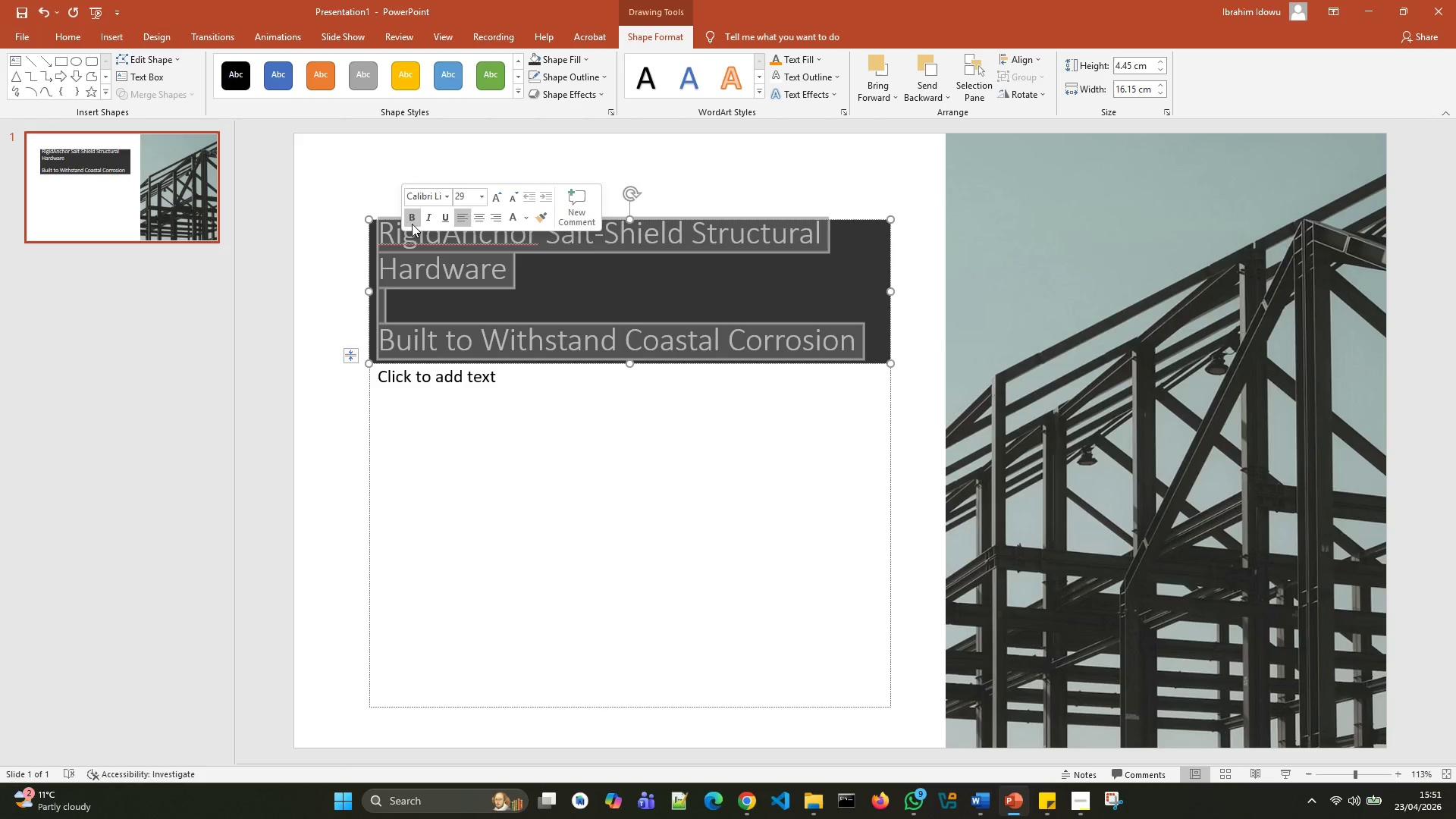 
left_click([413, 223])
 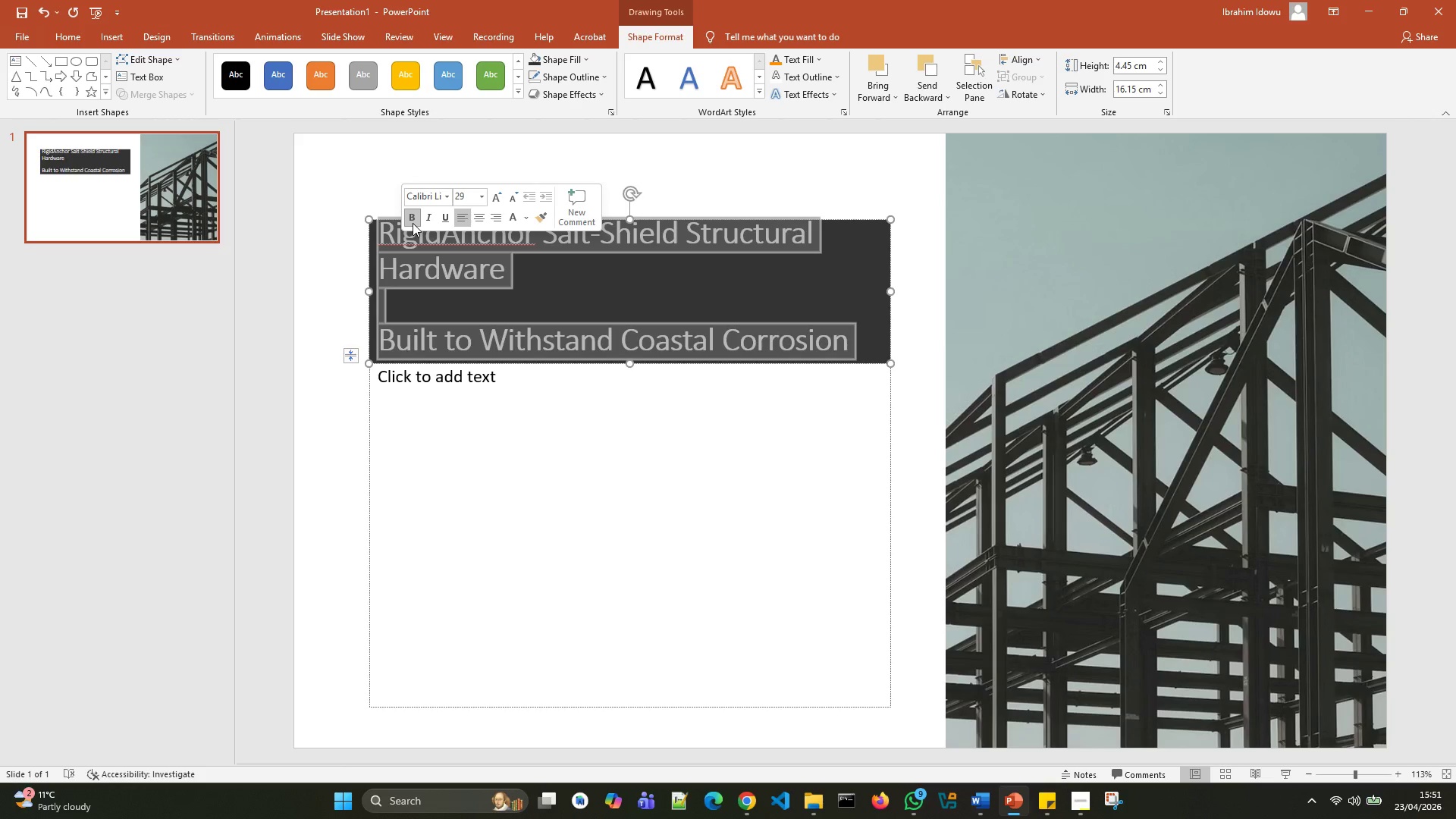 
mouse_move([452, 200])
 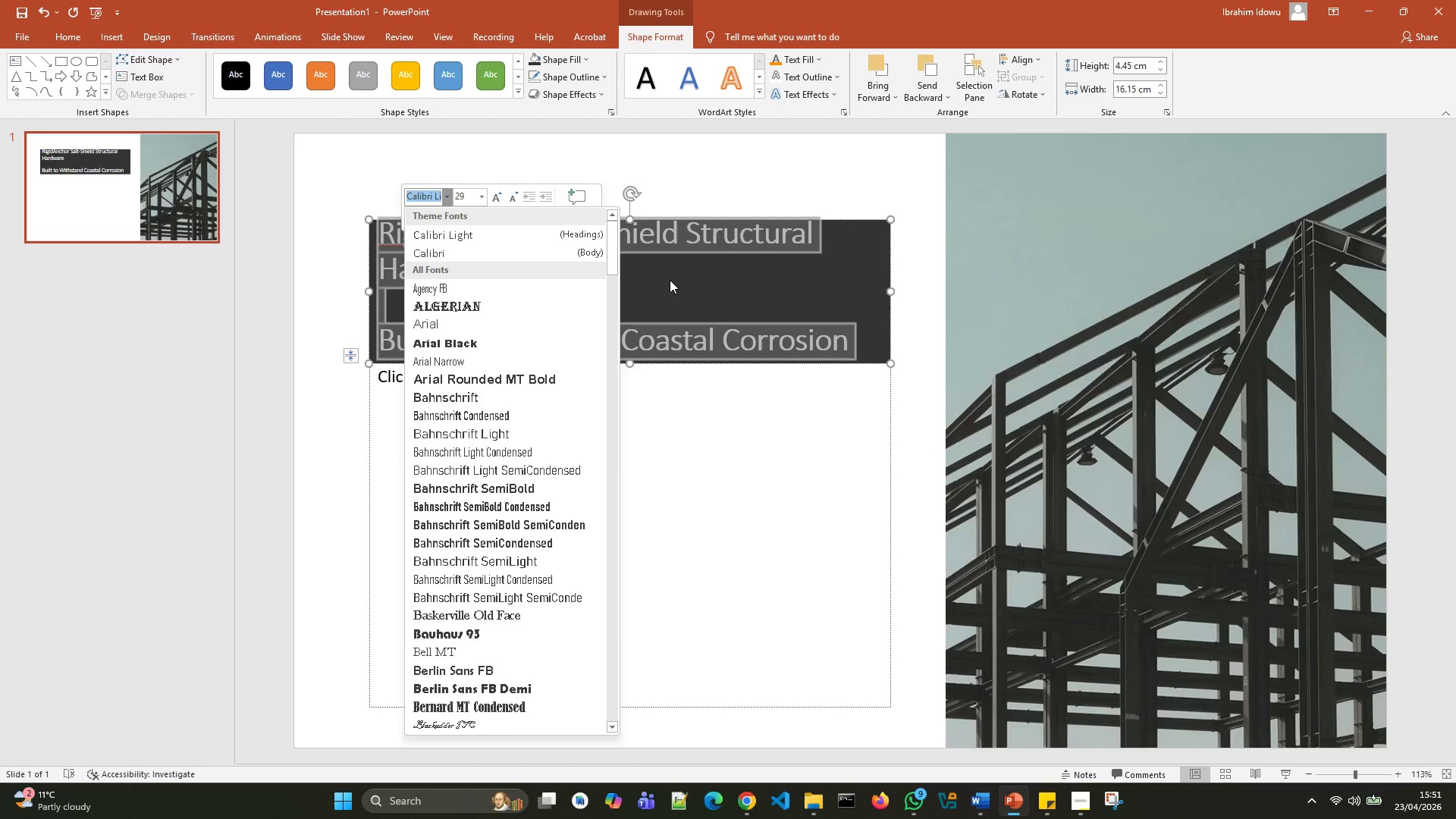 
left_click([670, 280])
 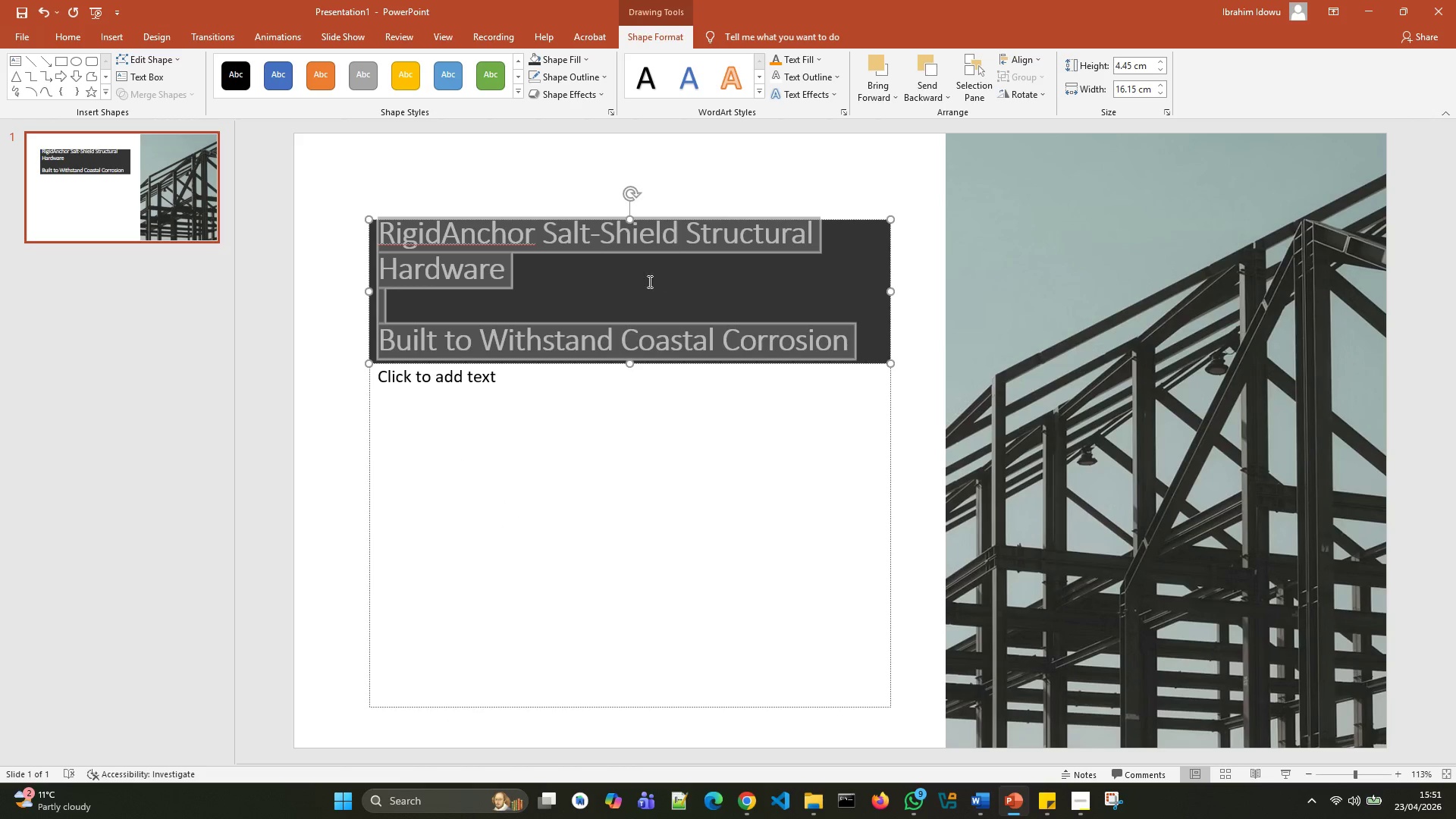 
left_click([648, 281])
 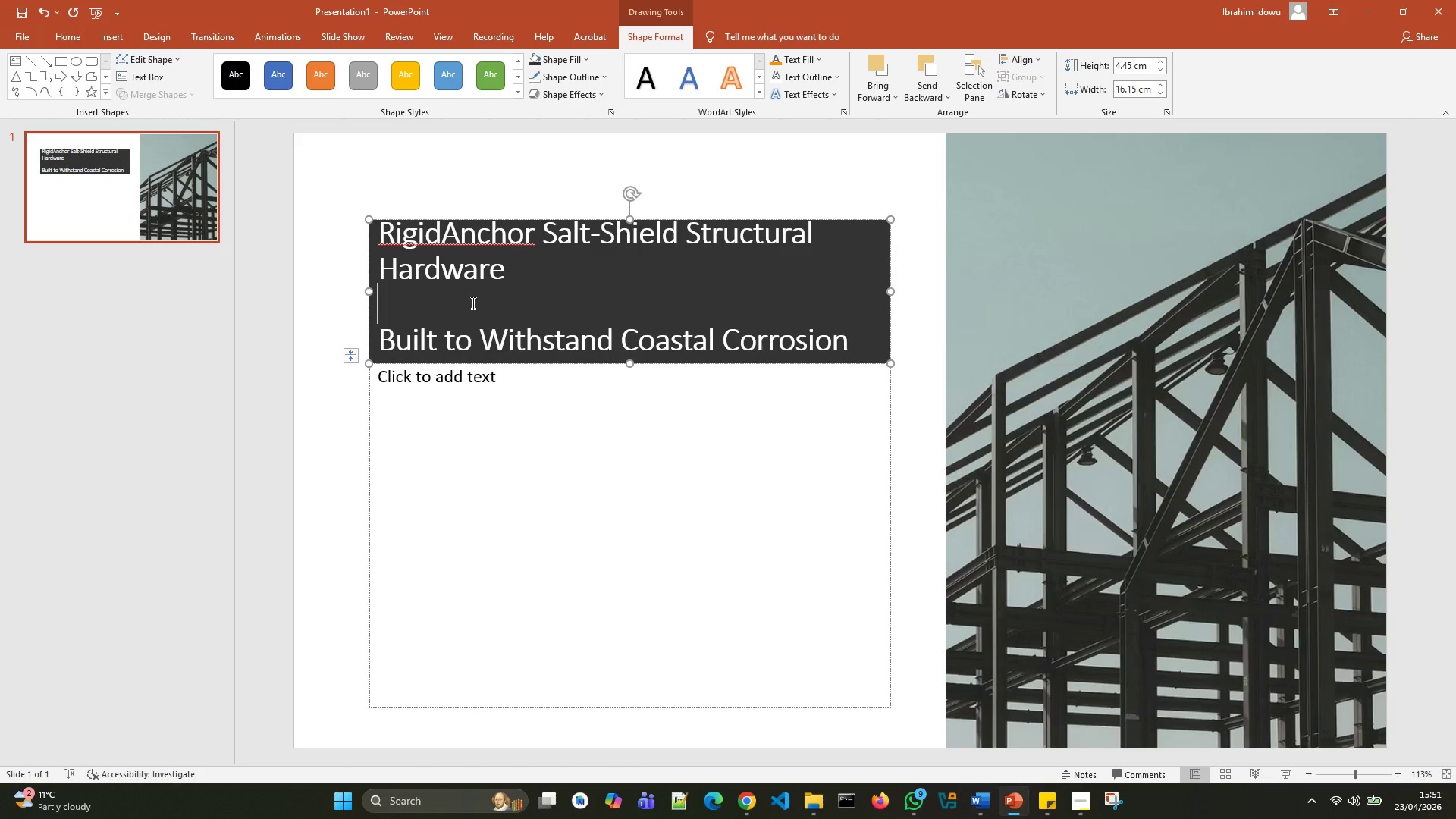 
key(Backspace)
 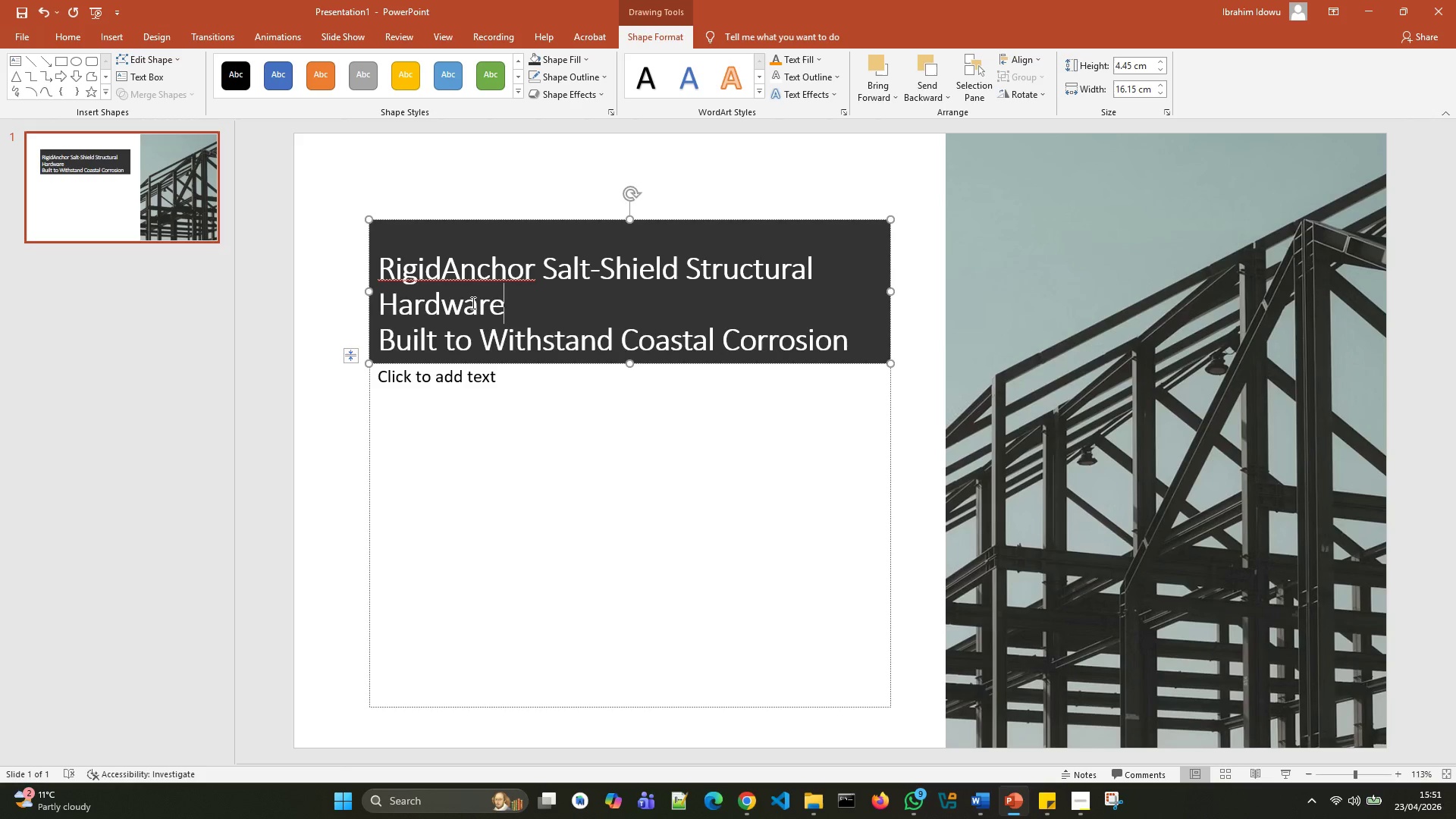 
key(Enter)
 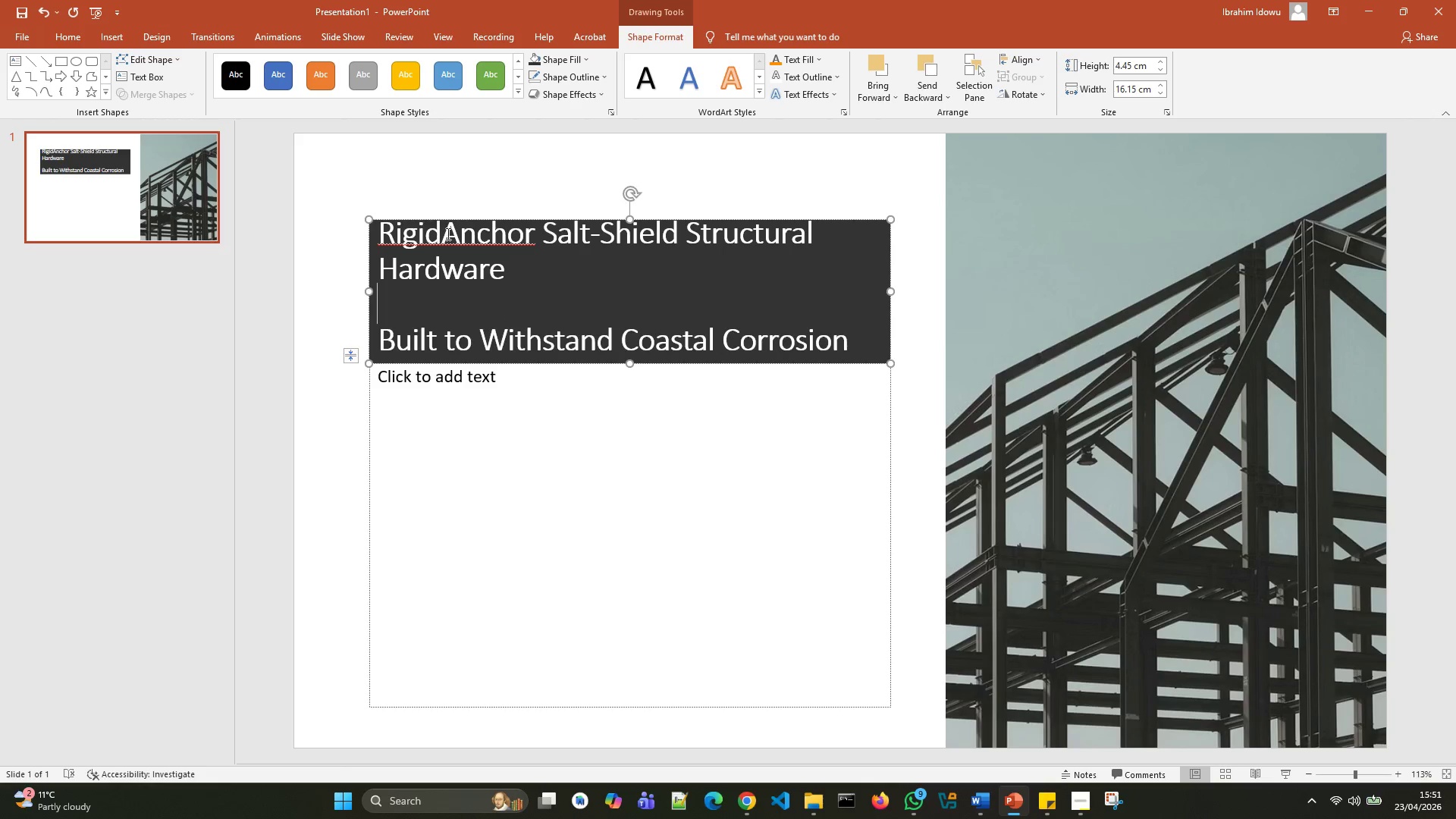 
left_click([447, 234])
 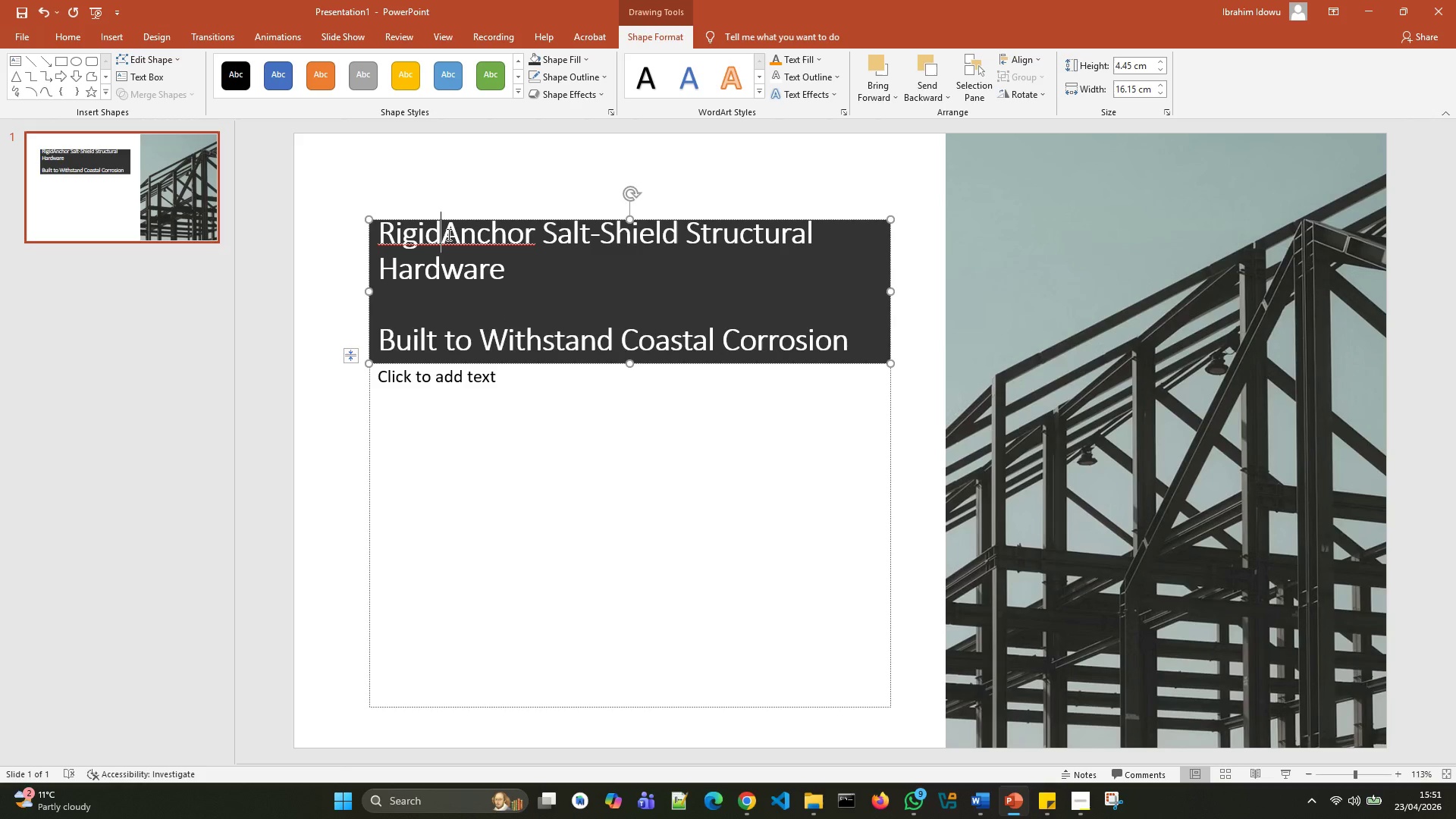 
right_click([447, 234])
 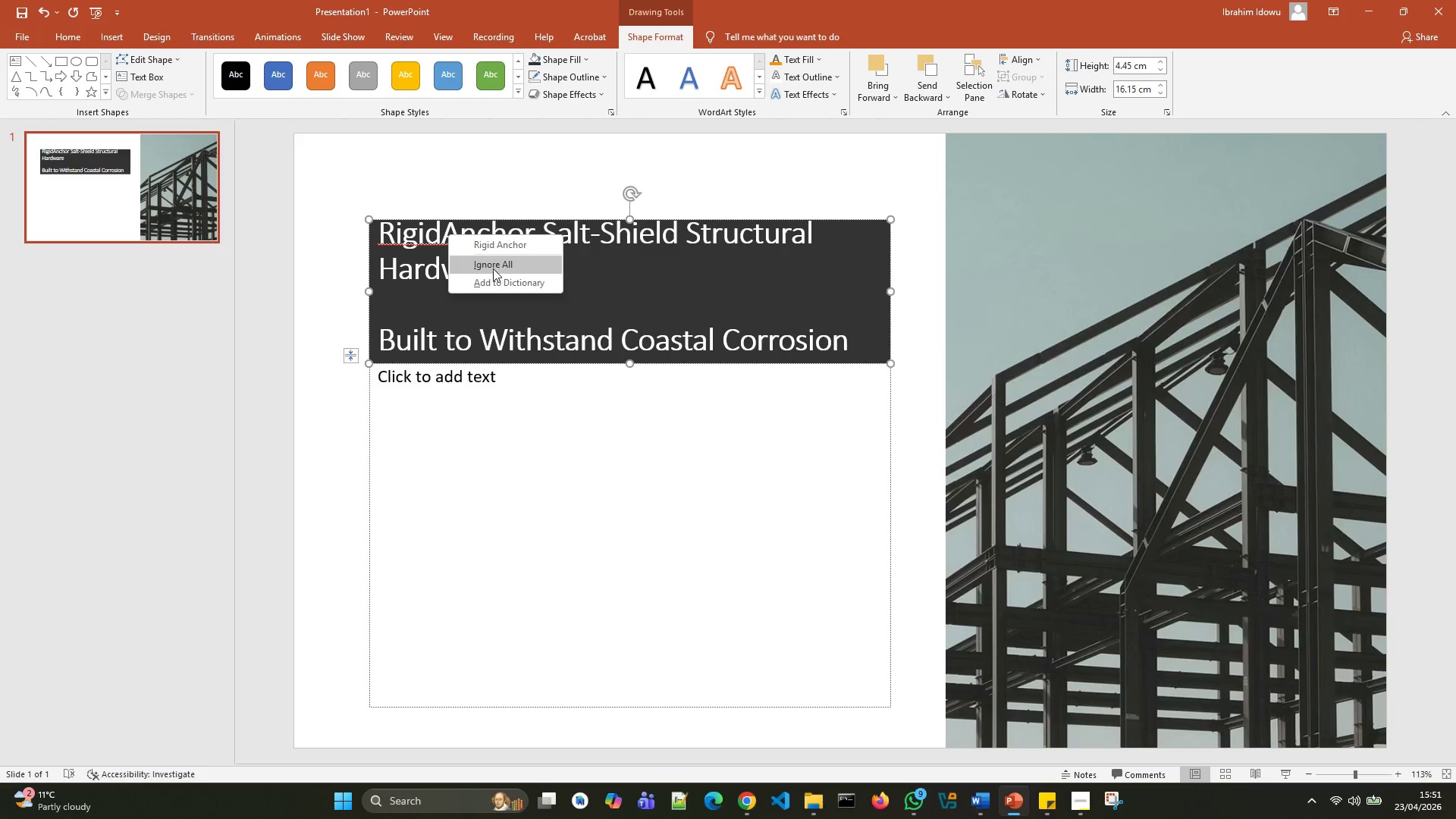 
left_click([493, 267])
 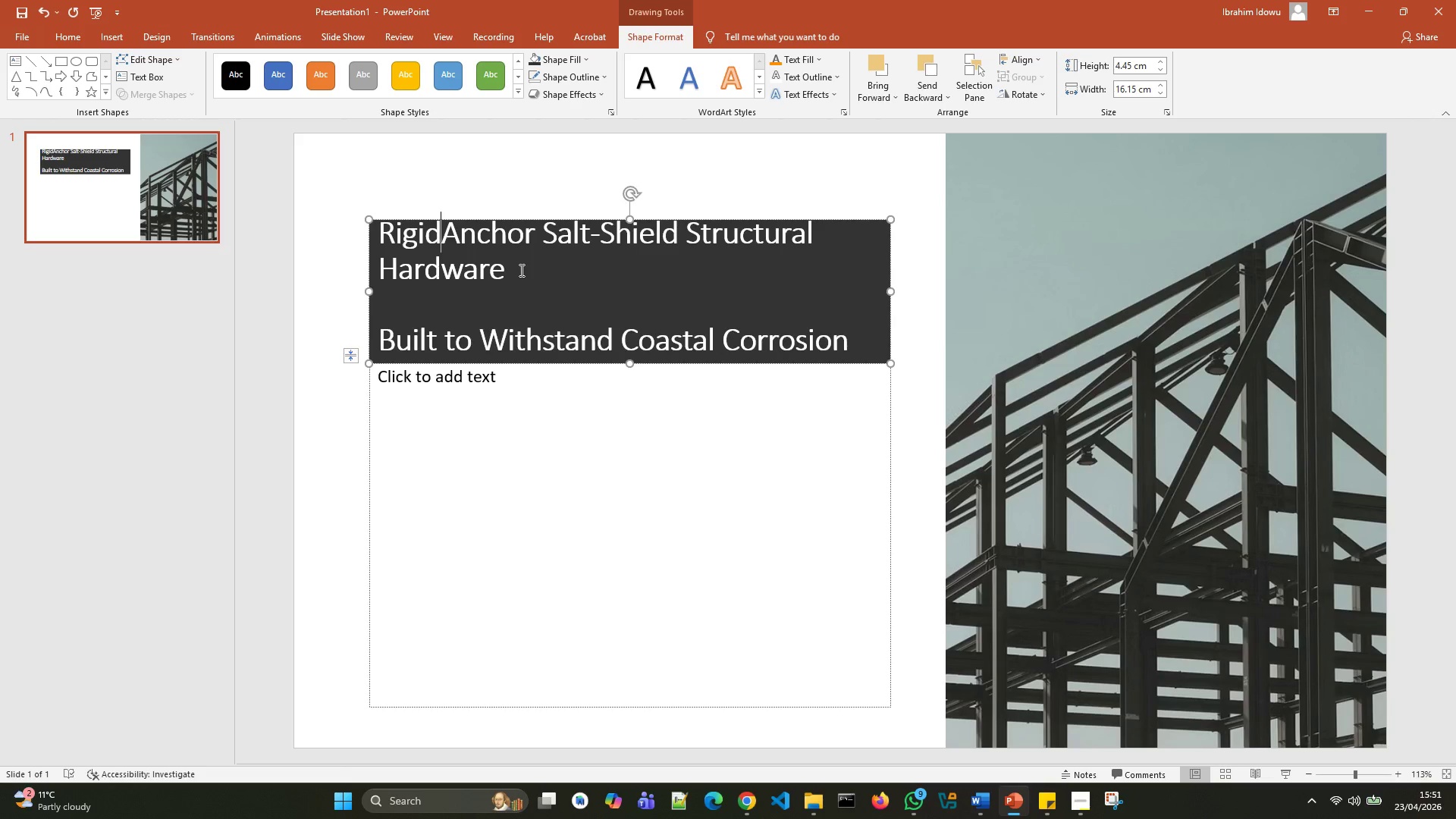 
wait(10.14)
 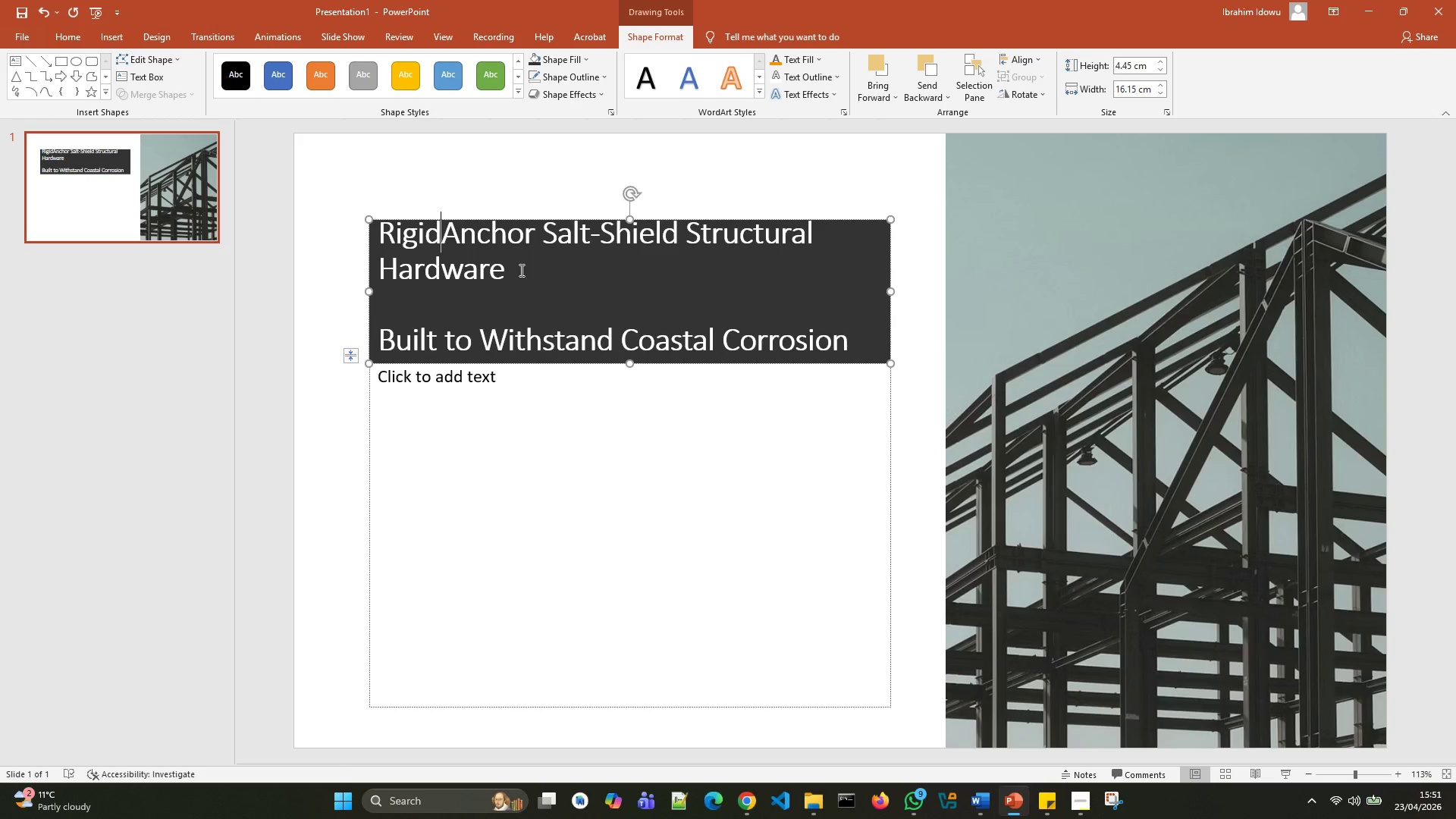 
left_click([335, 444])
 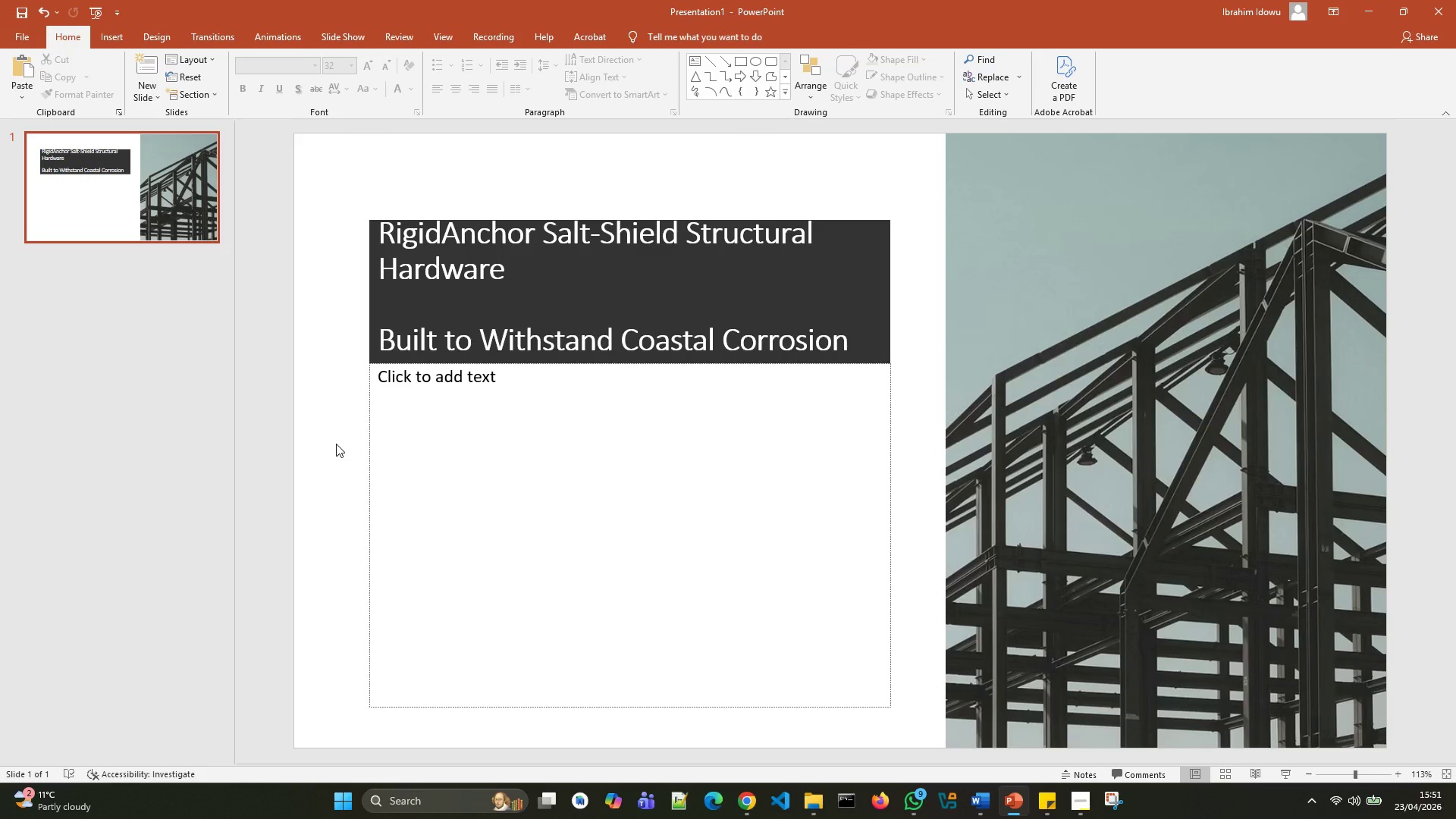 
wait(5.42)
 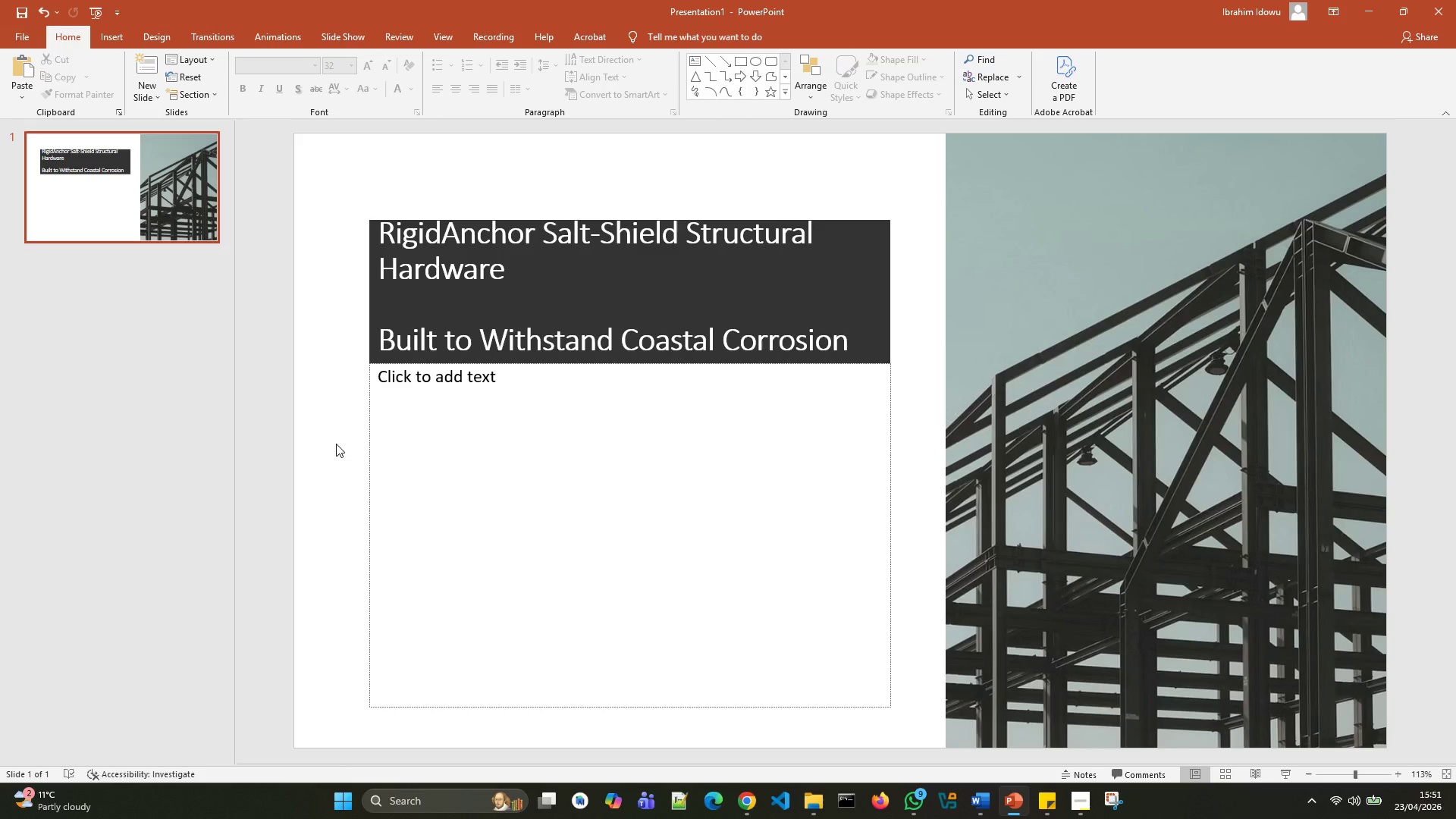 
left_click([498, 339])
 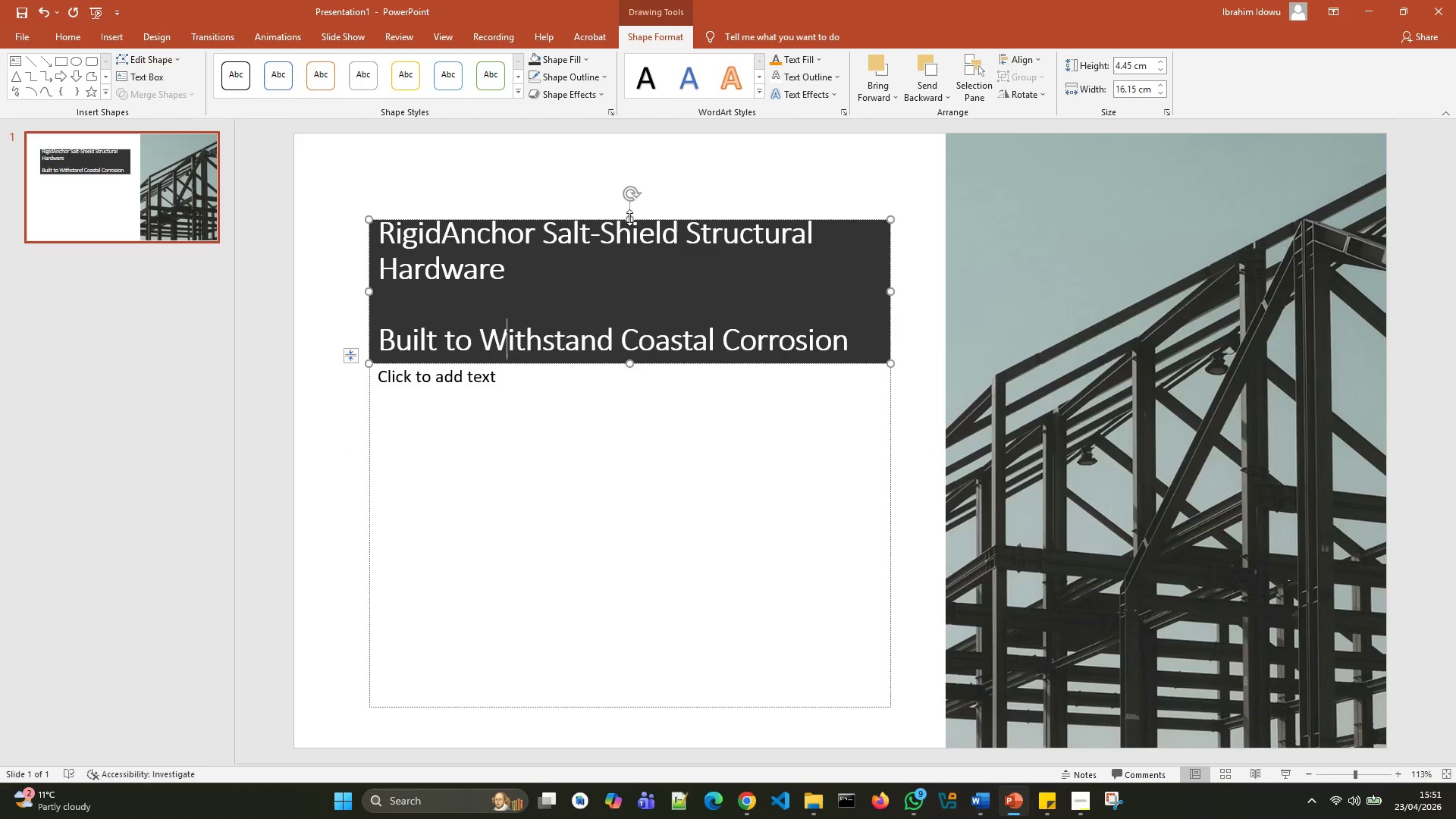 
left_click_drag(start_coordinate=[629, 218], to_coordinate=[629, 206])
 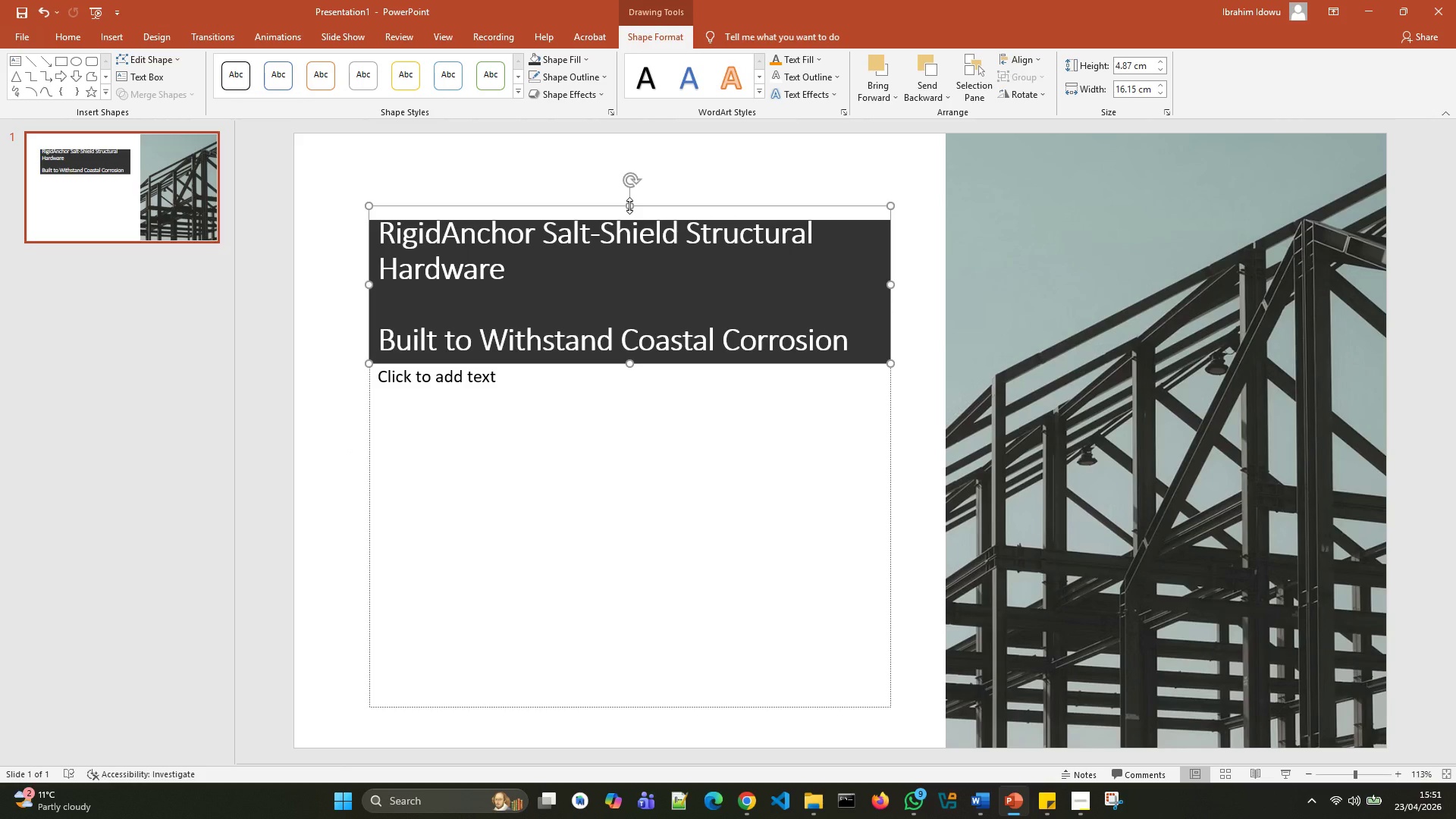 
left_click_drag(start_coordinate=[629, 206], to_coordinate=[632, 218])
 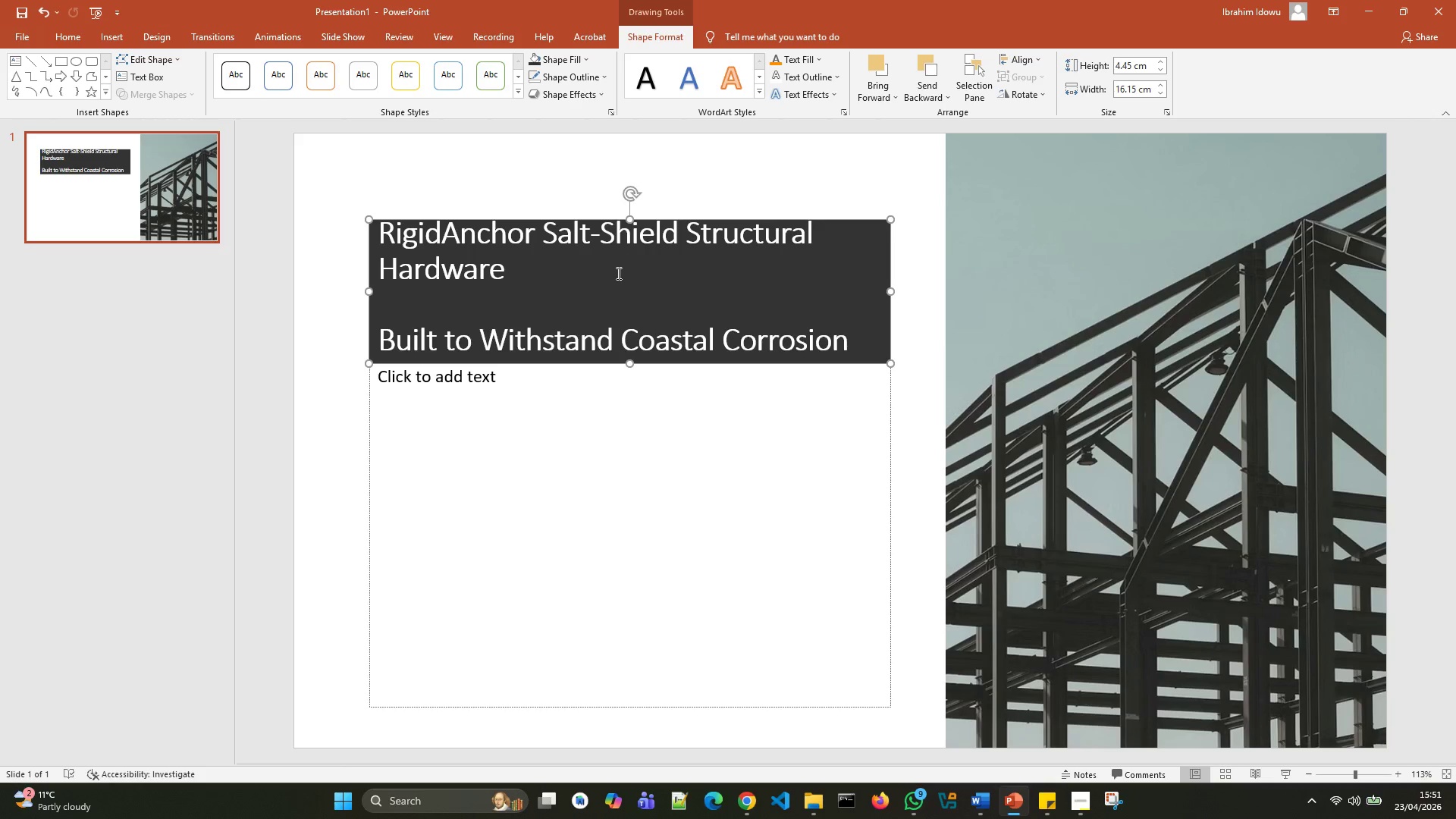 
left_click([617, 273])
 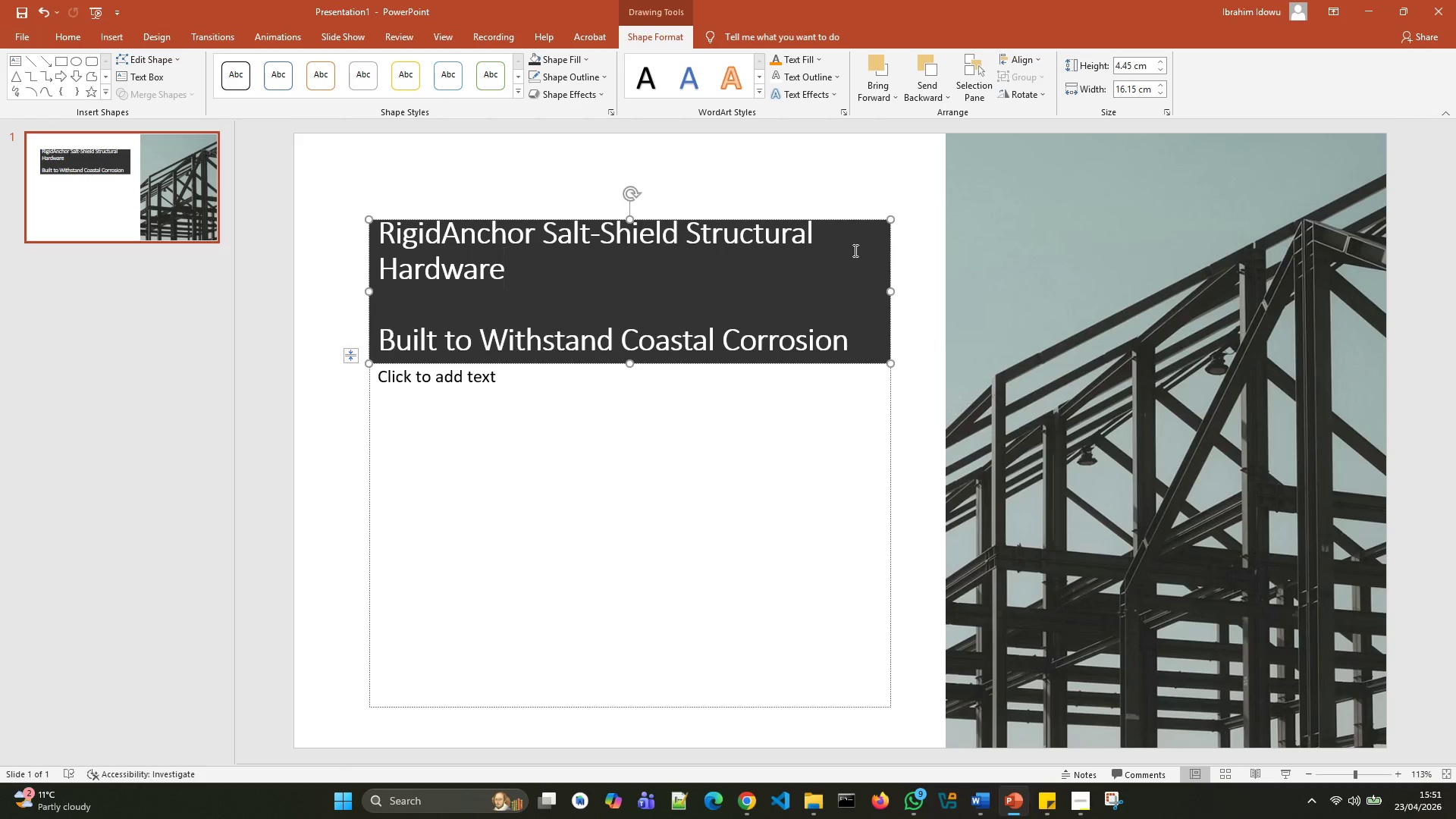 
left_click([856, 247])
 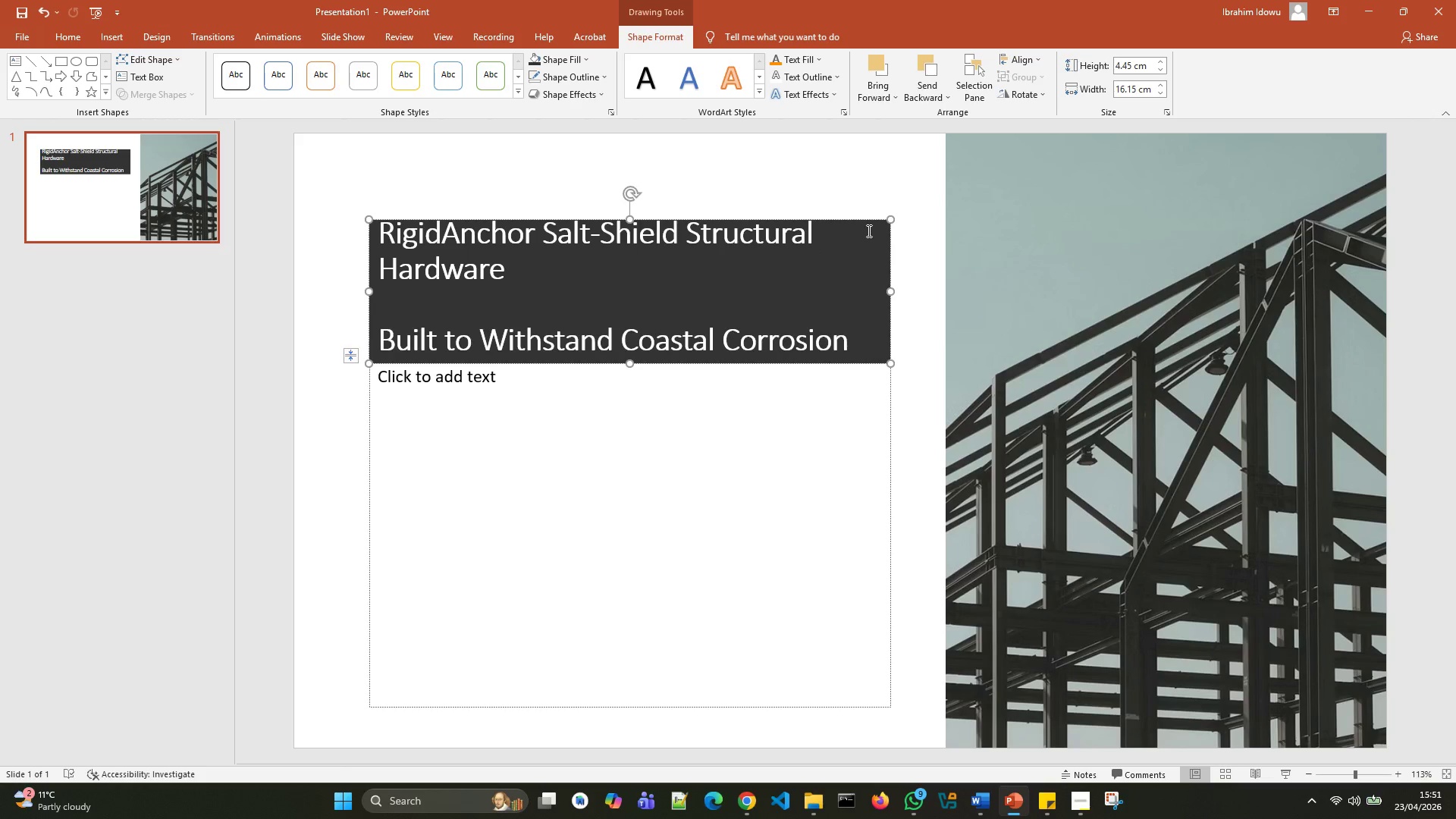 
left_click([868, 231])
 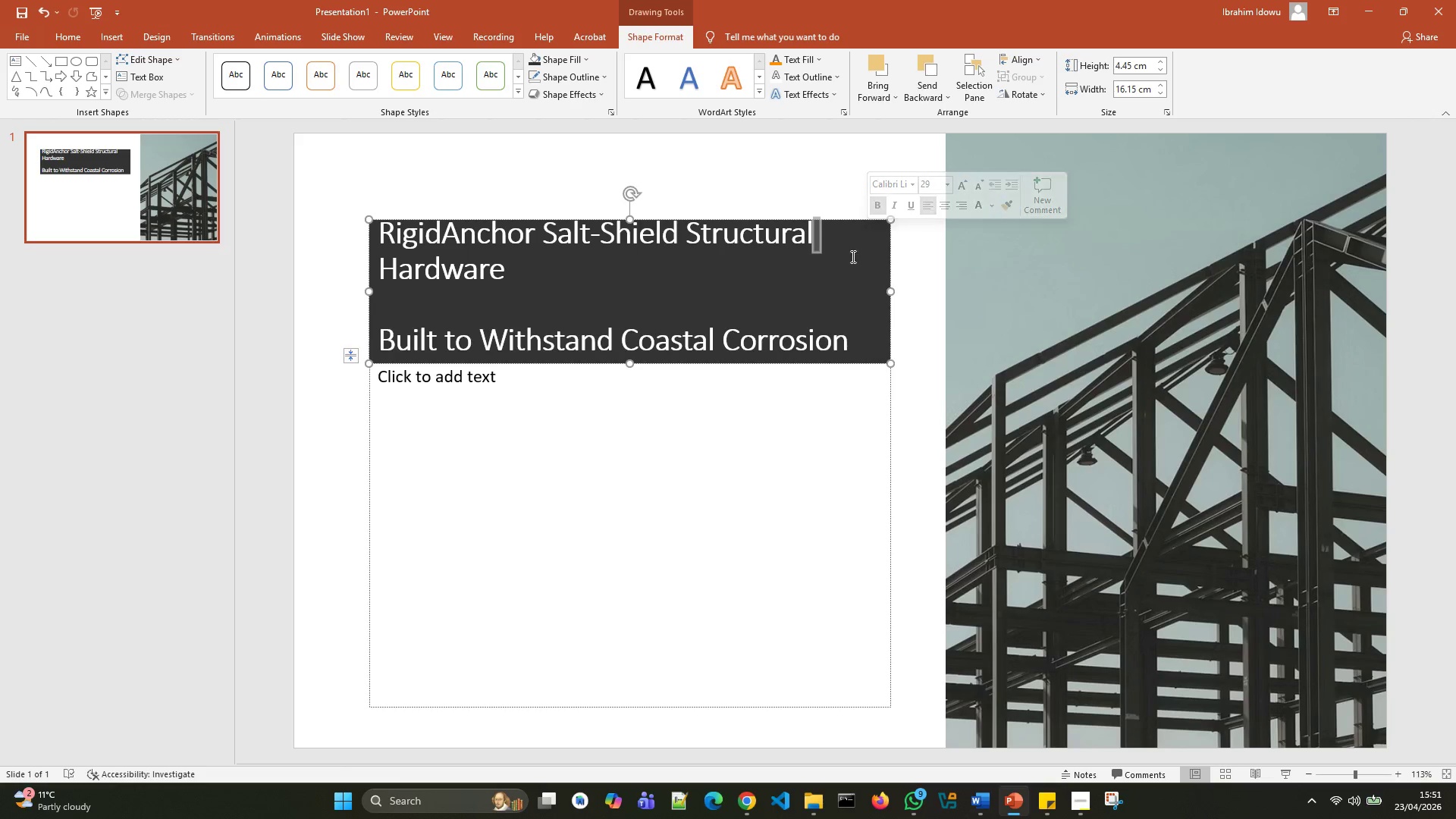 
left_click([849, 262])
 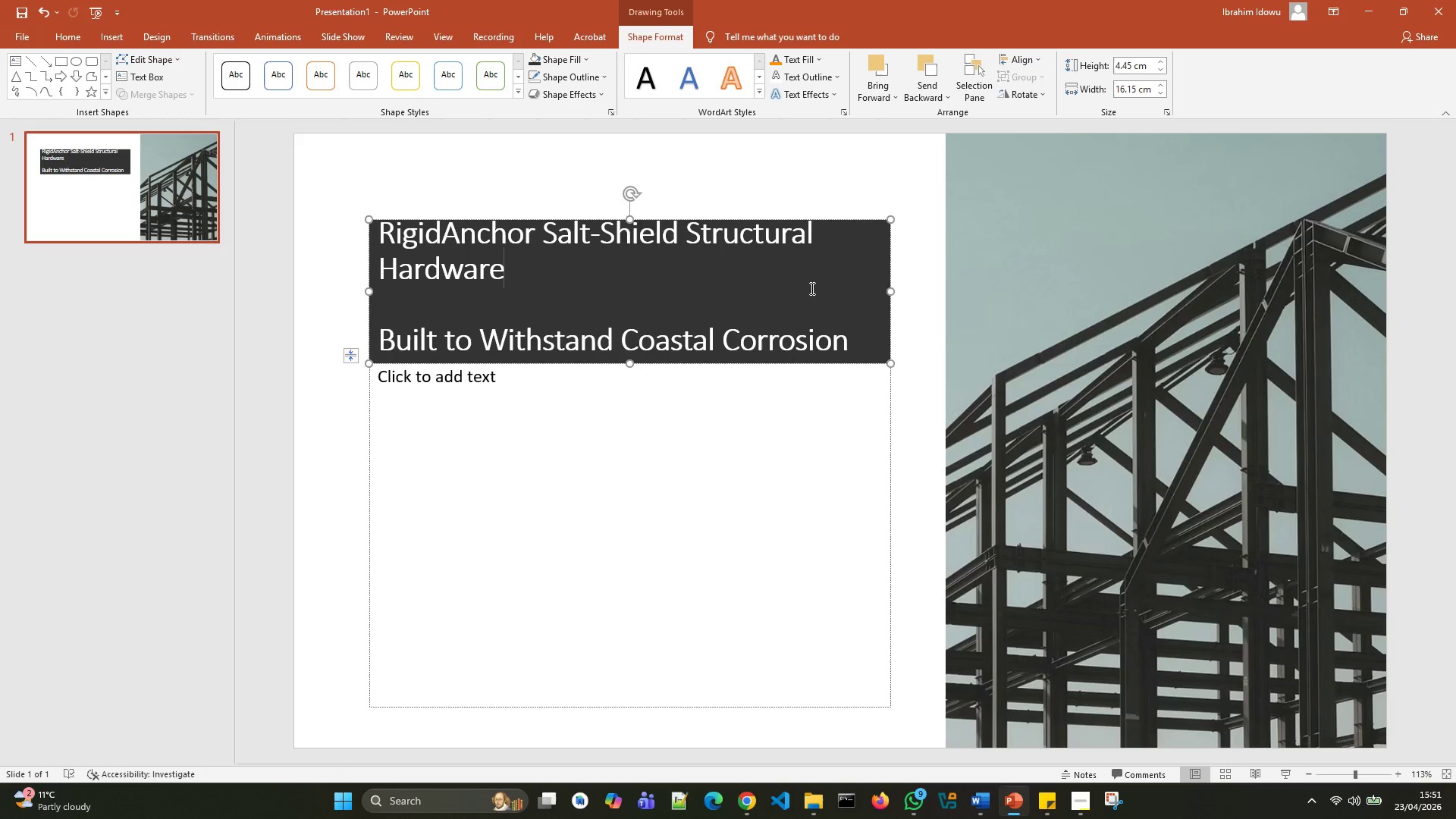 
wait(8.17)
 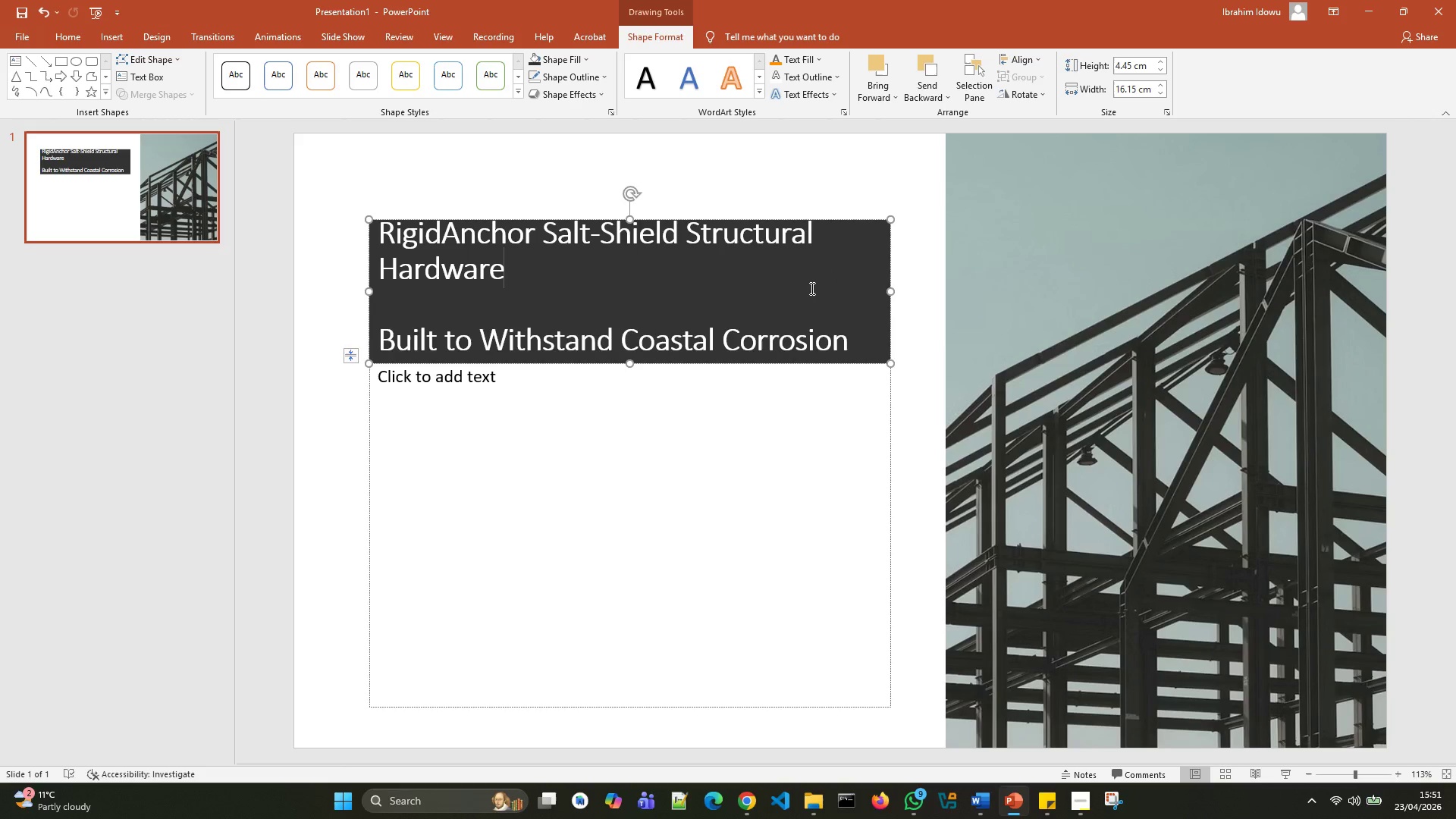 
left_click([877, 336])
 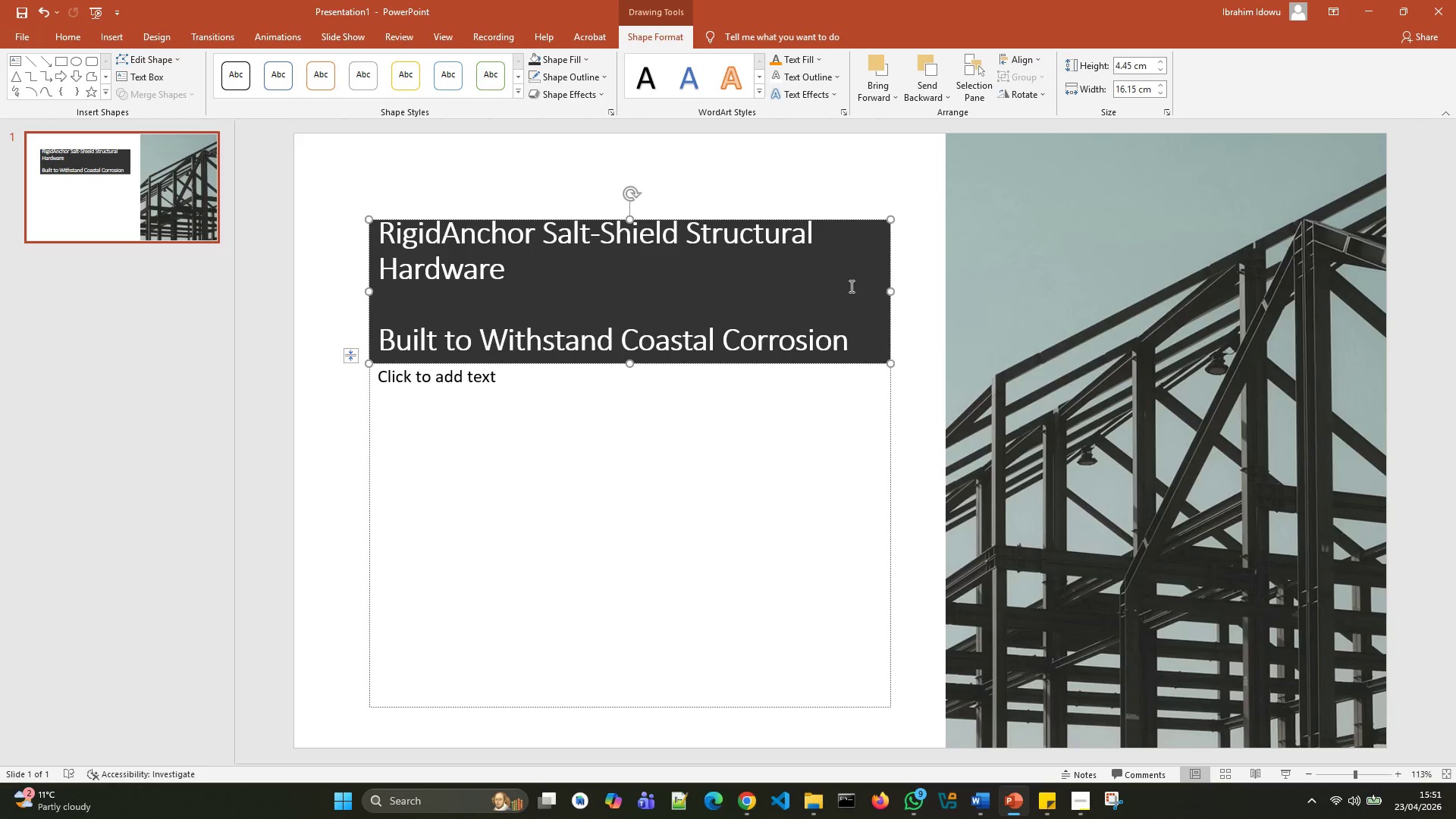 
left_click([850, 284])
 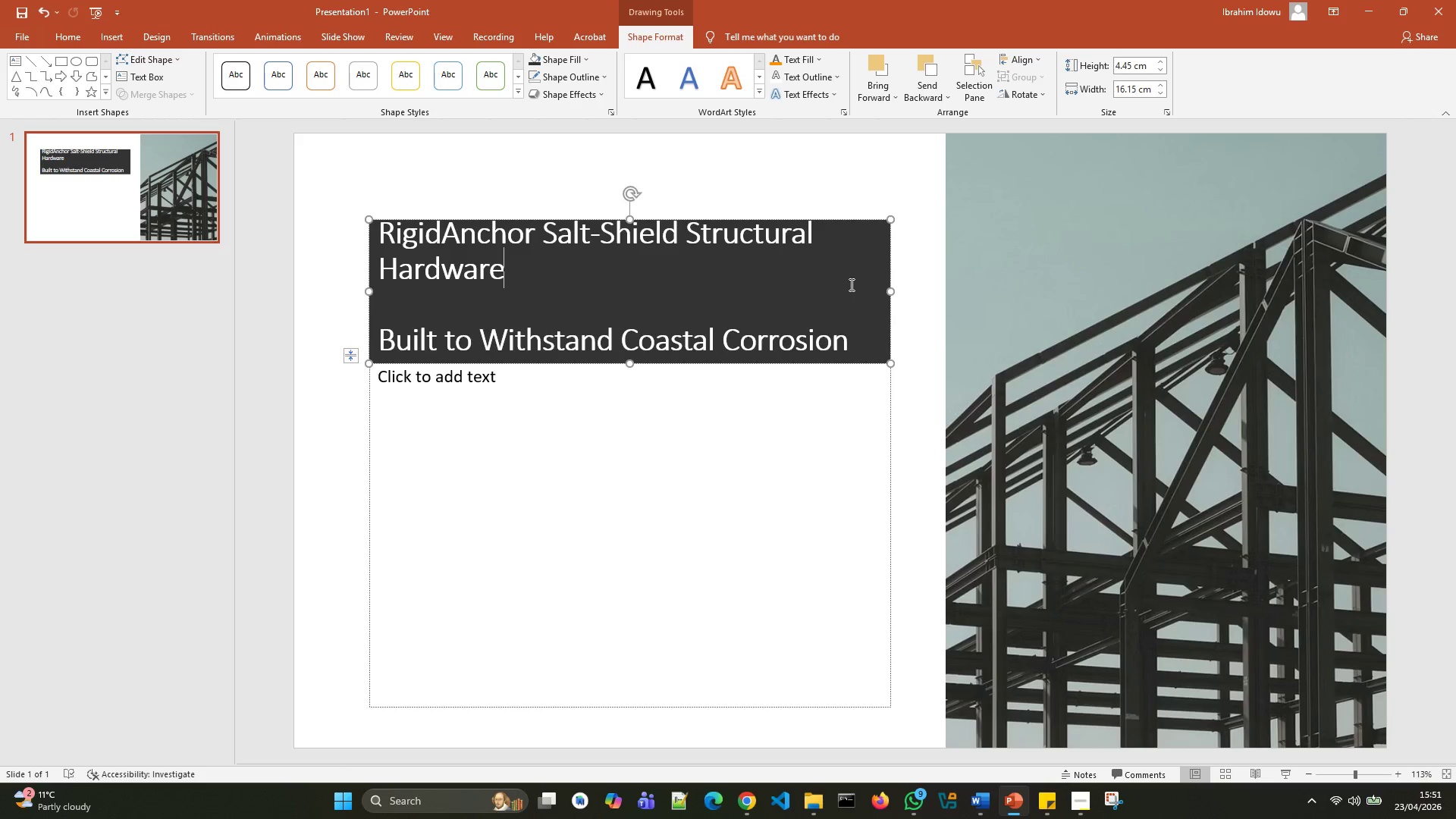 
right_click([850, 284])
 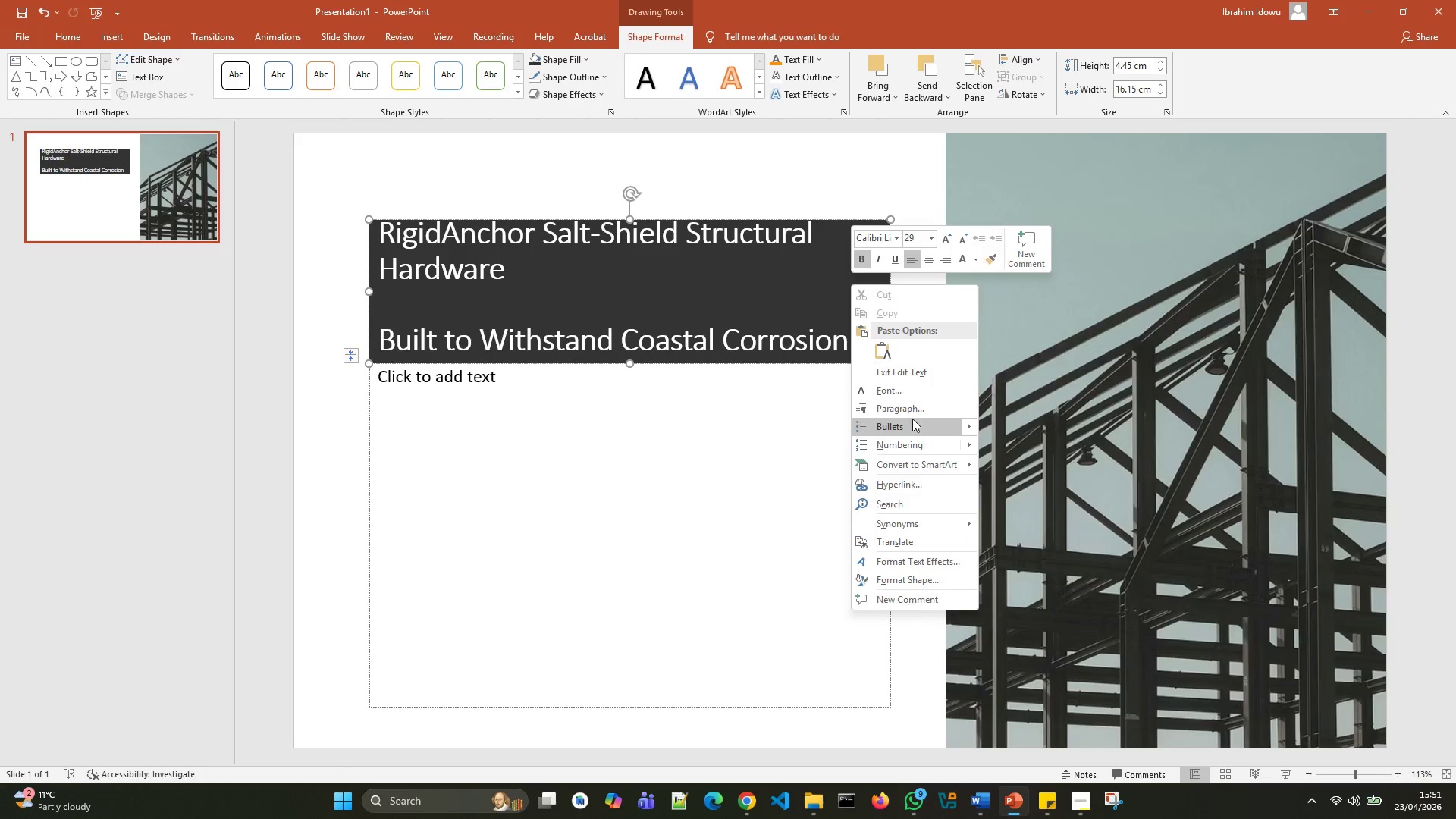 
left_click([803, 300])
 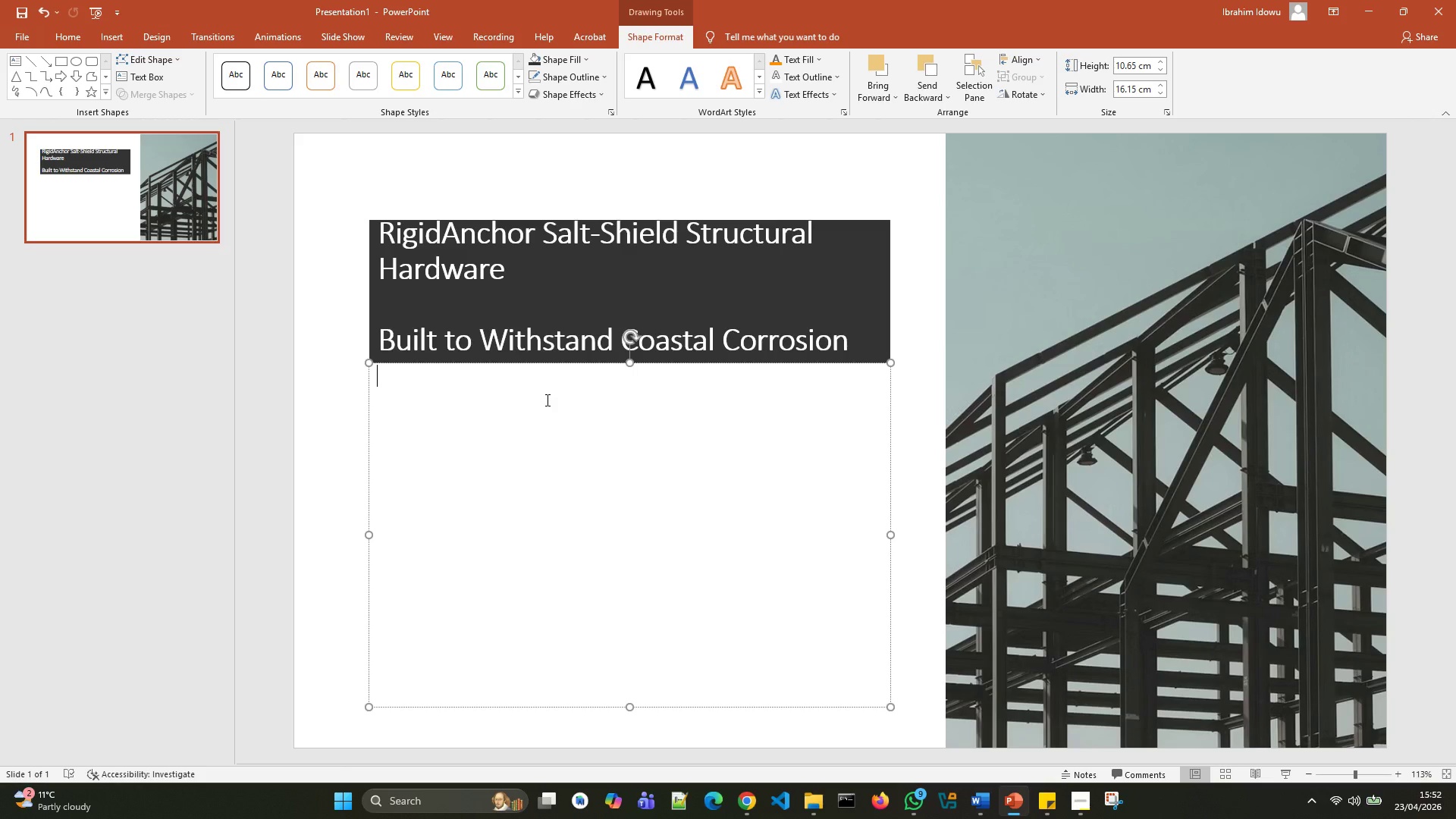 
wait(6.74)
 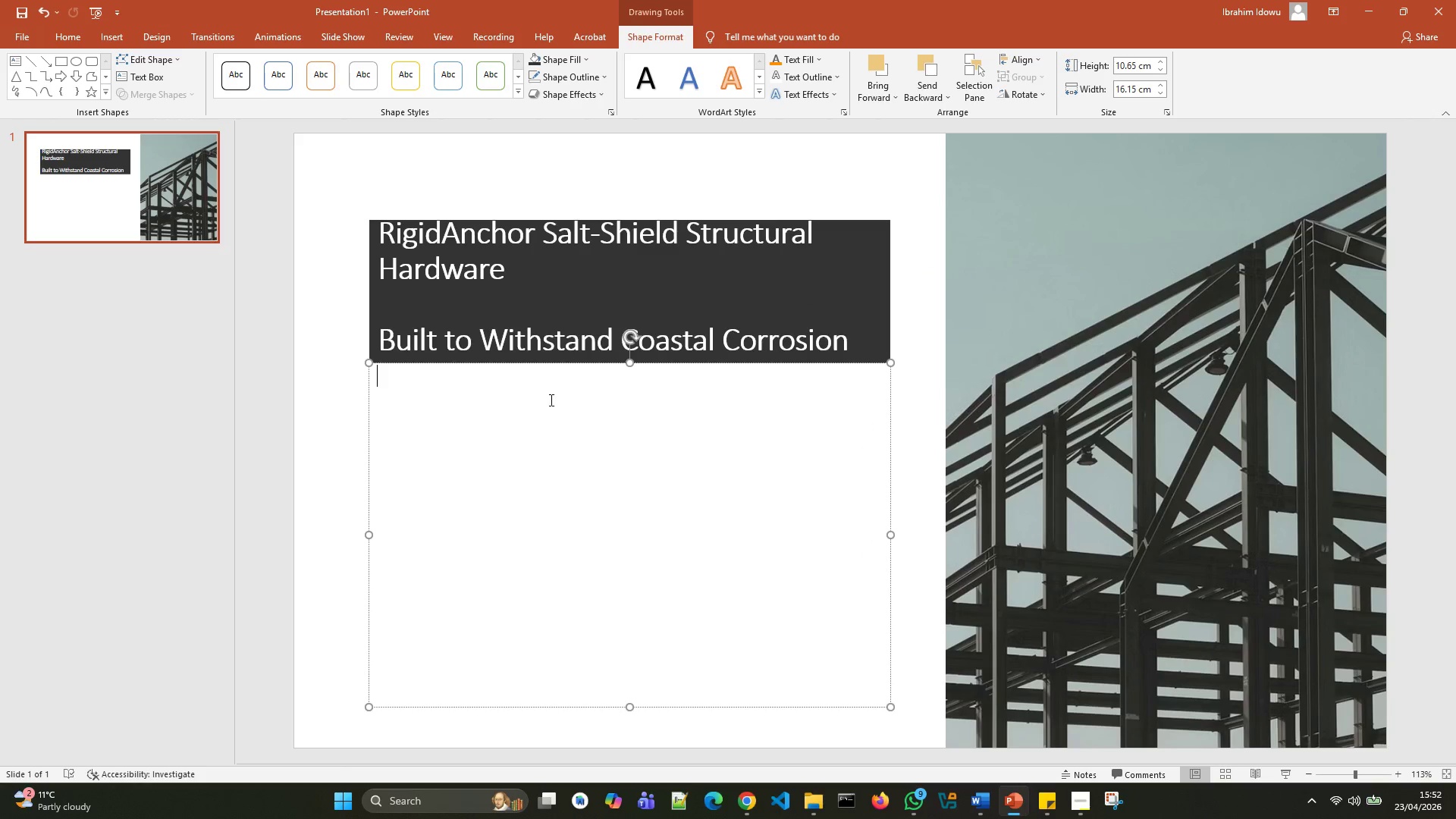 
left_click([410, 326])
 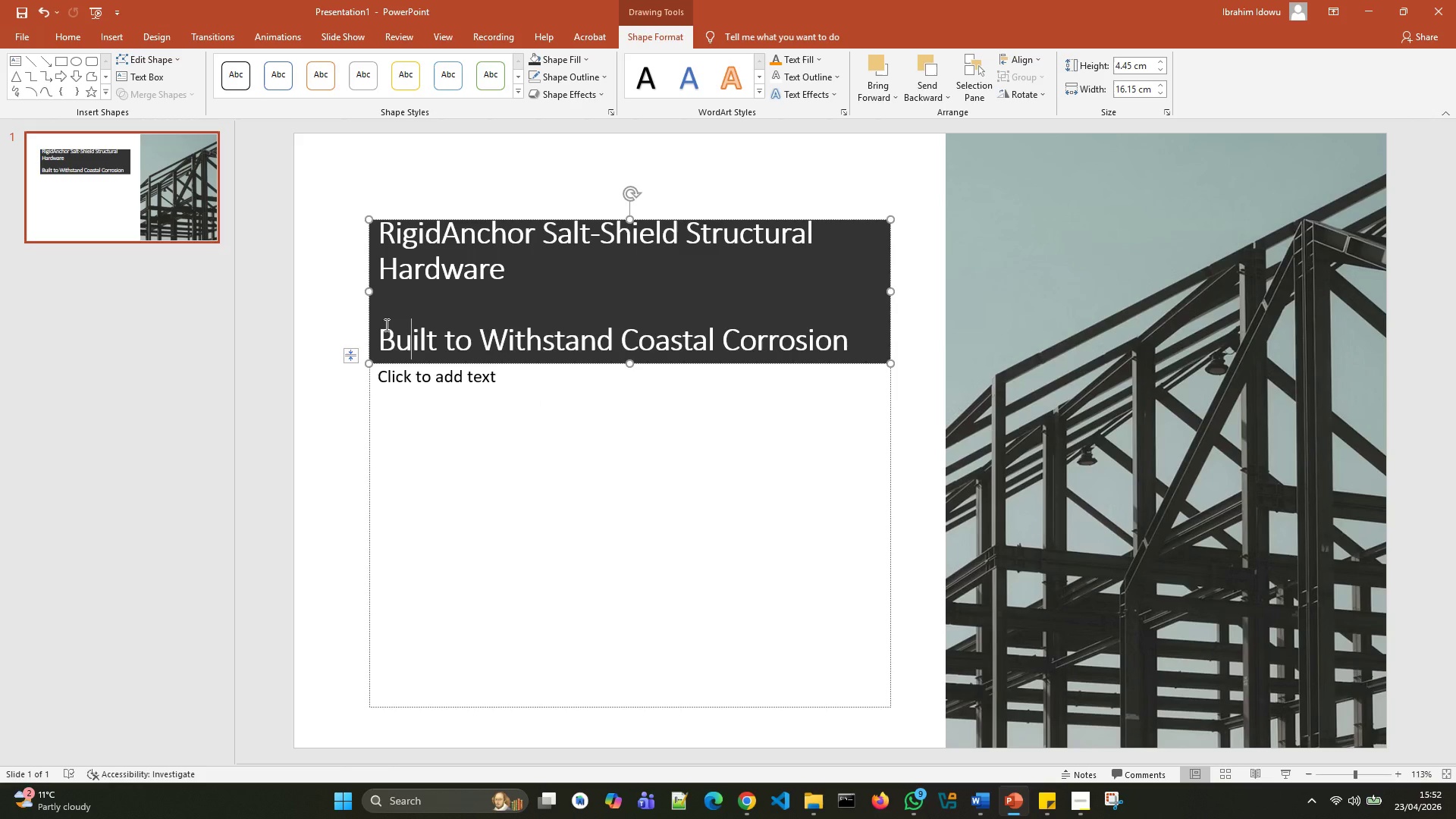 
right_click([385, 325])
 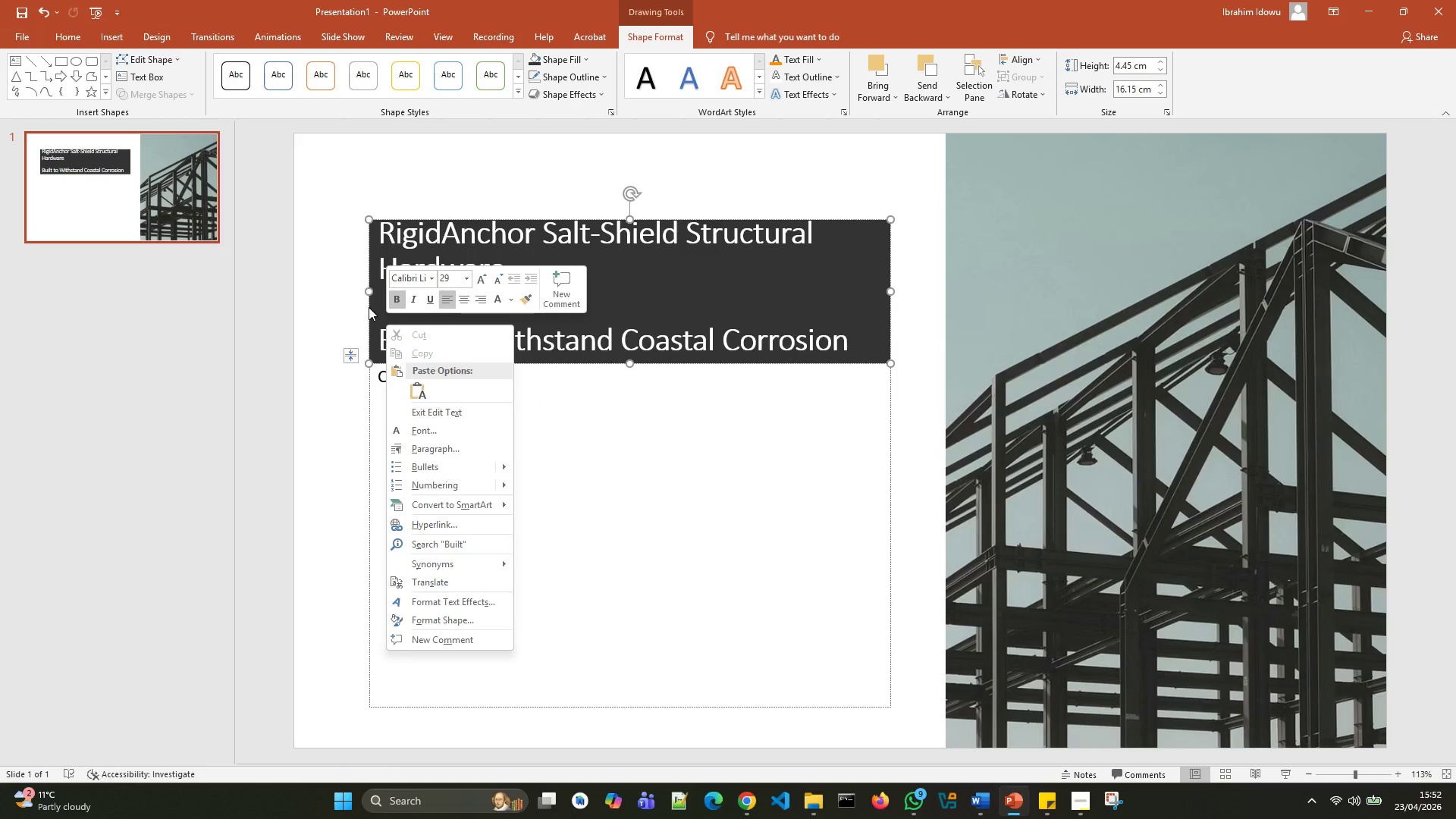 
left_click([369, 307])
 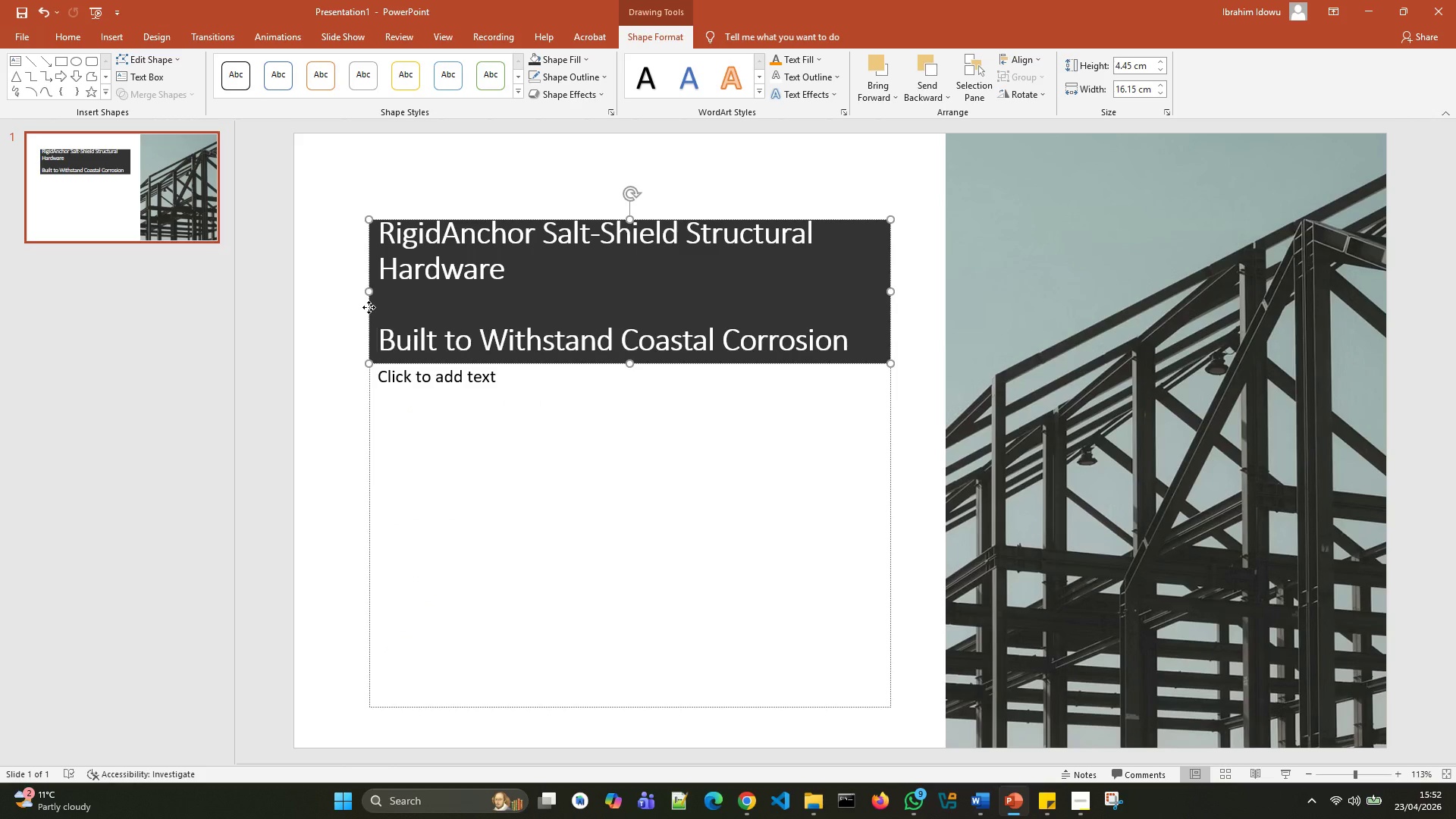 
right_click([369, 307])
 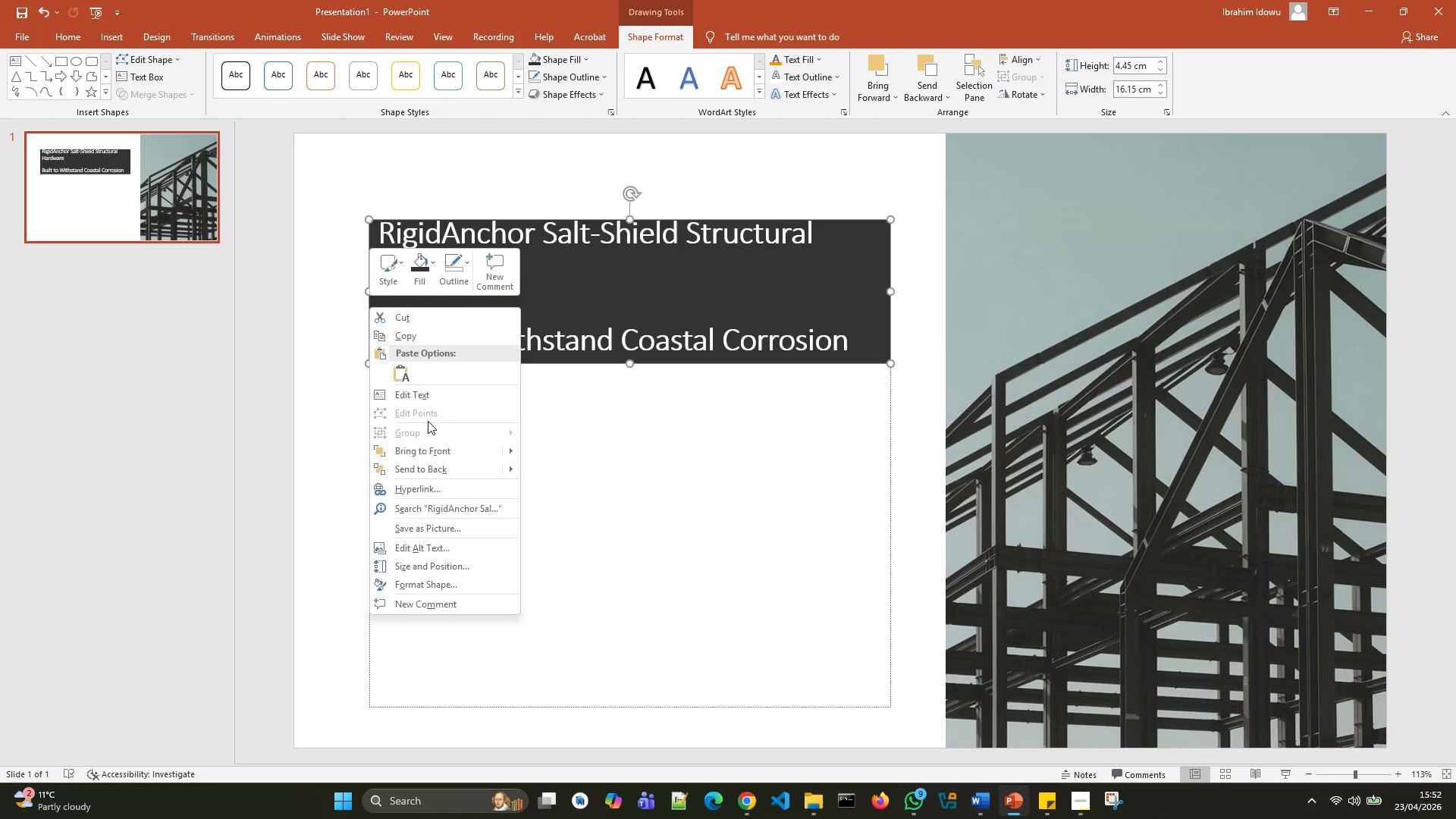 
left_click([447, 450])
 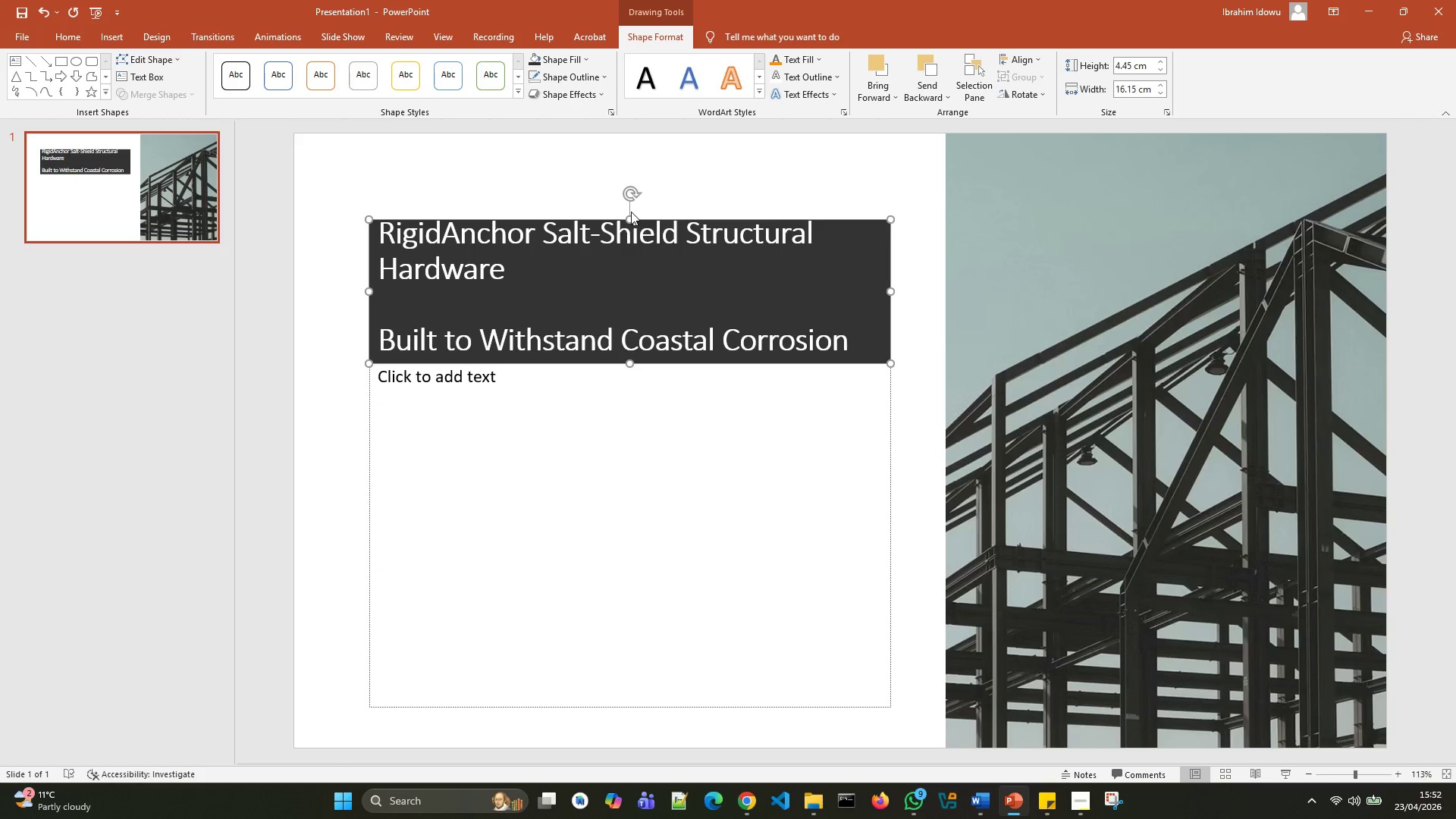 
left_click_drag(start_coordinate=[629, 218], to_coordinate=[629, 208])
 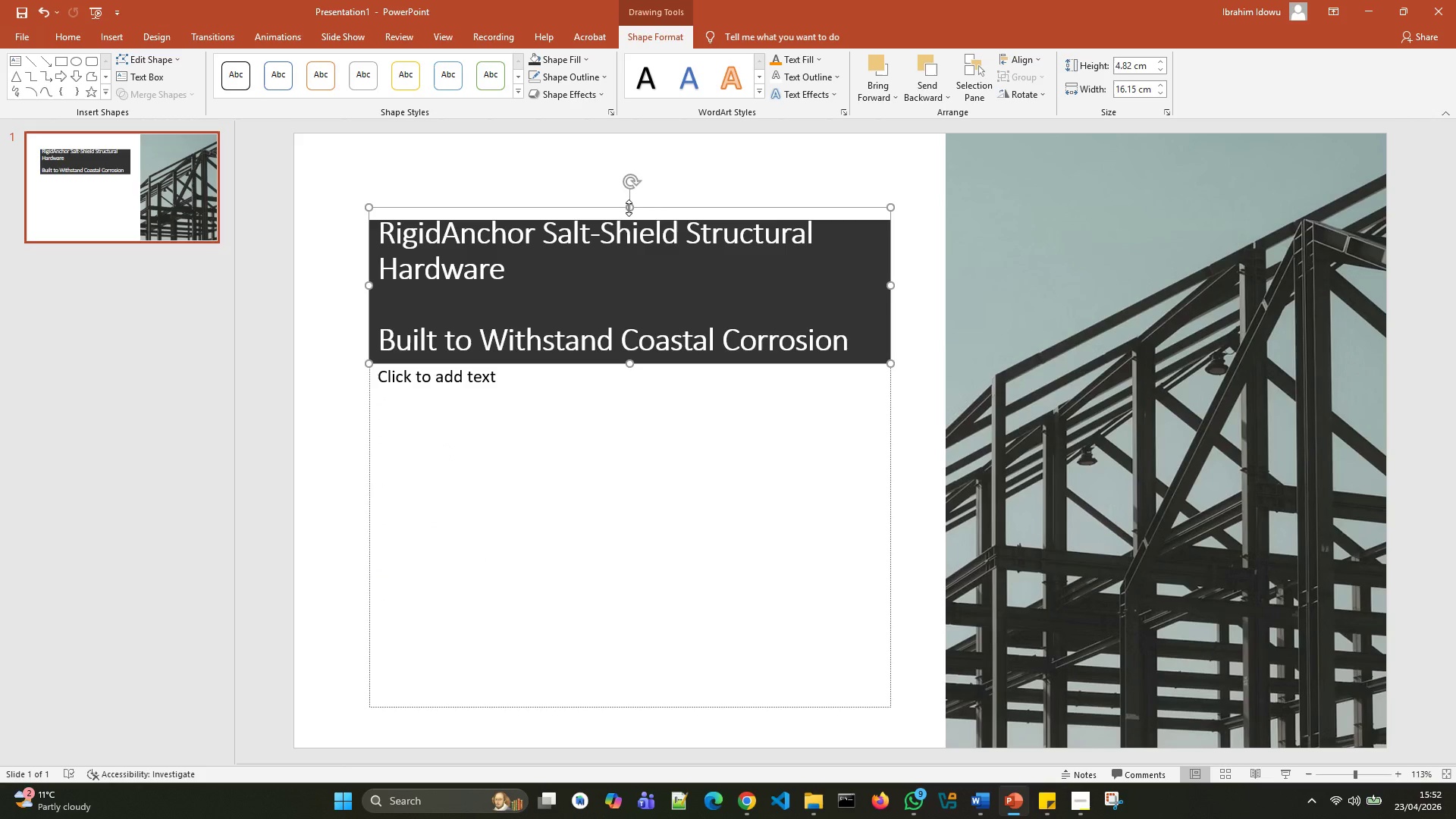 
left_click_drag(start_coordinate=[629, 208], to_coordinate=[635, 222])
 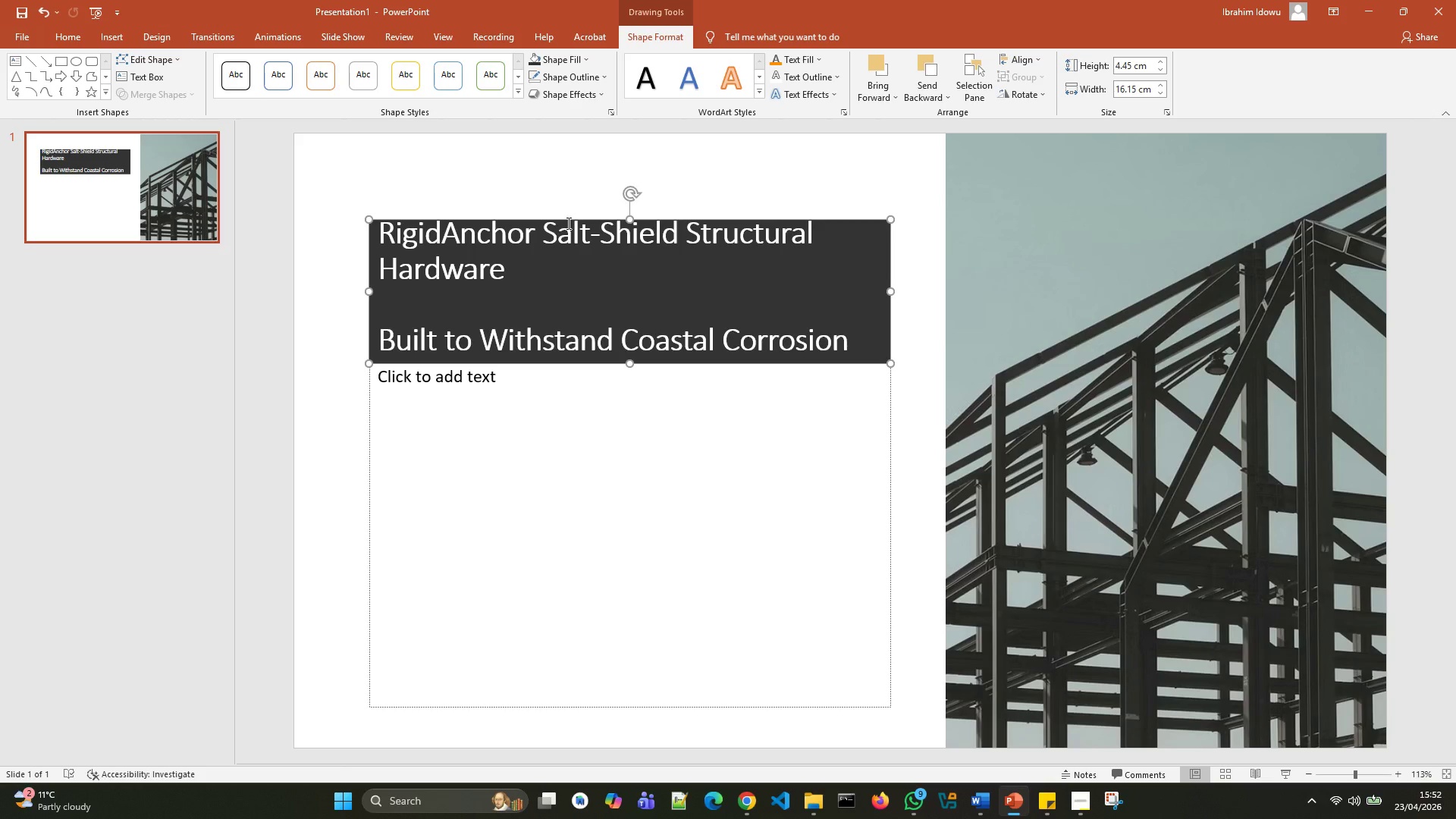 
left_click_drag(start_coordinate=[568, 220], to_coordinate=[568, 224])
 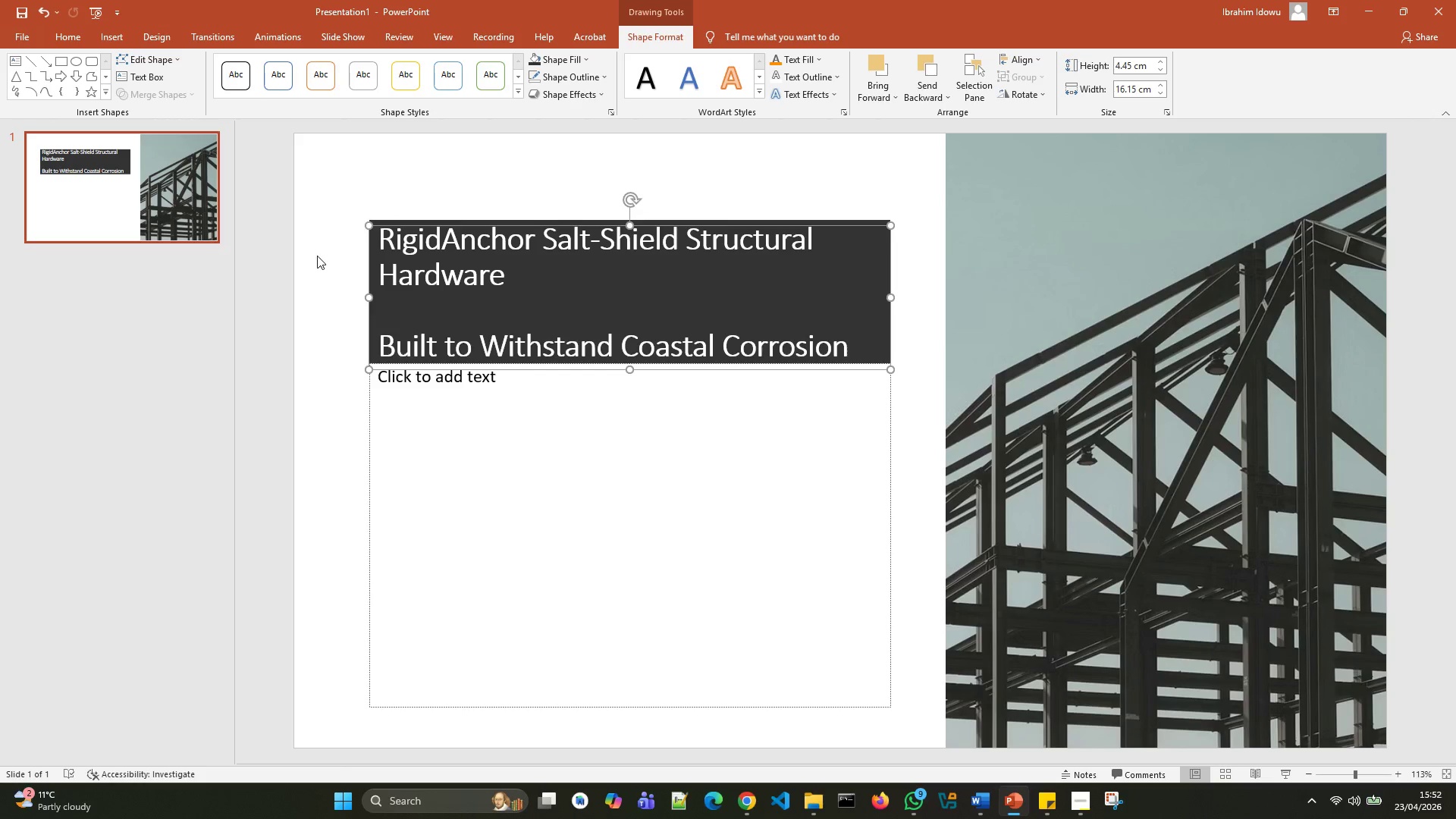 
left_click([317, 256])
 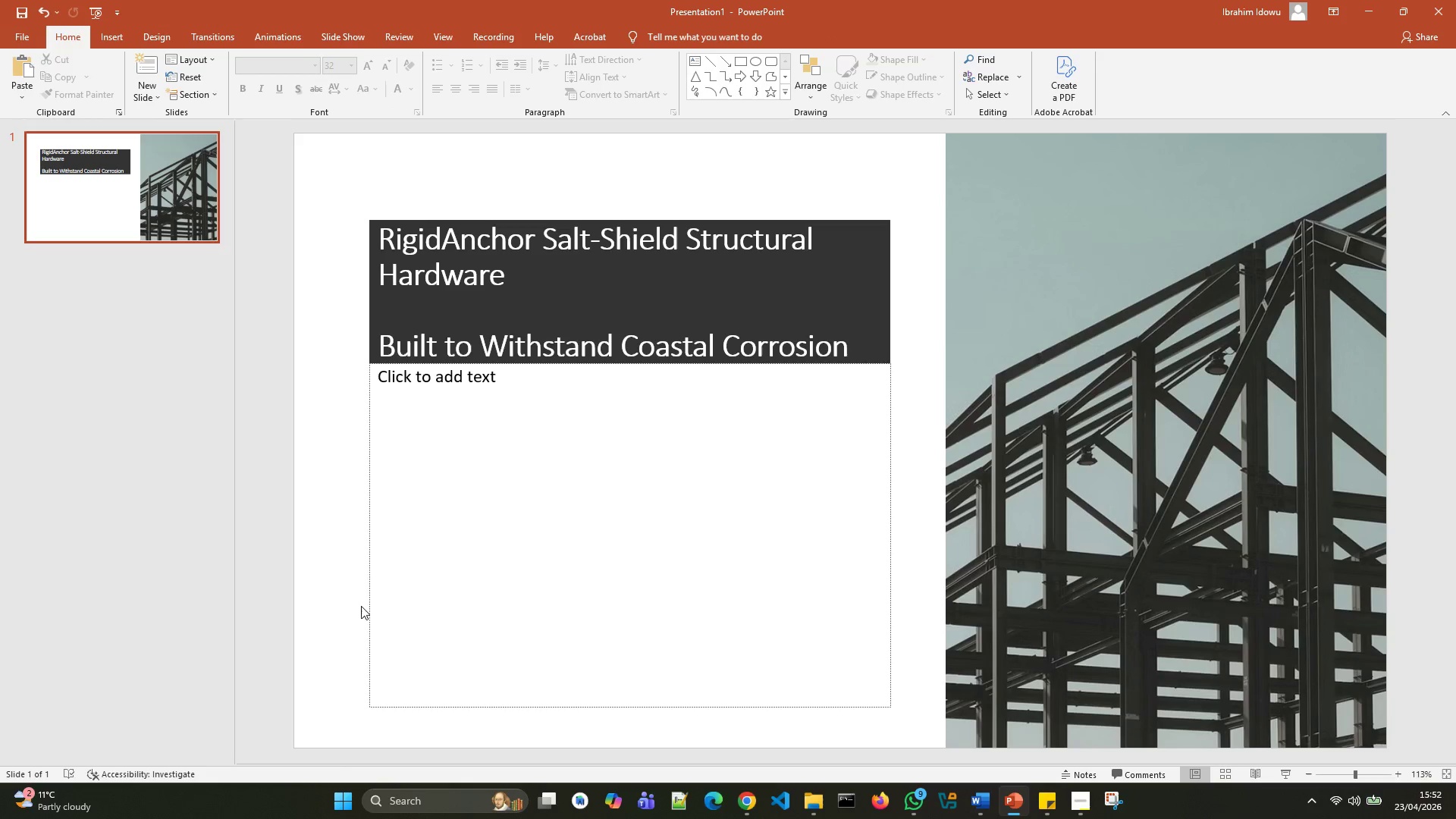 
left_click([495, 403])
 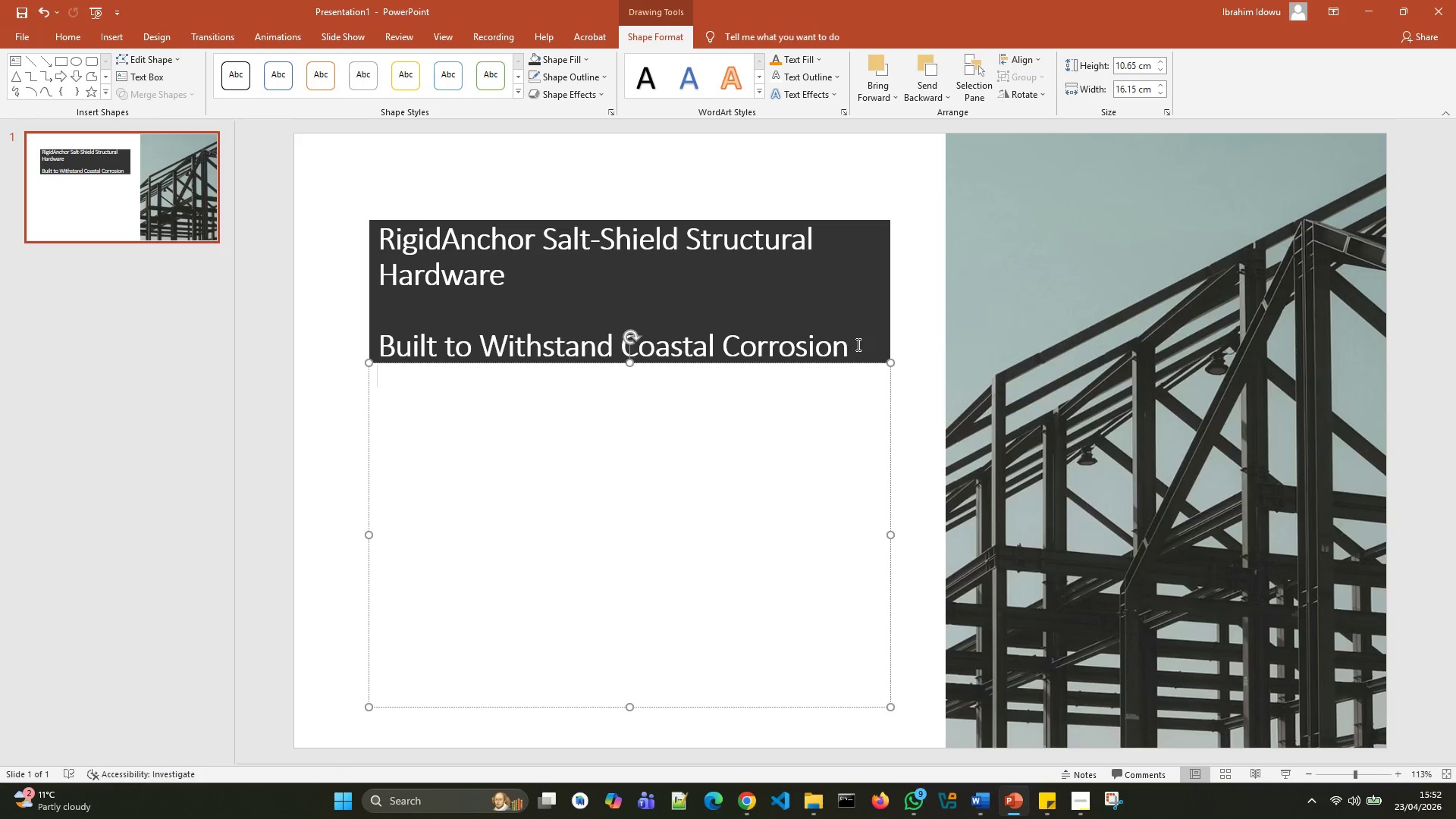 
wait(9.75)
 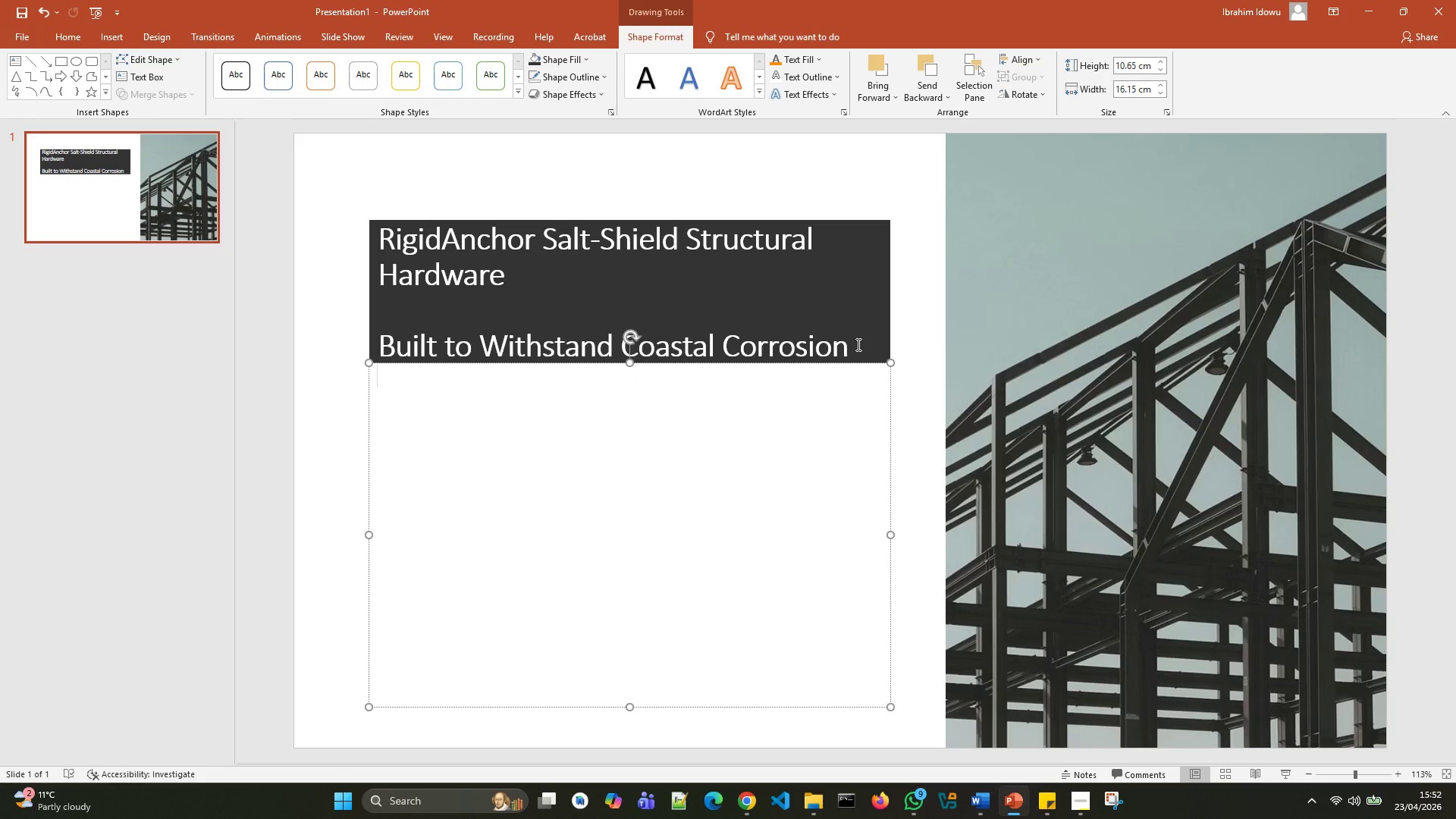 
left_click_drag(start_coordinate=[629, 369], to_coordinate=[635, 385])
 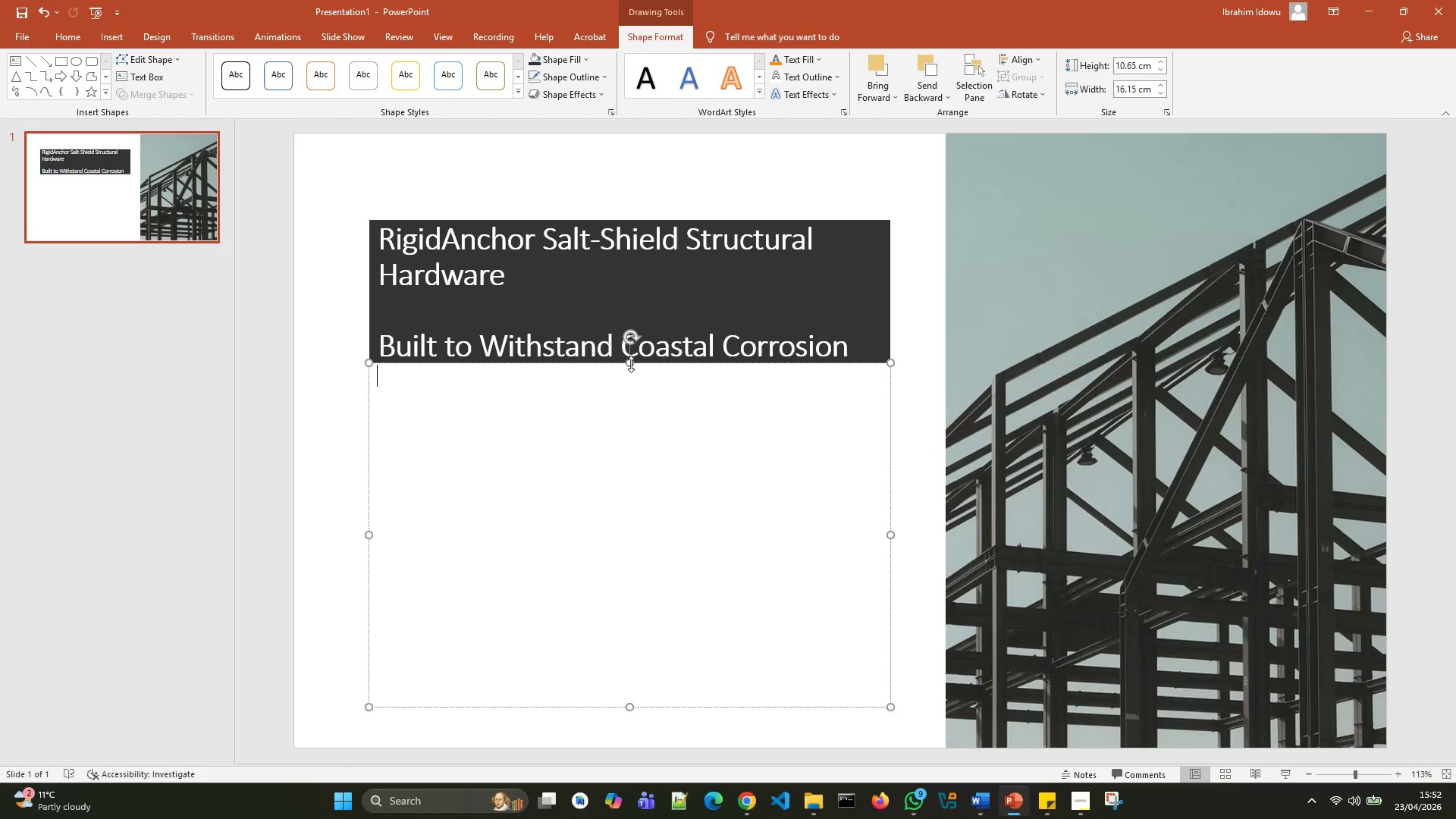 
left_click_drag(start_coordinate=[631, 363], to_coordinate=[635, 386])
 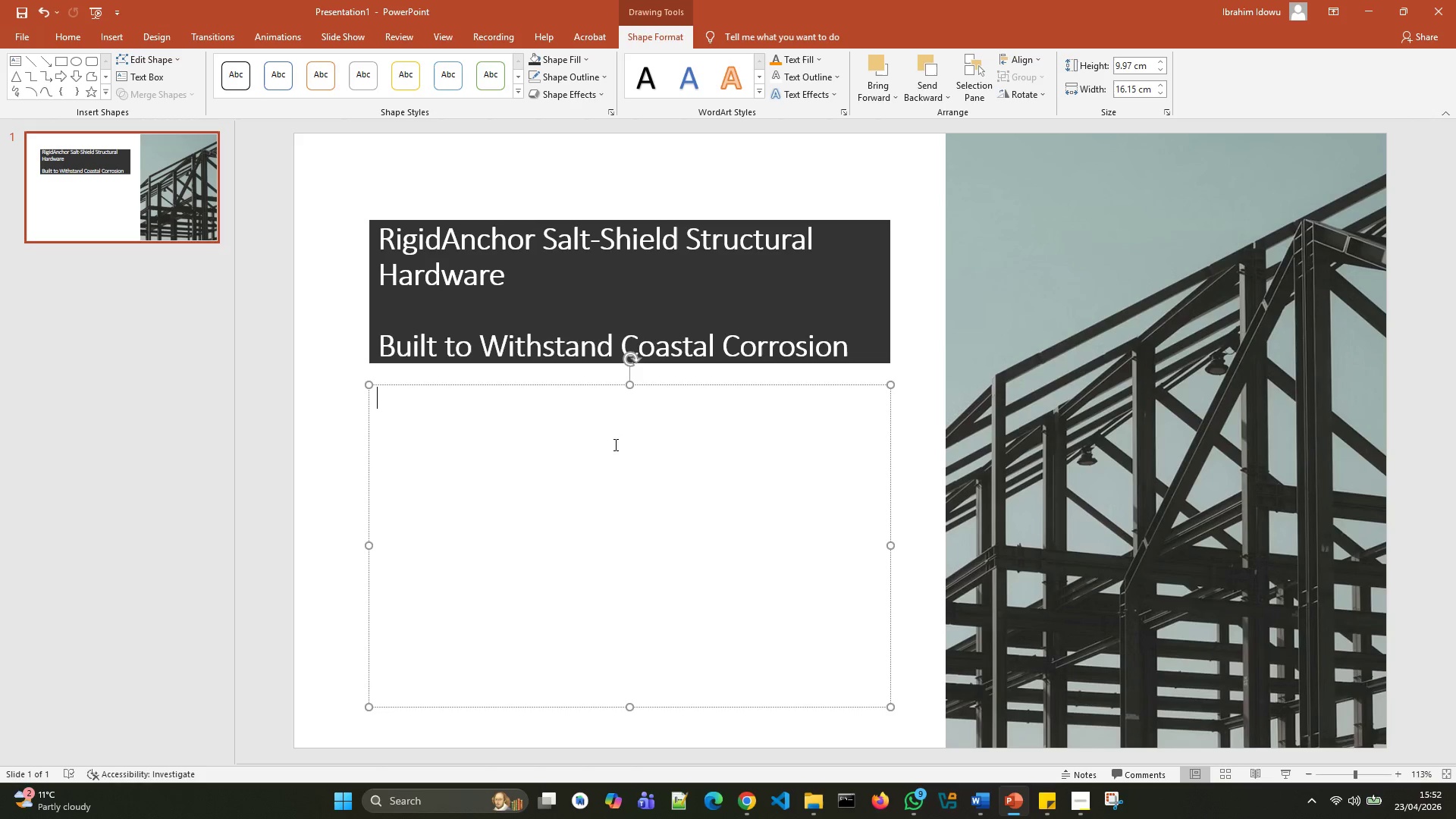 
left_click([654, 312])
 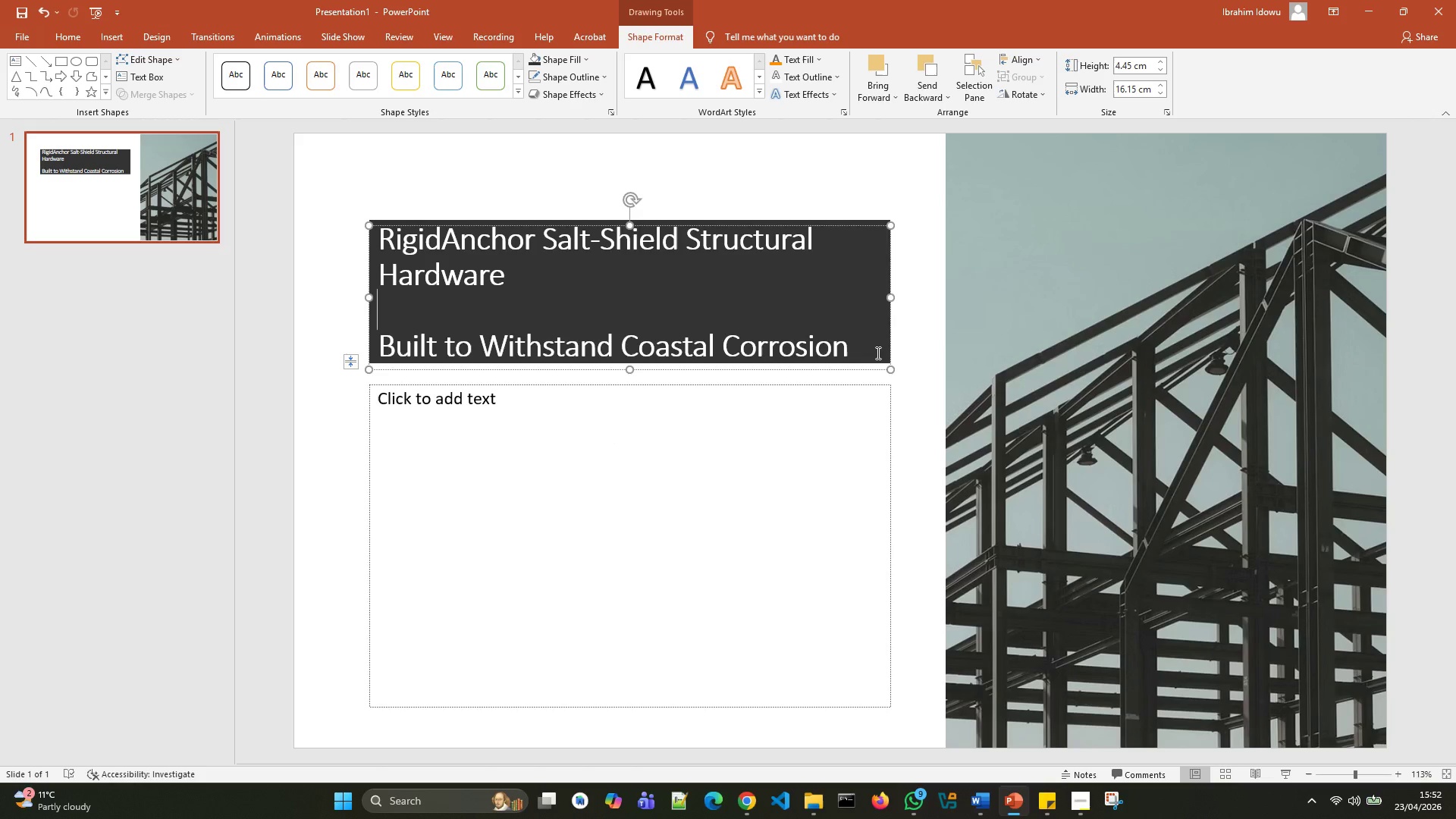 
left_click([877, 353])
 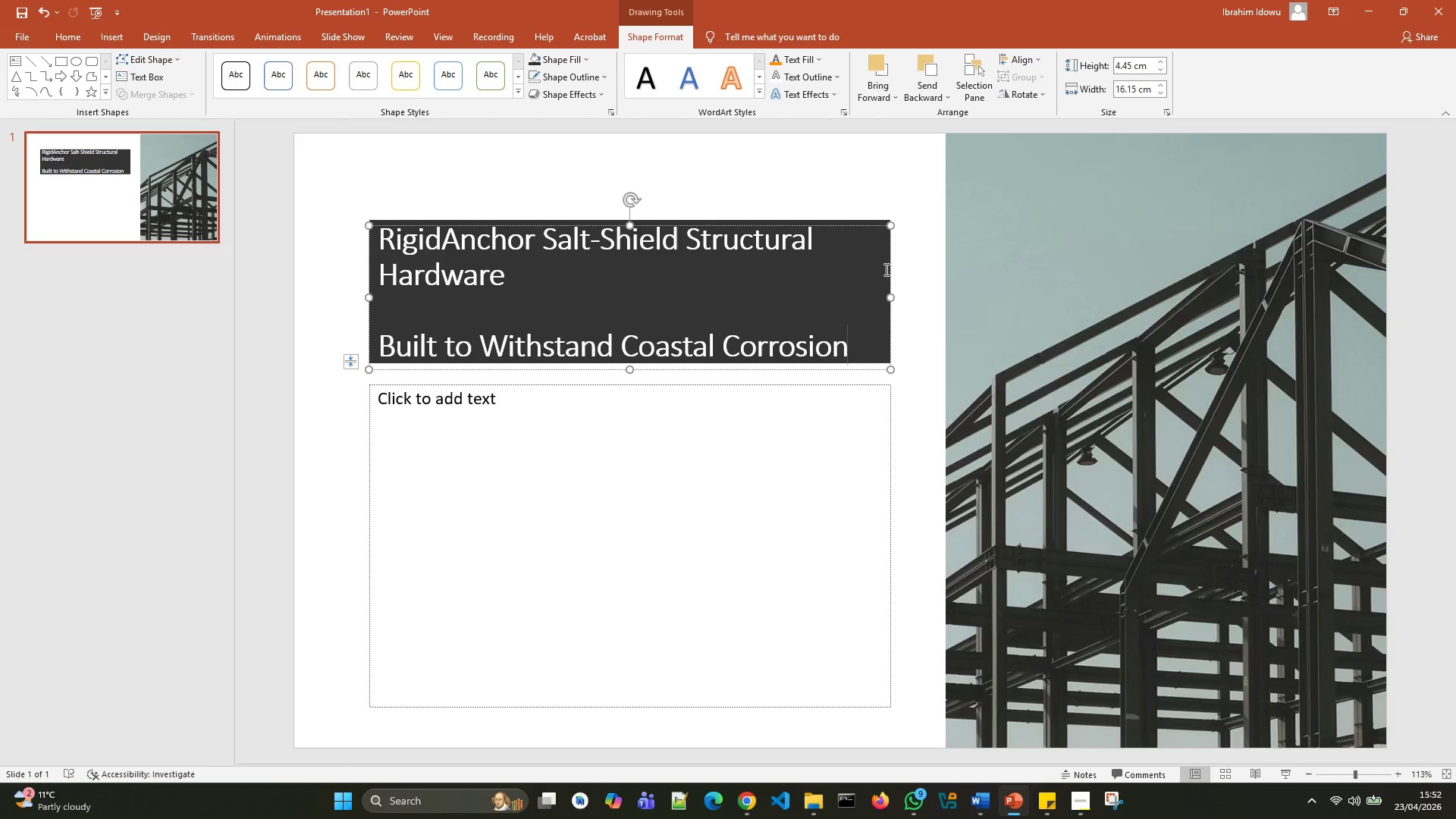 
left_click([892, 265])
 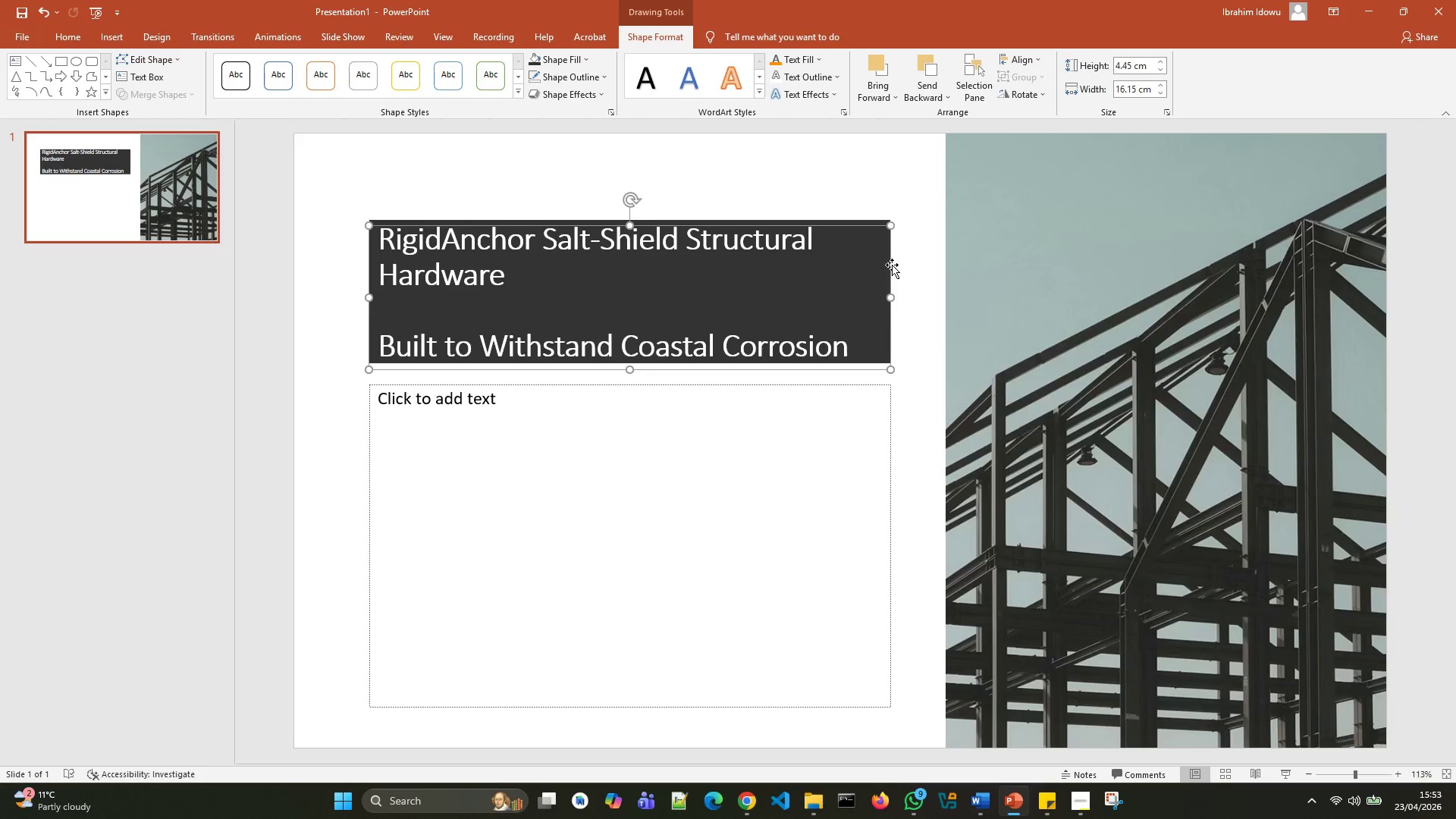 
right_click([892, 265])
 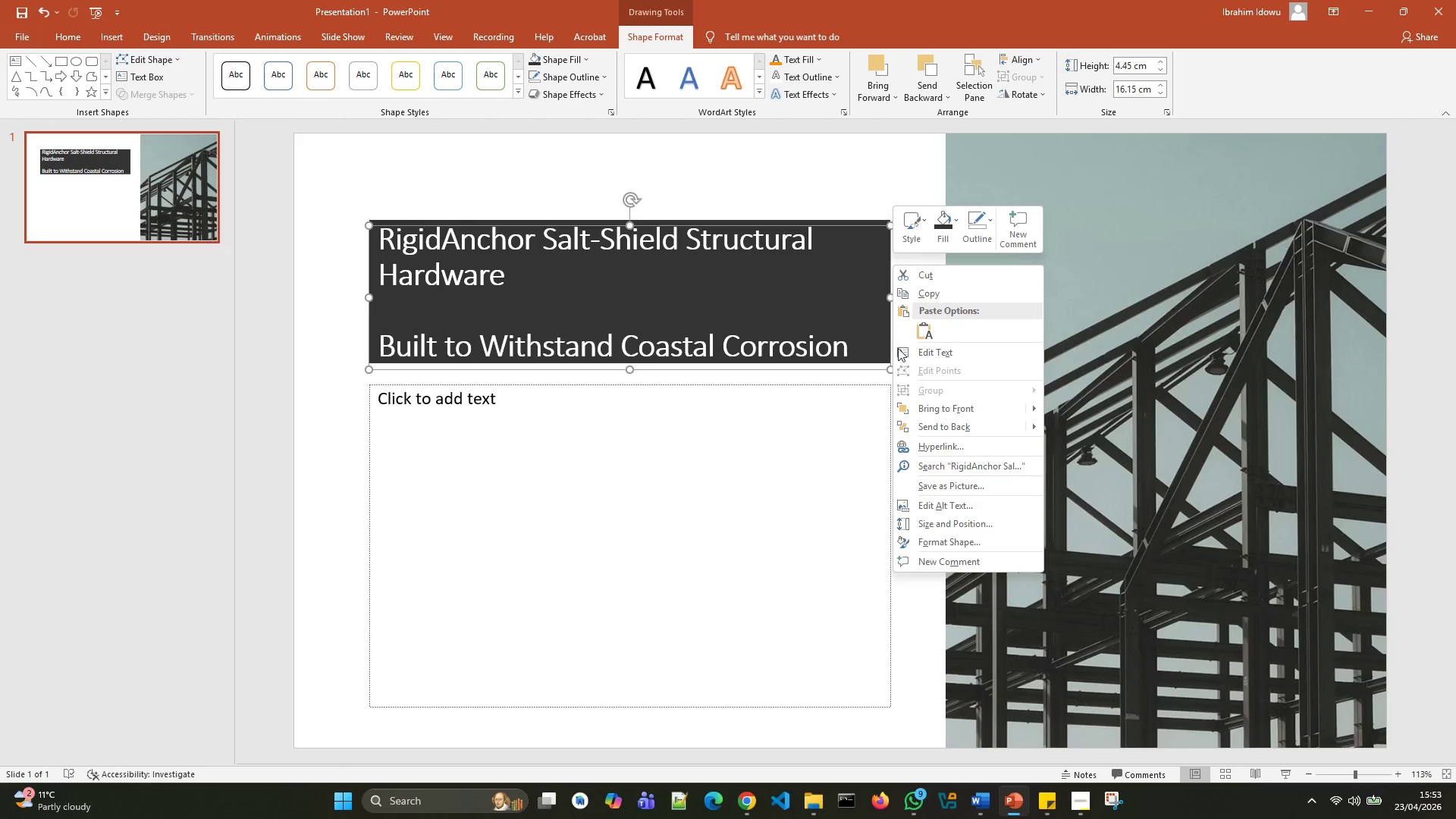 
left_click([936, 422])
 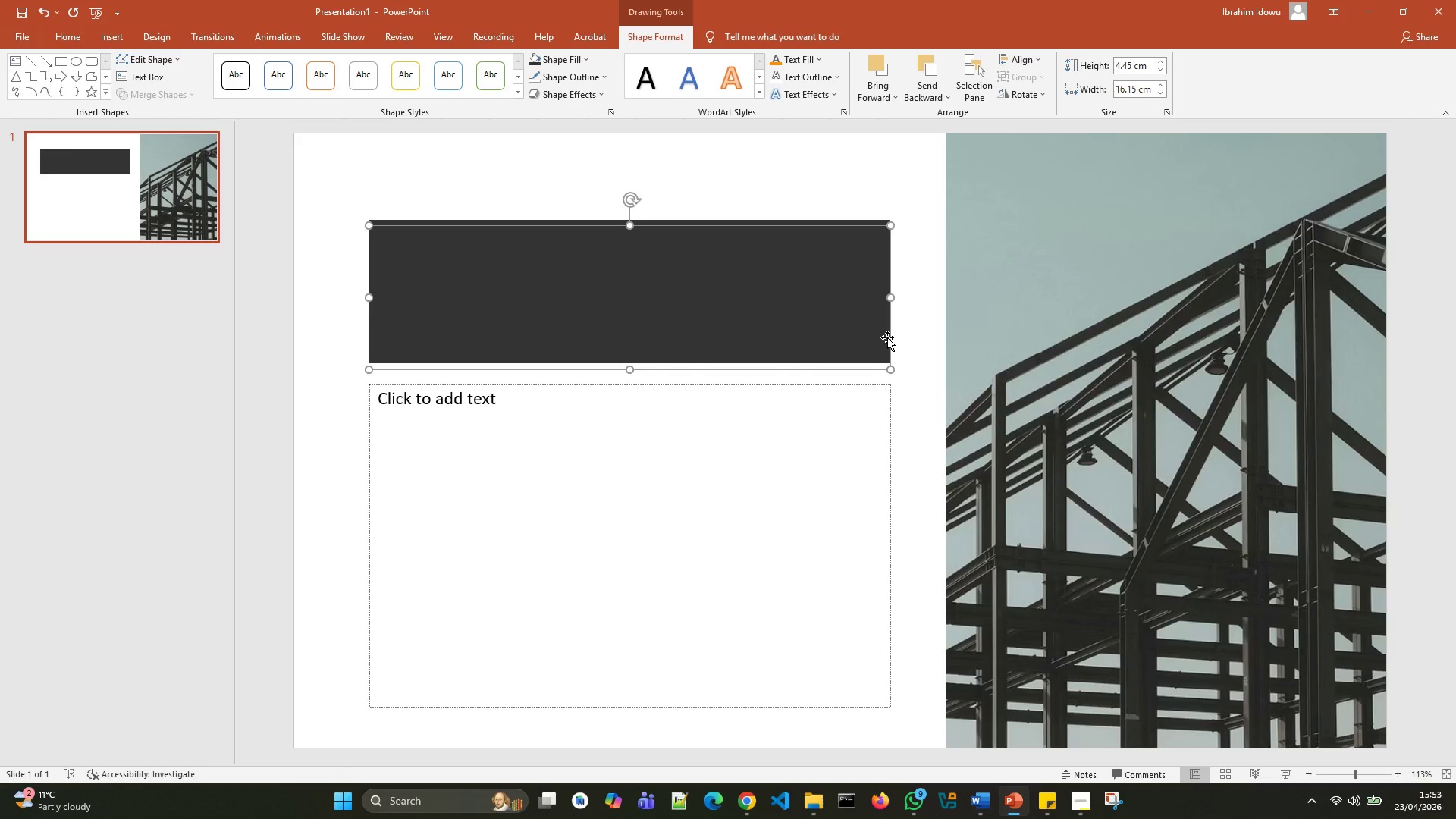 
right_click([887, 337])
 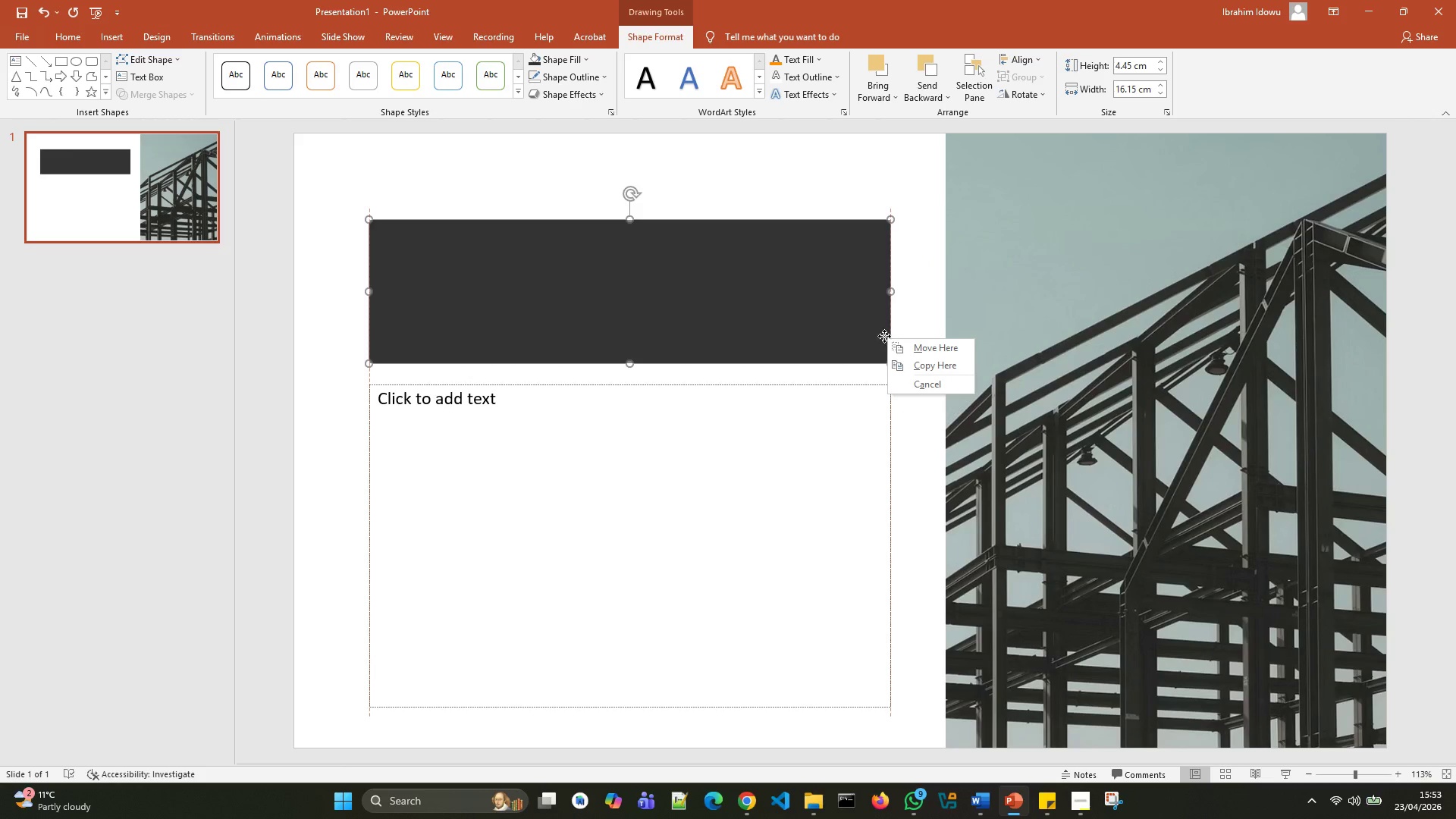 
left_click([883, 335])
 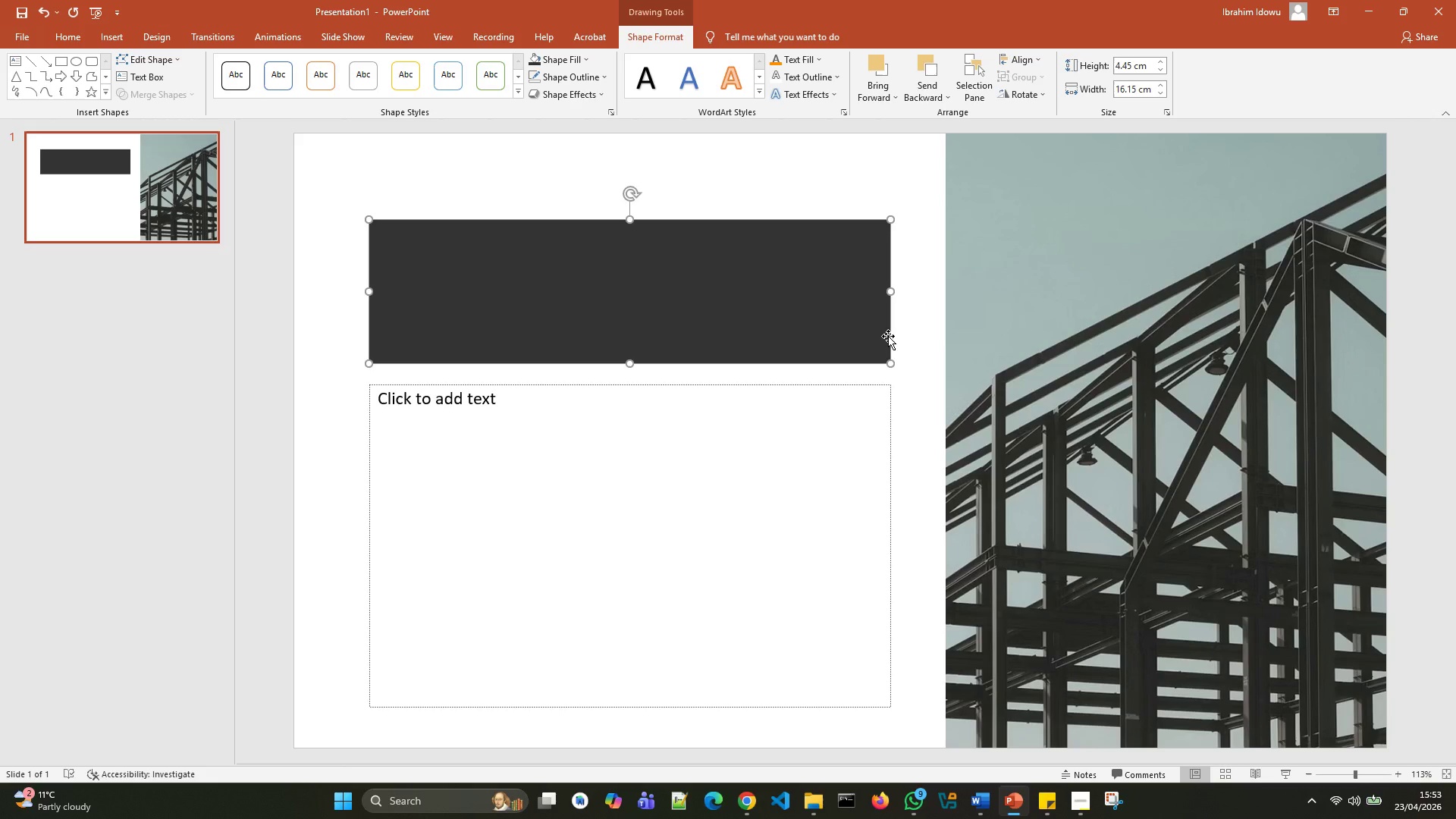 
right_click([888, 336])
 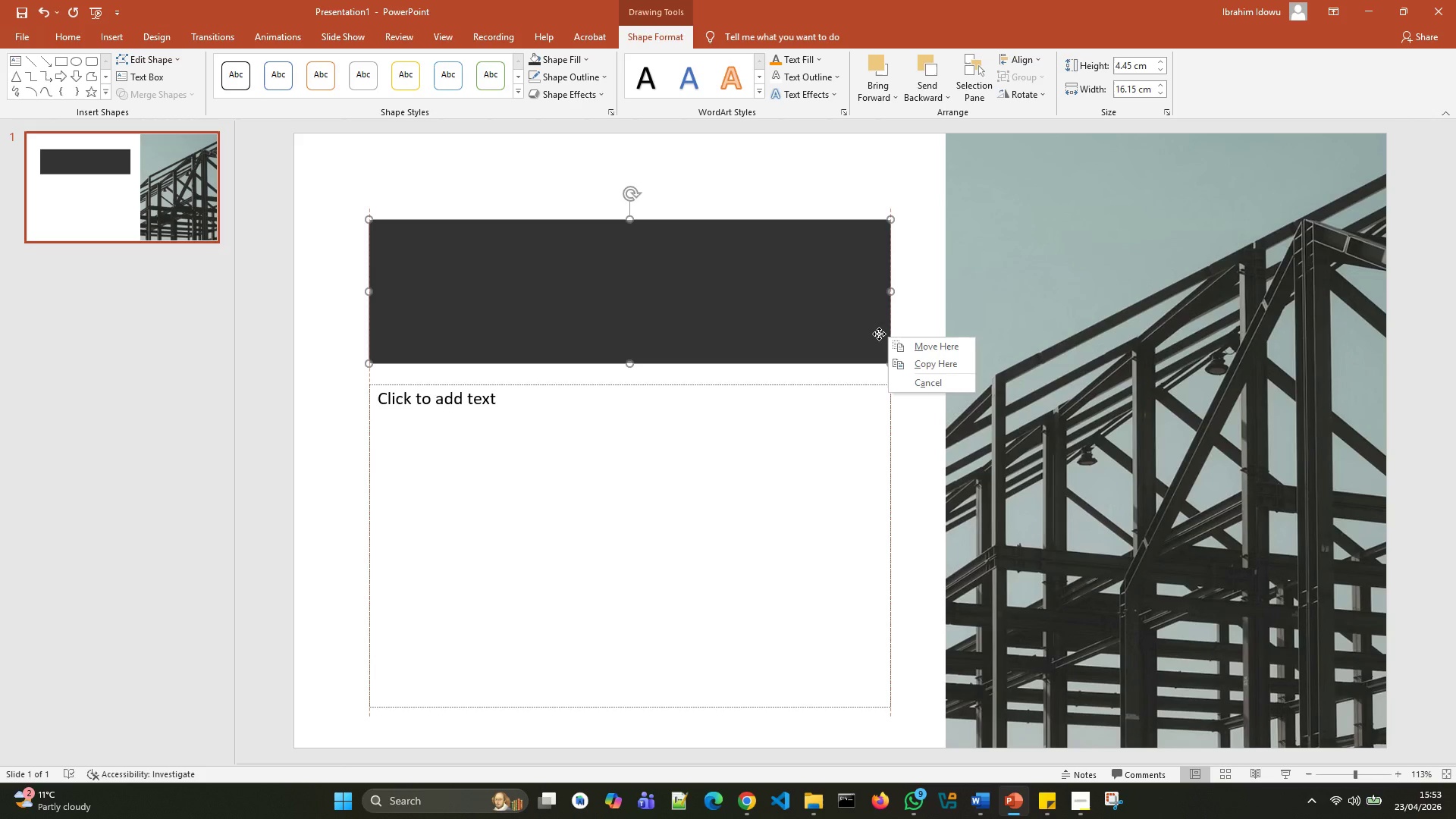 
right_click([879, 334])
 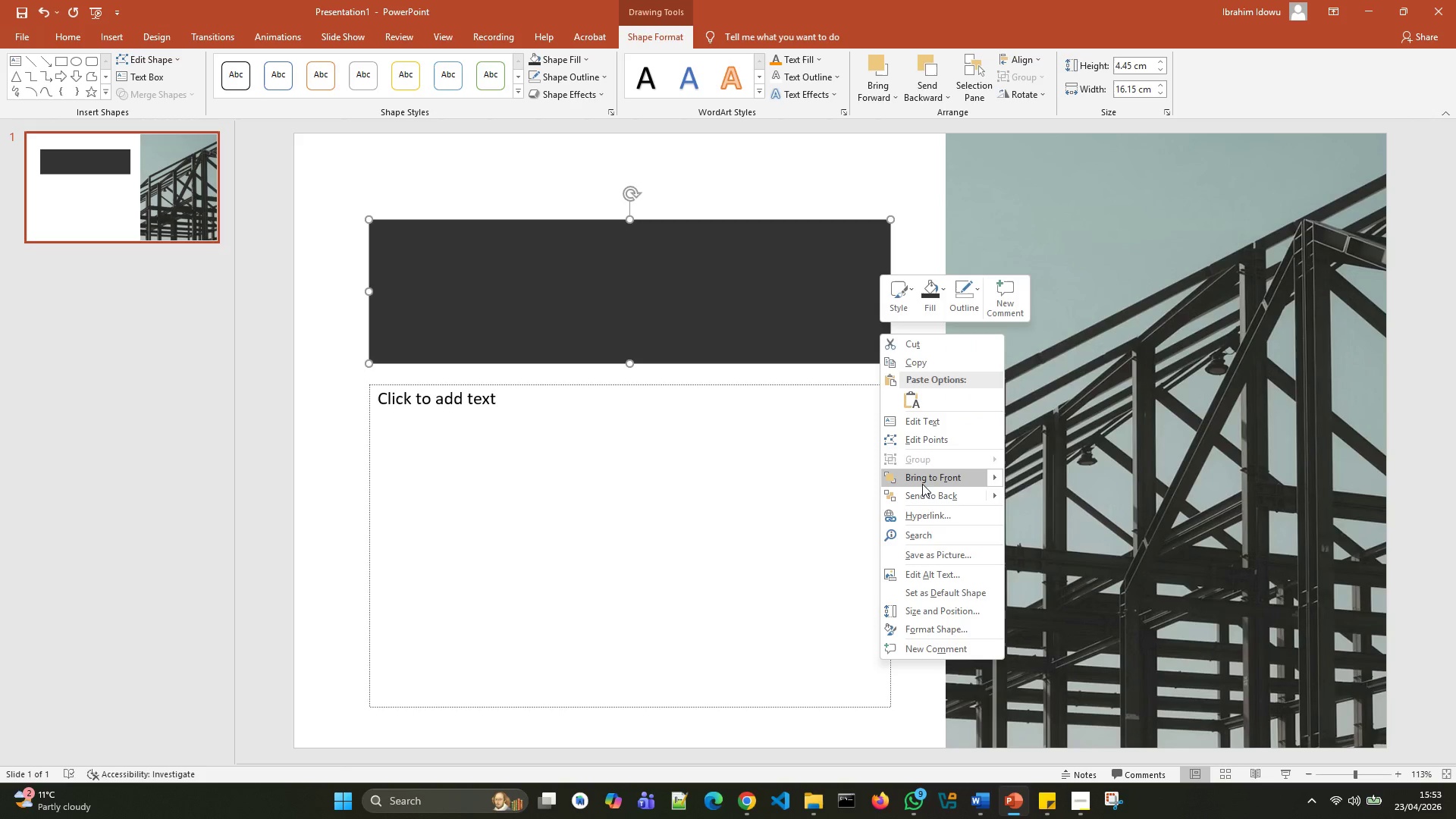 
left_click([922, 479])
 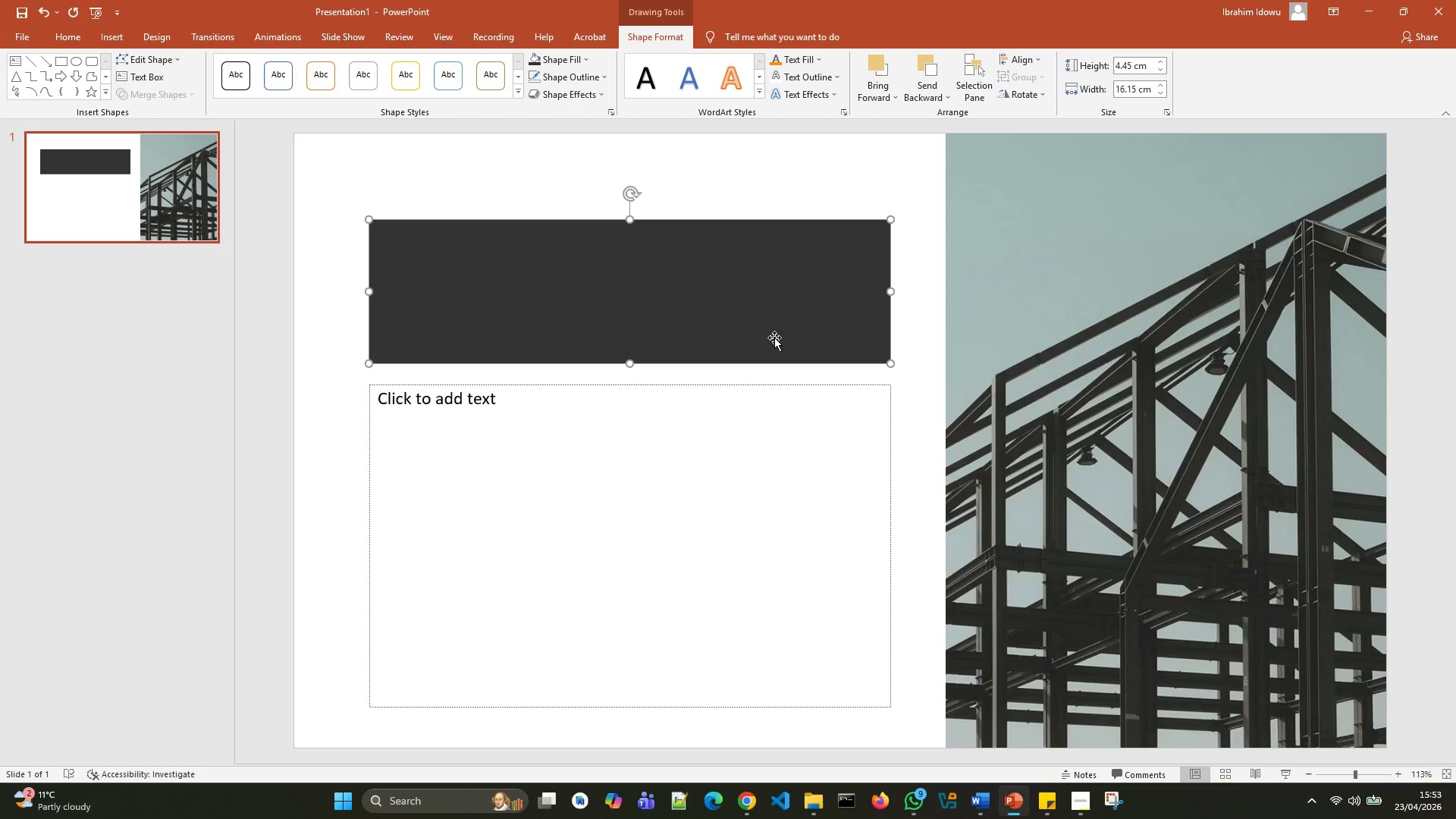 
key(Control+Z)
 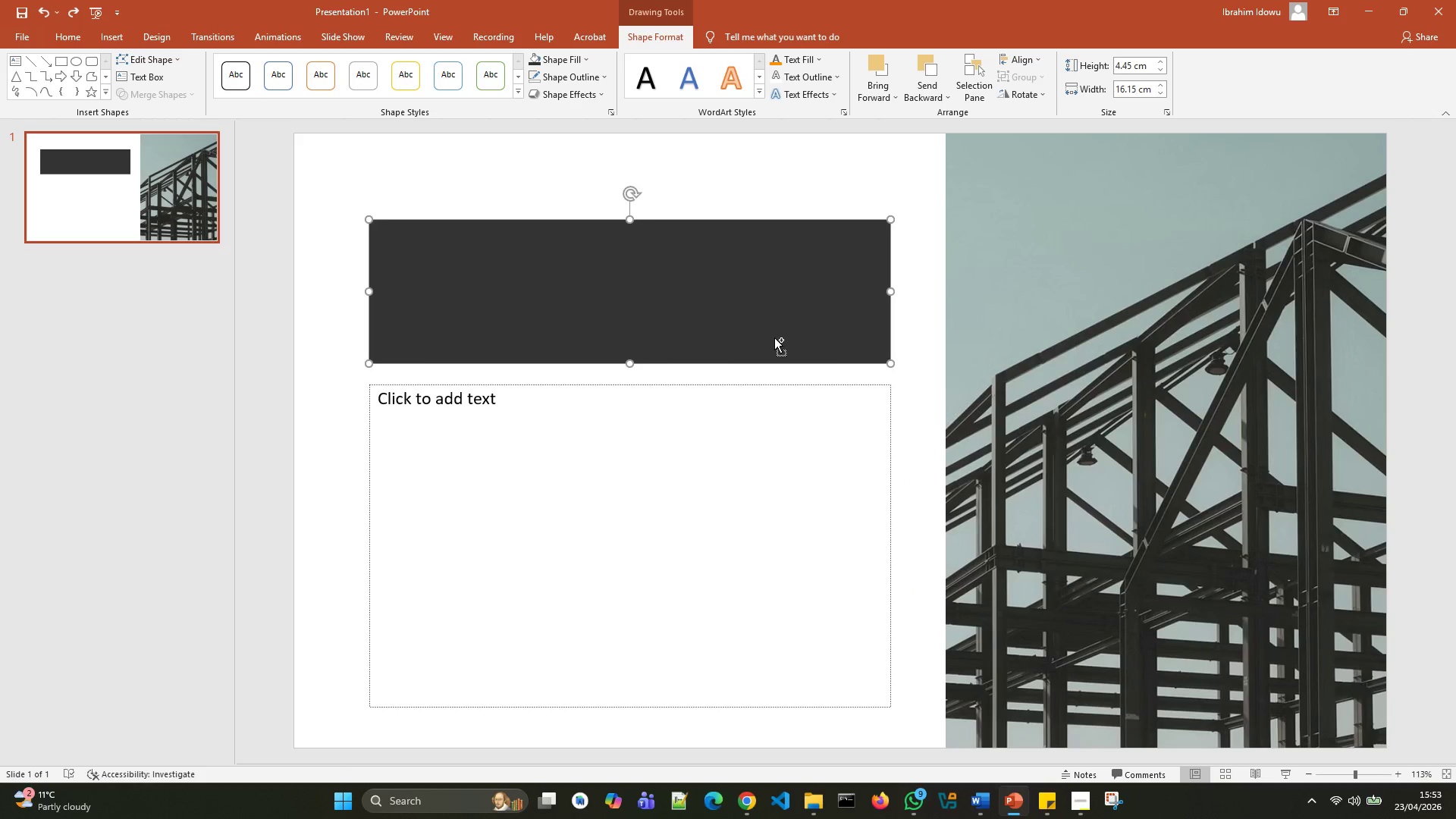 
key(Control+Z)
 